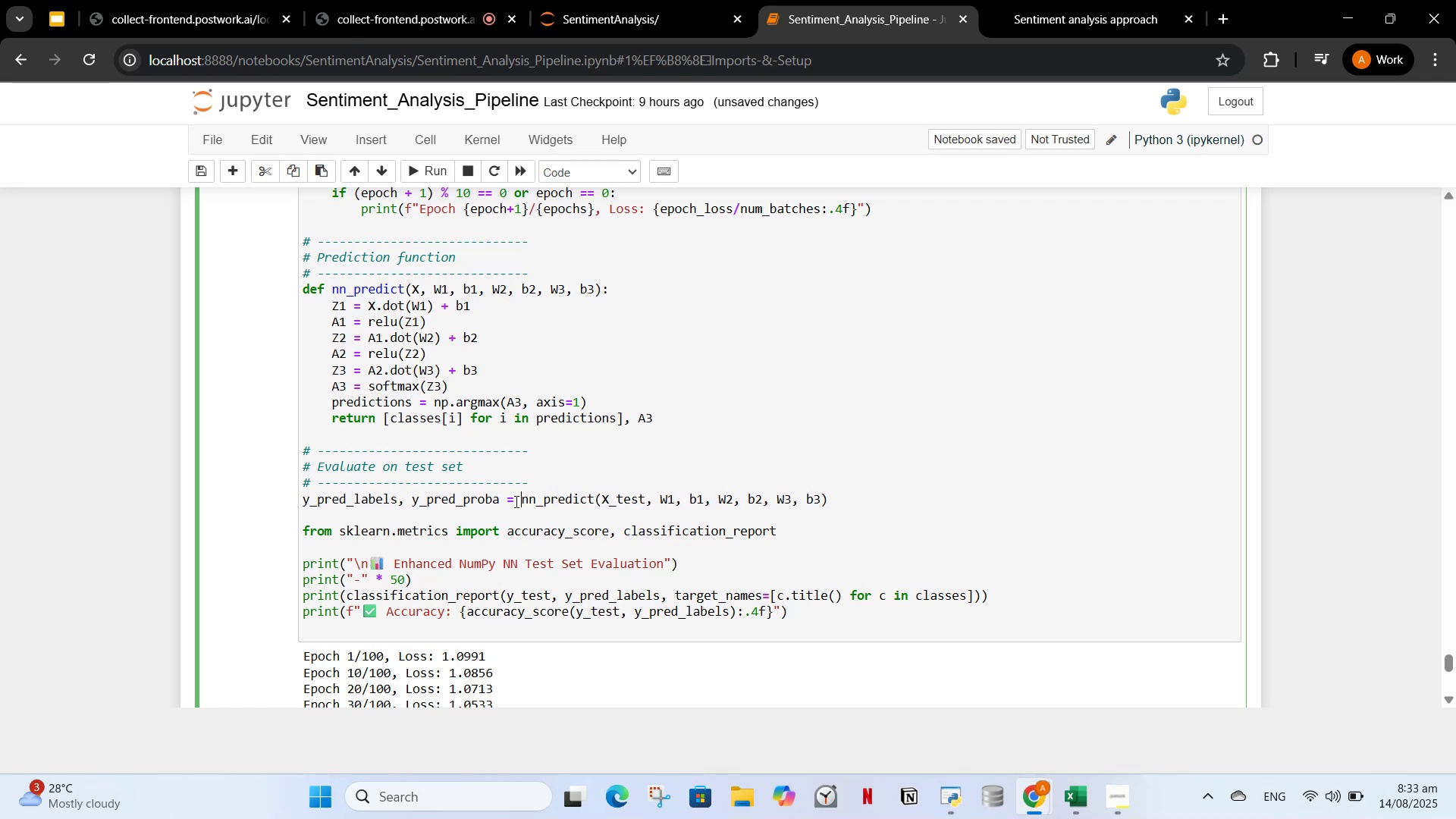 
key(Control+A)
 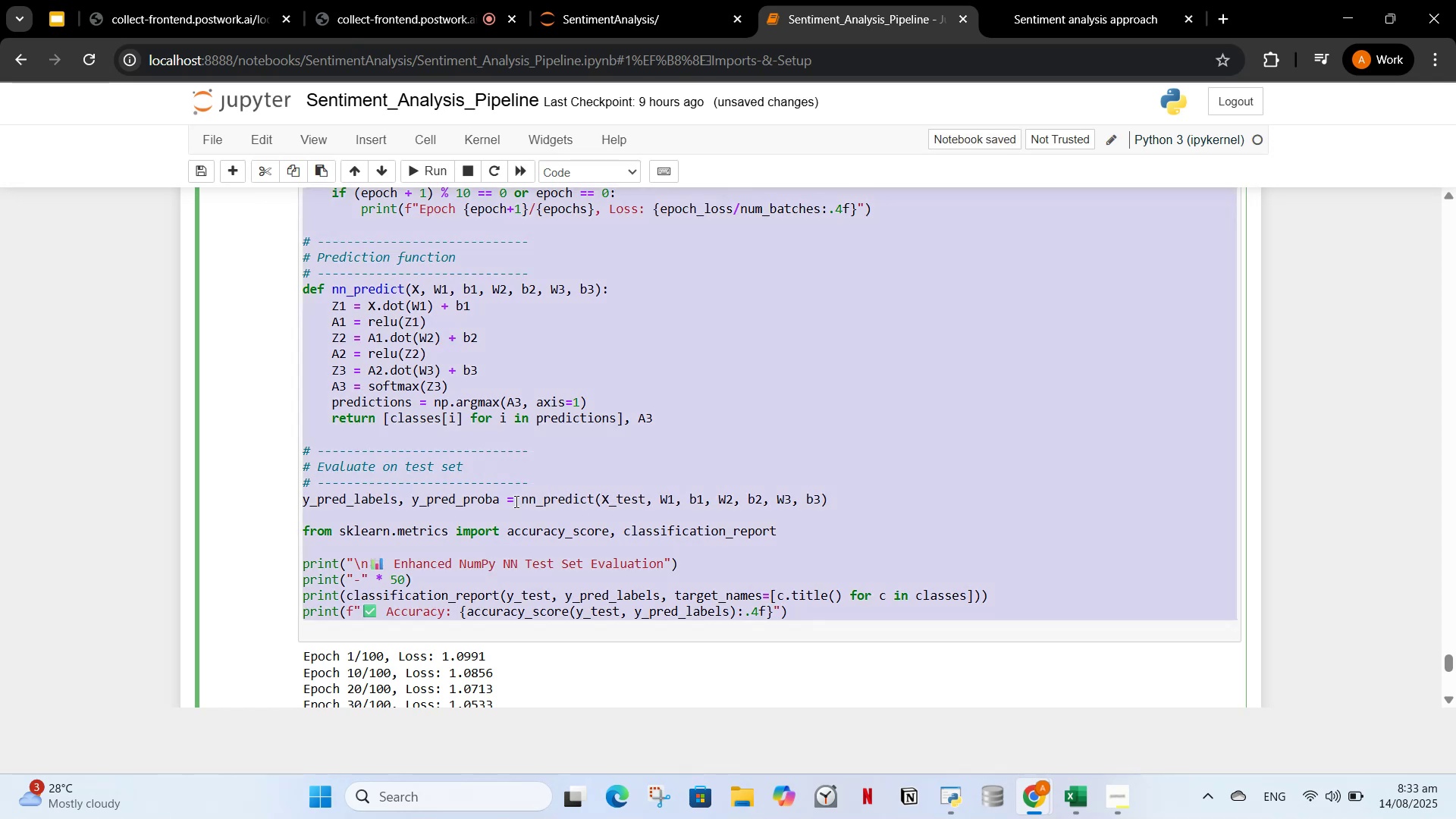 
key(Control+V)
 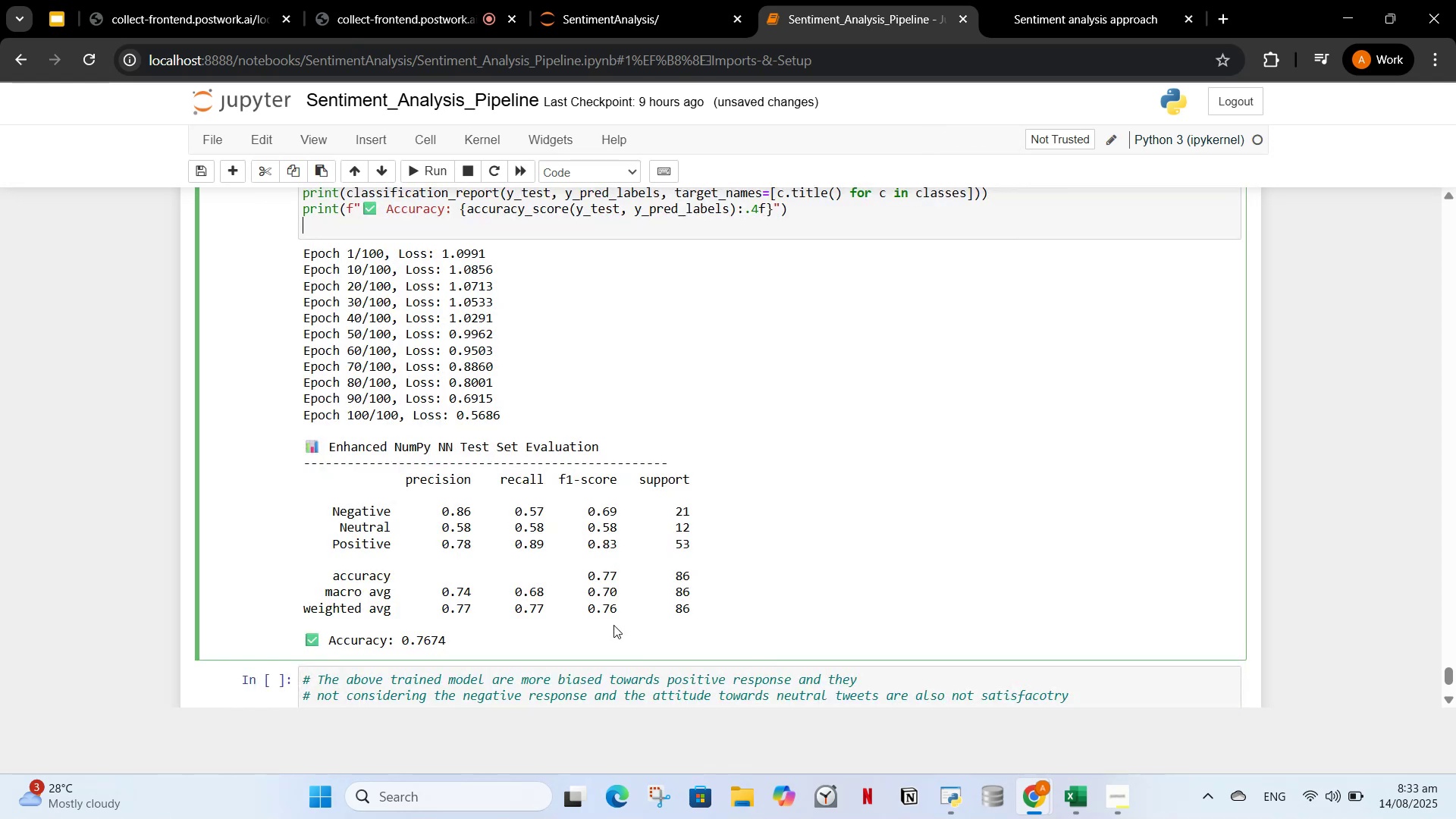 
scroll: coordinate [716, 513], scroll_direction: up, amount: 4.0
 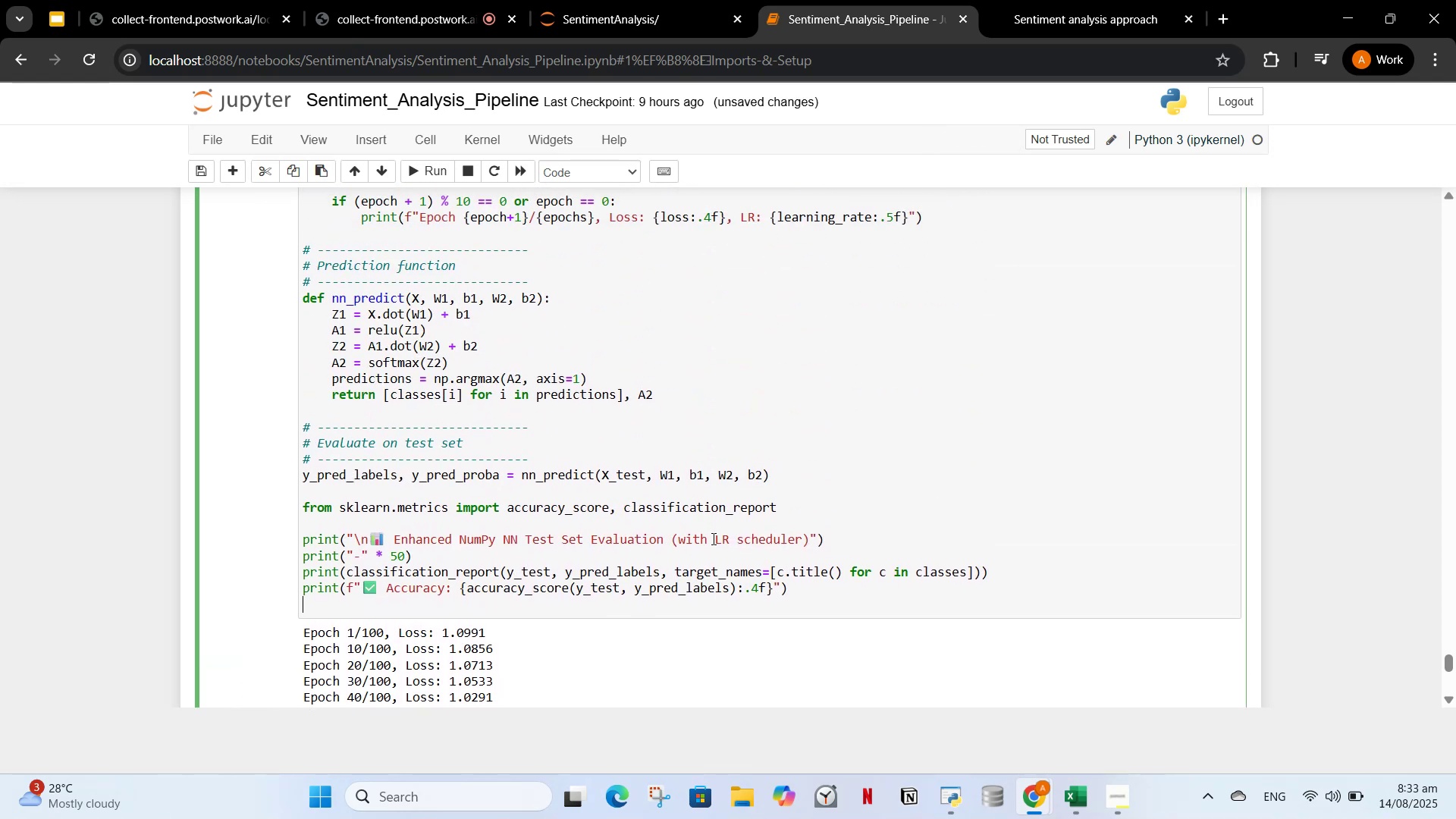 
scroll: coordinate [745, 526], scroll_direction: down, amount: 8.0
 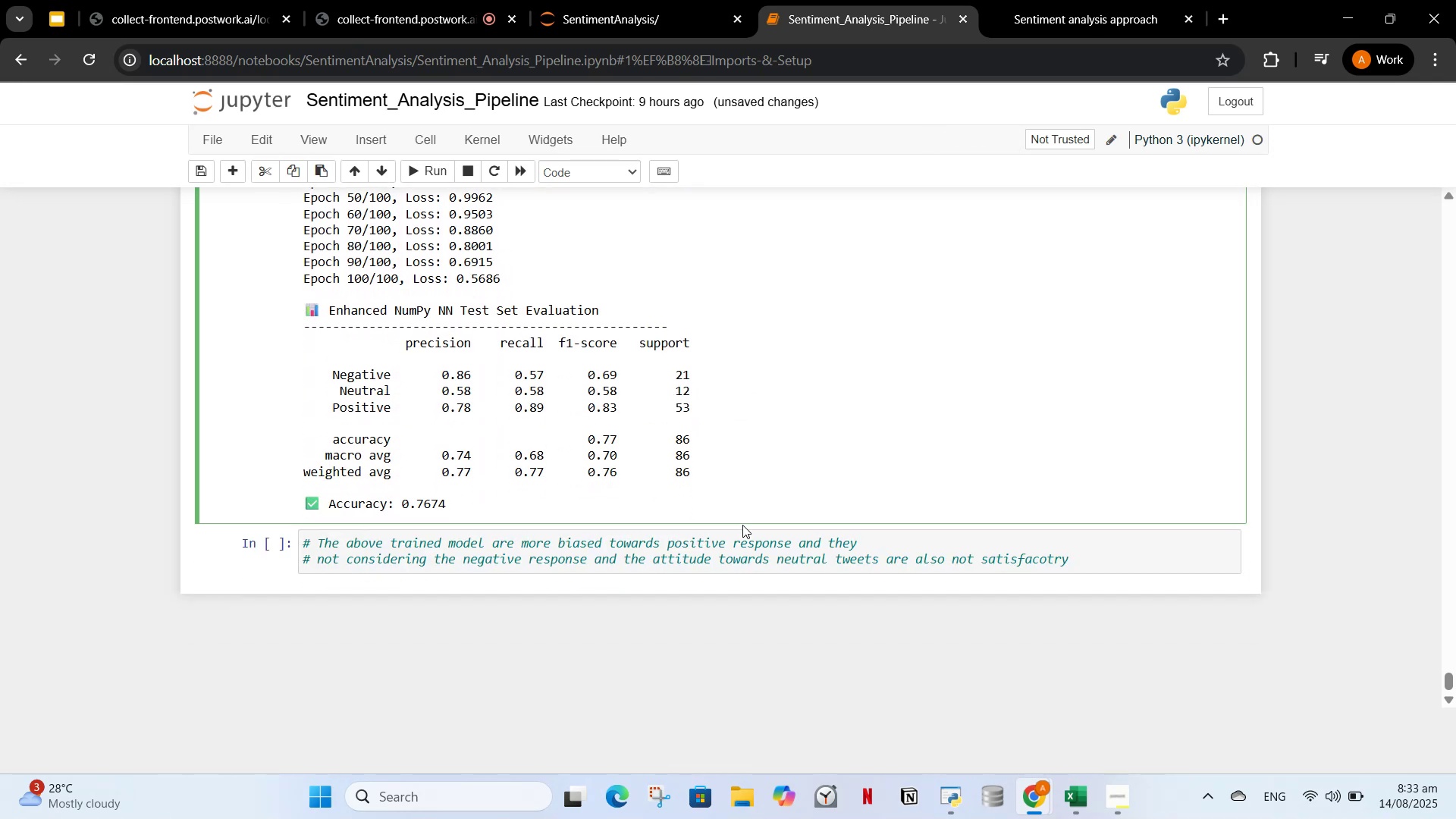 
scroll: coordinate [793, 466], scroll_direction: up, amount: 22.0
 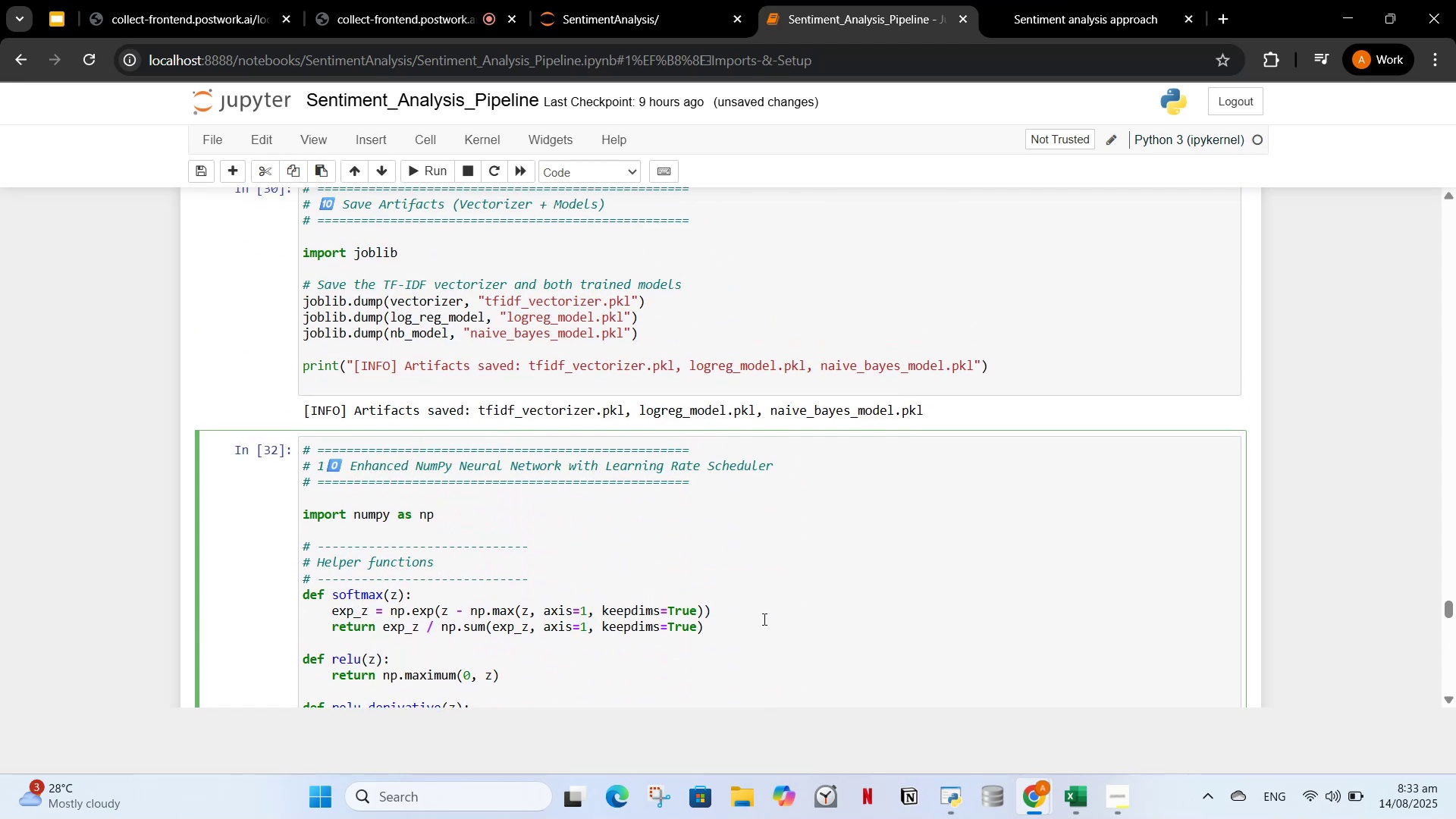 
left_click([761, 613])
 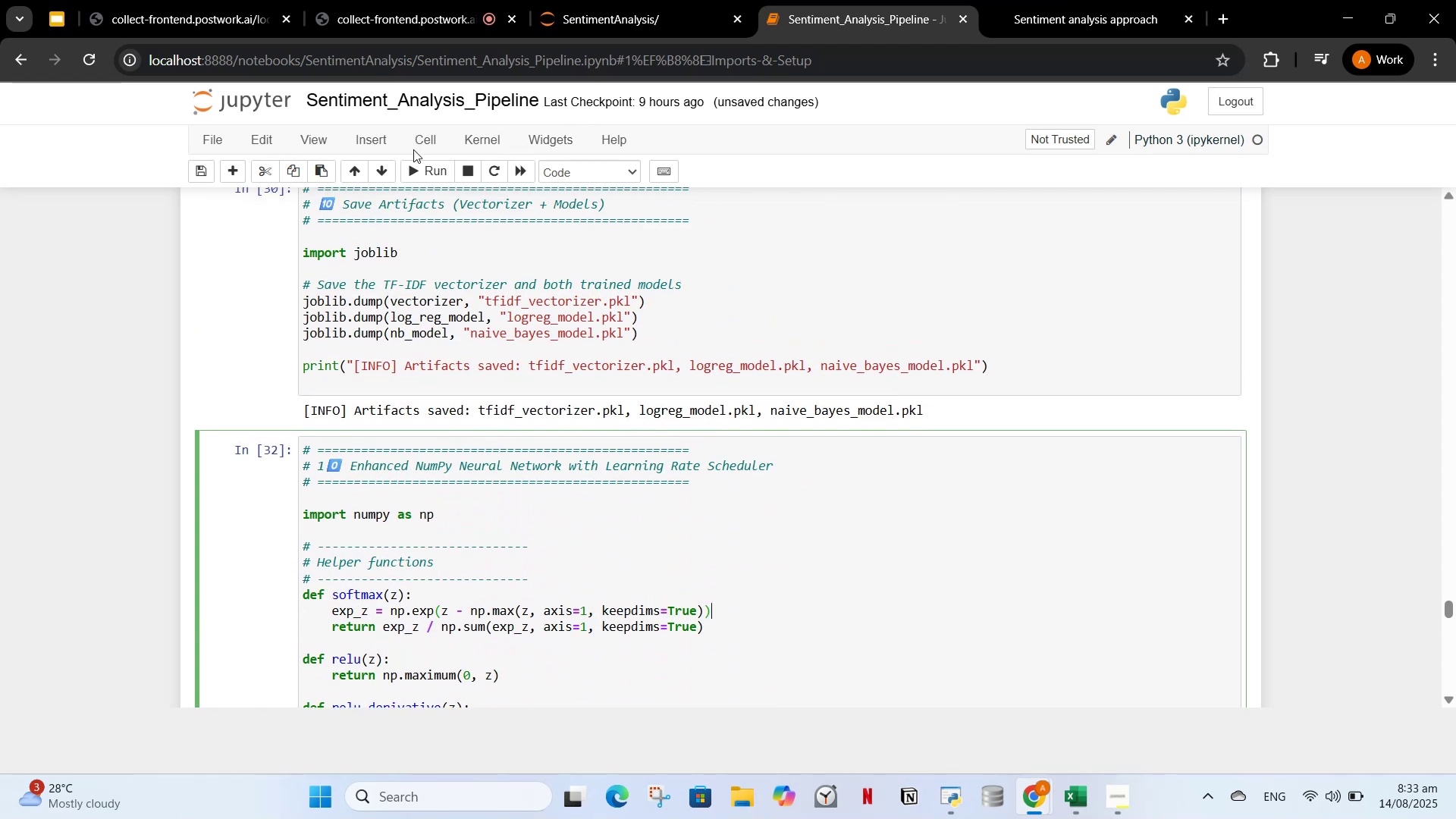 
left_click([403, 180])
 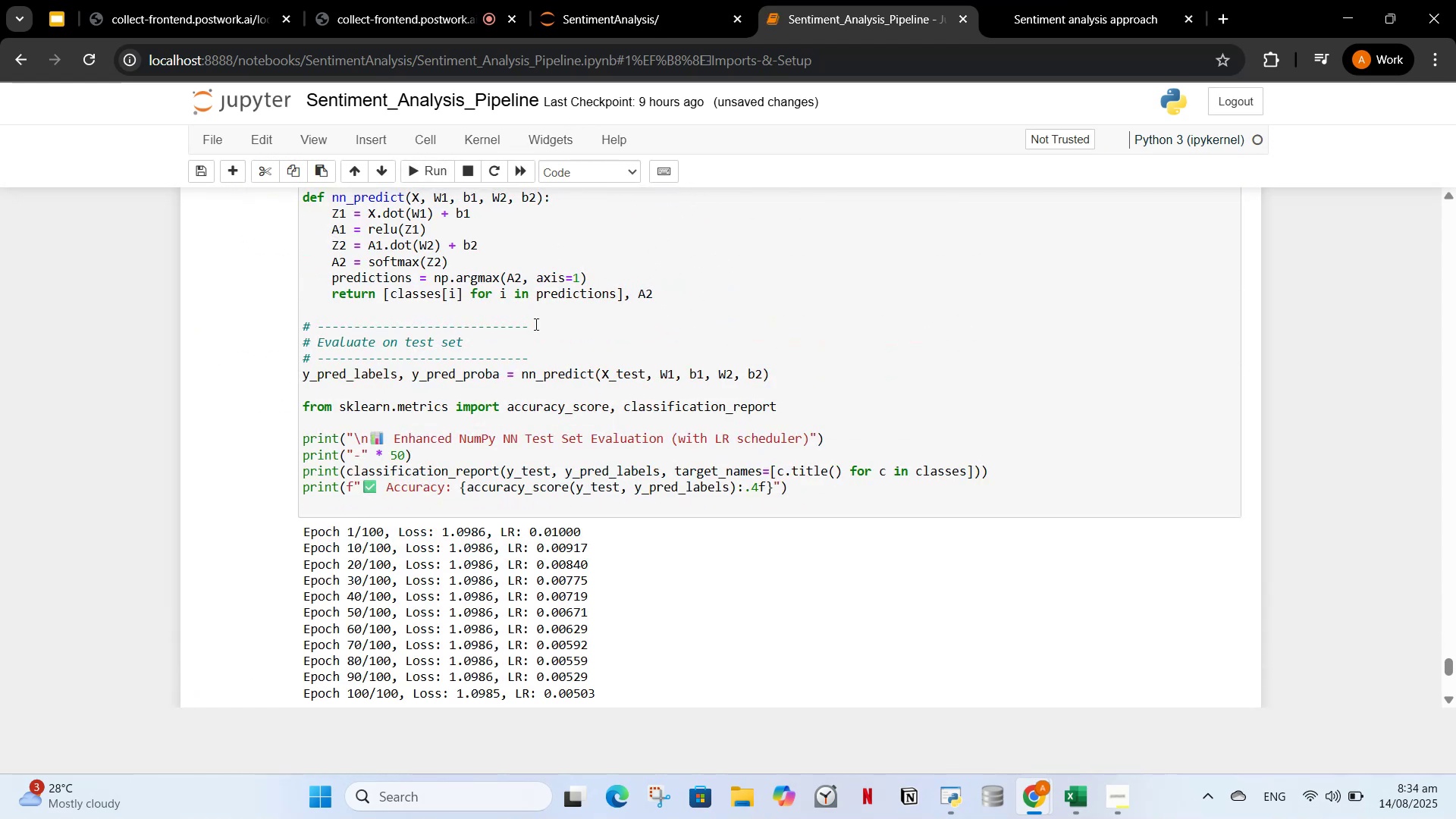 
scroll: coordinate [673, 534], scroll_direction: down, amount: 4.0
 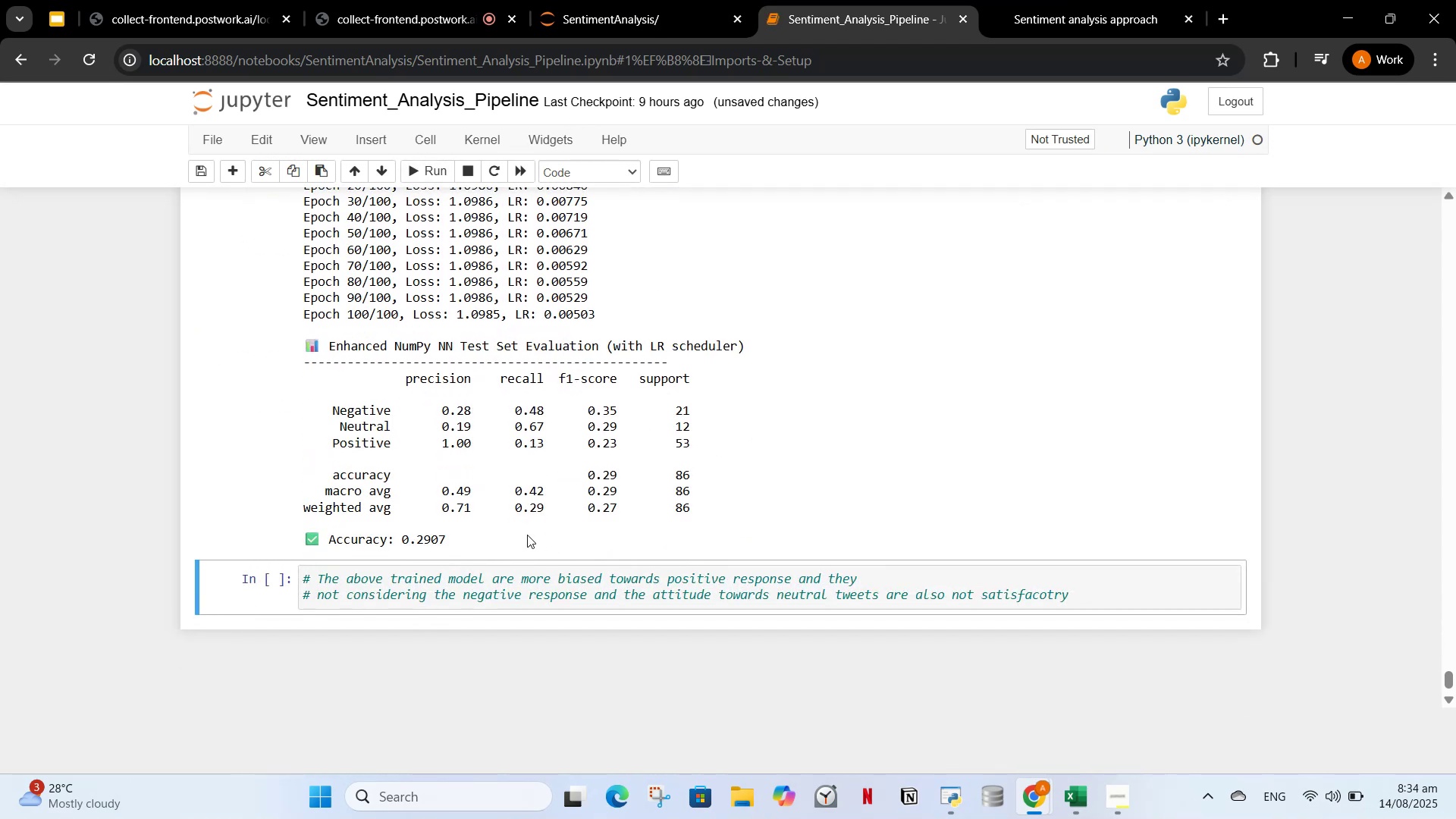 
left_click_drag(start_coordinate=[478, 545], to_coordinate=[279, 277])
 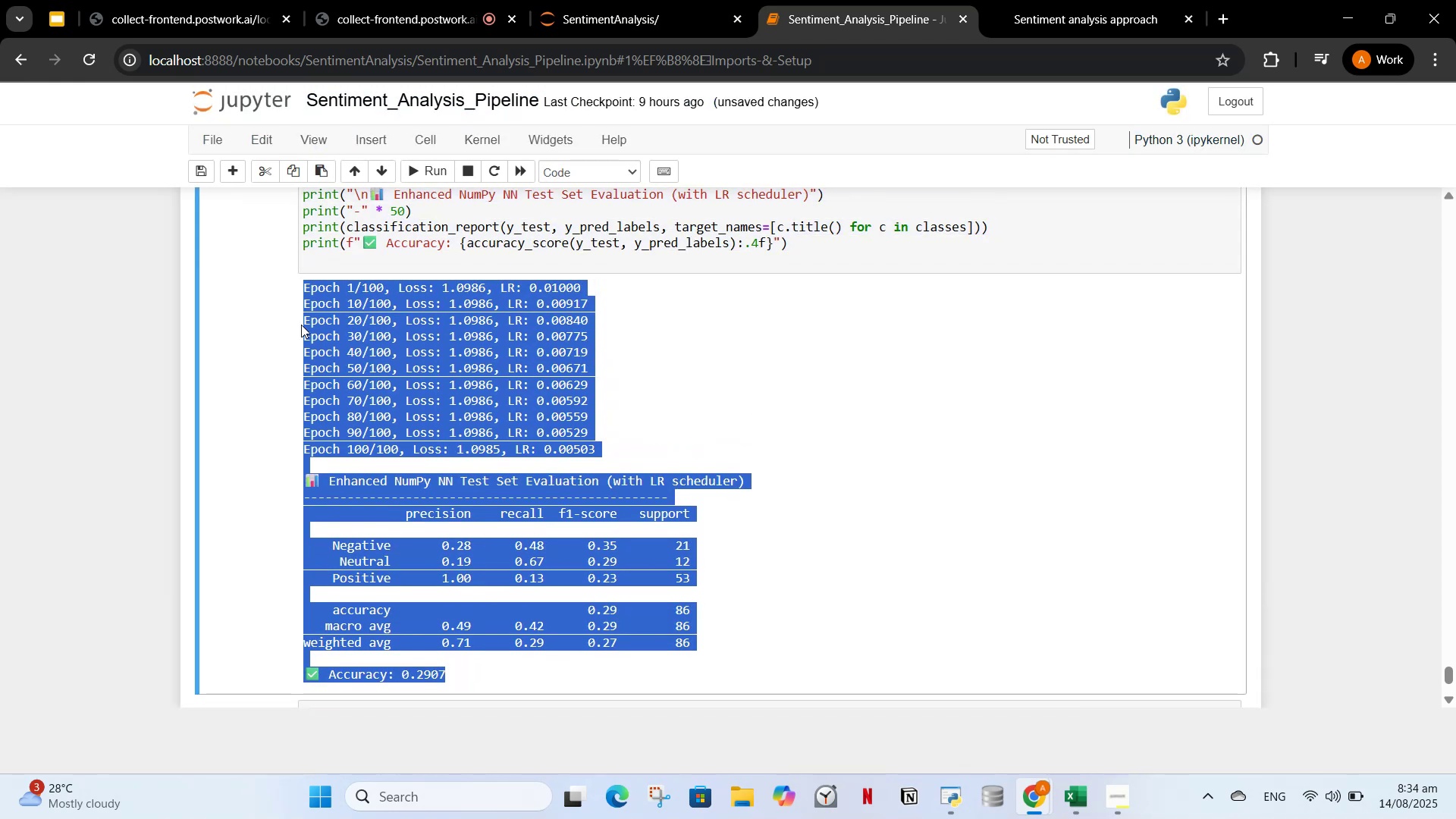 
key(Control+C)
 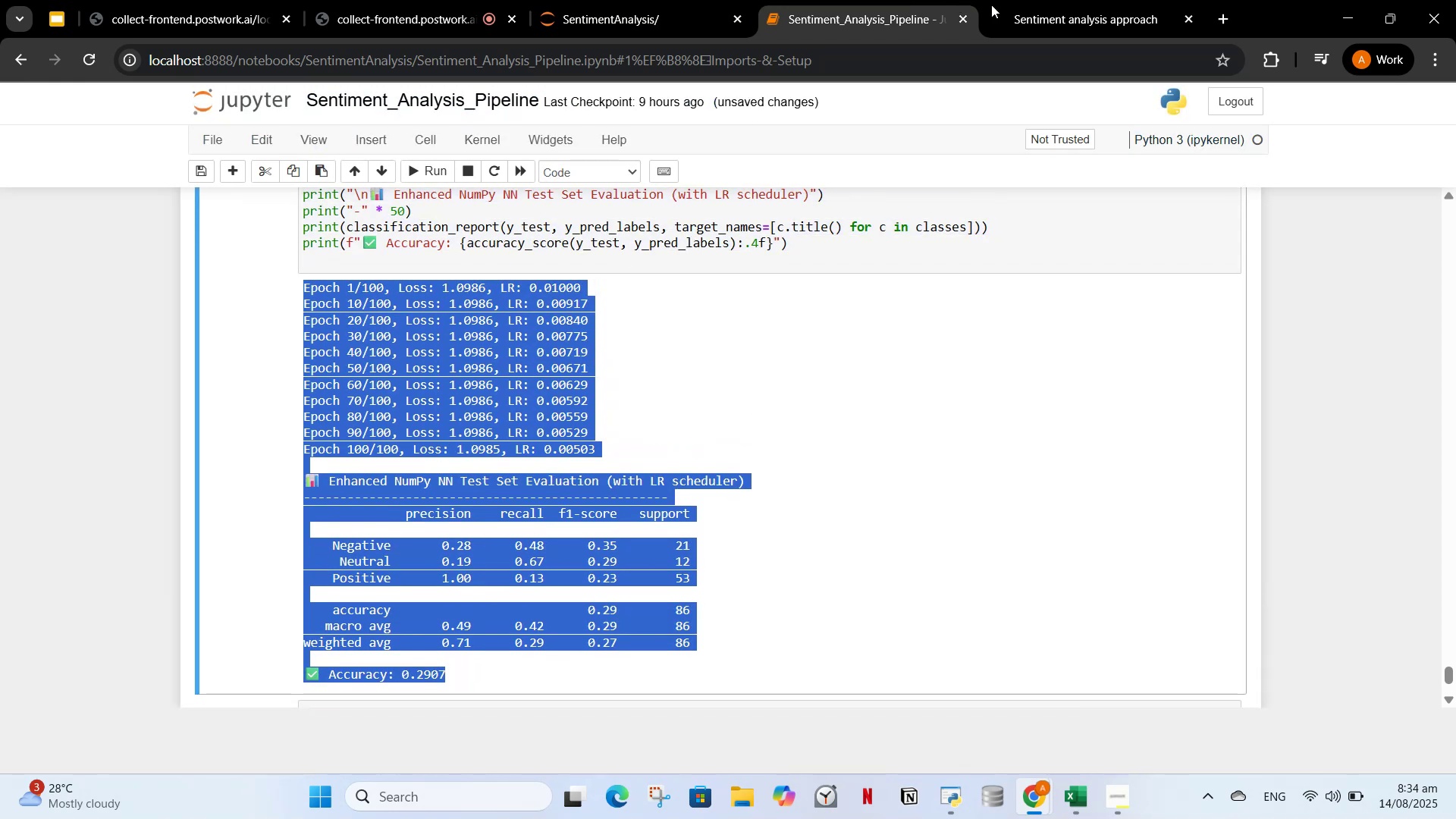 
left_click([1048, 8])
 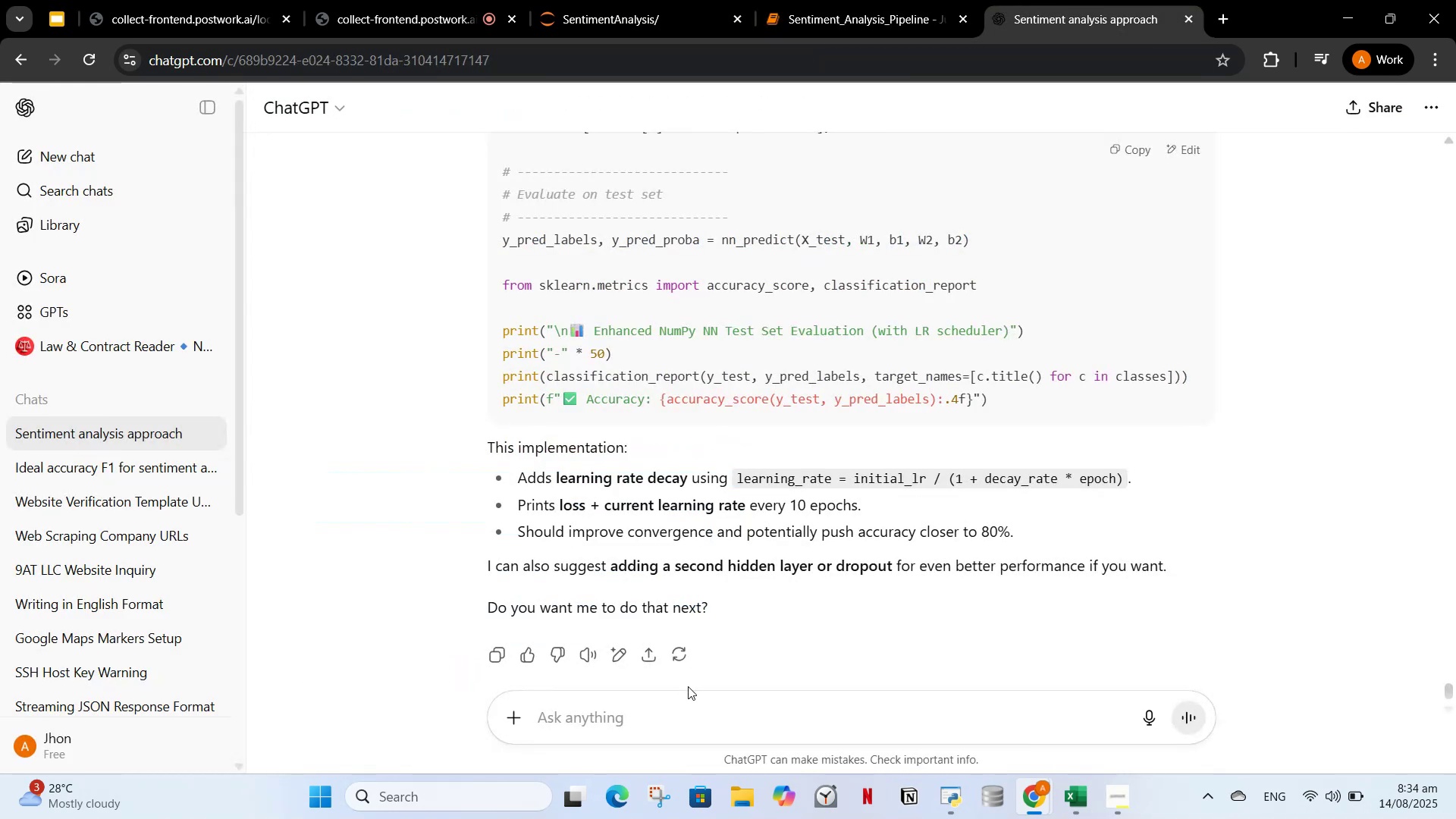 
left_click([688, 719])
 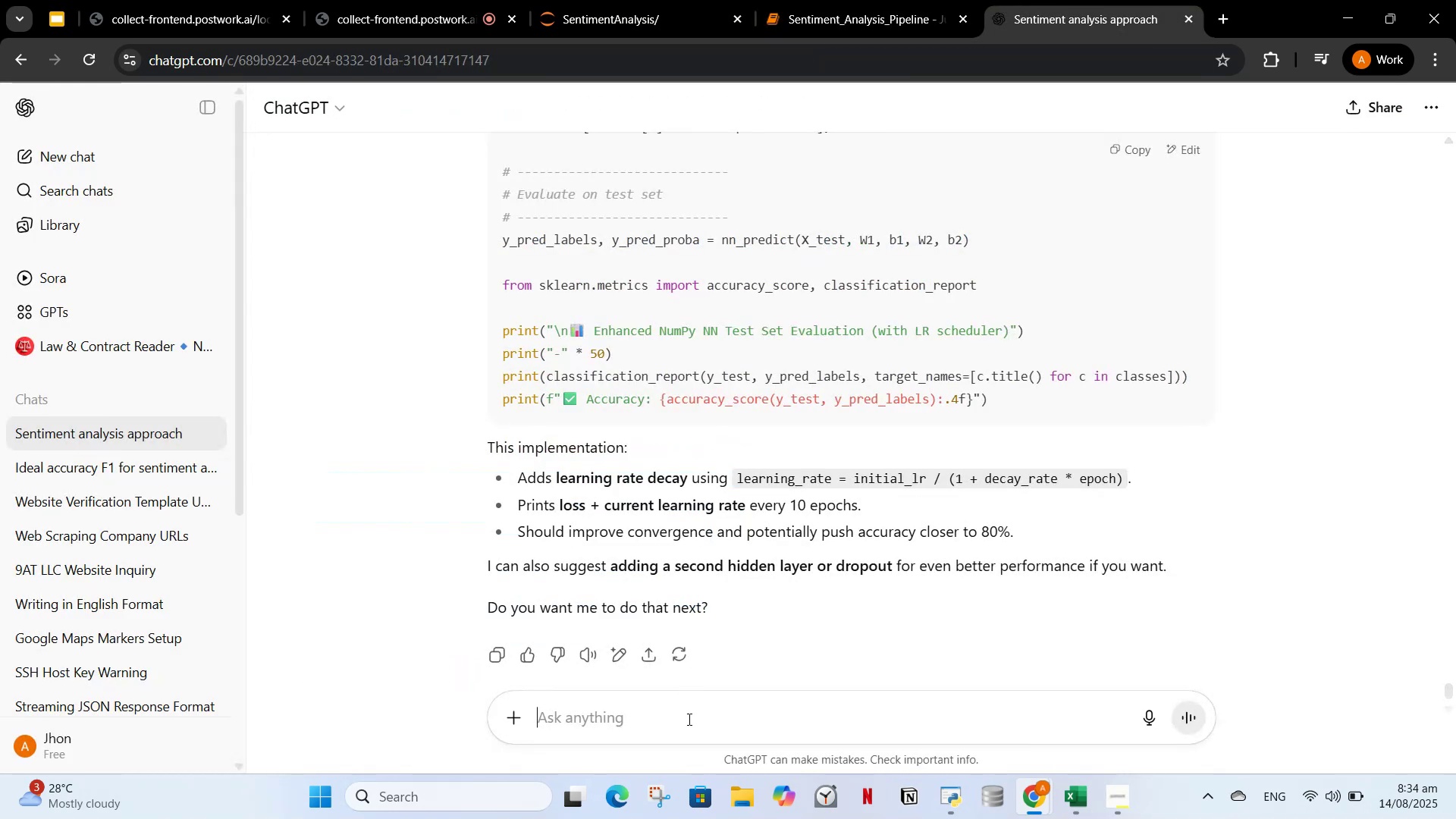 
key(Control+V)
 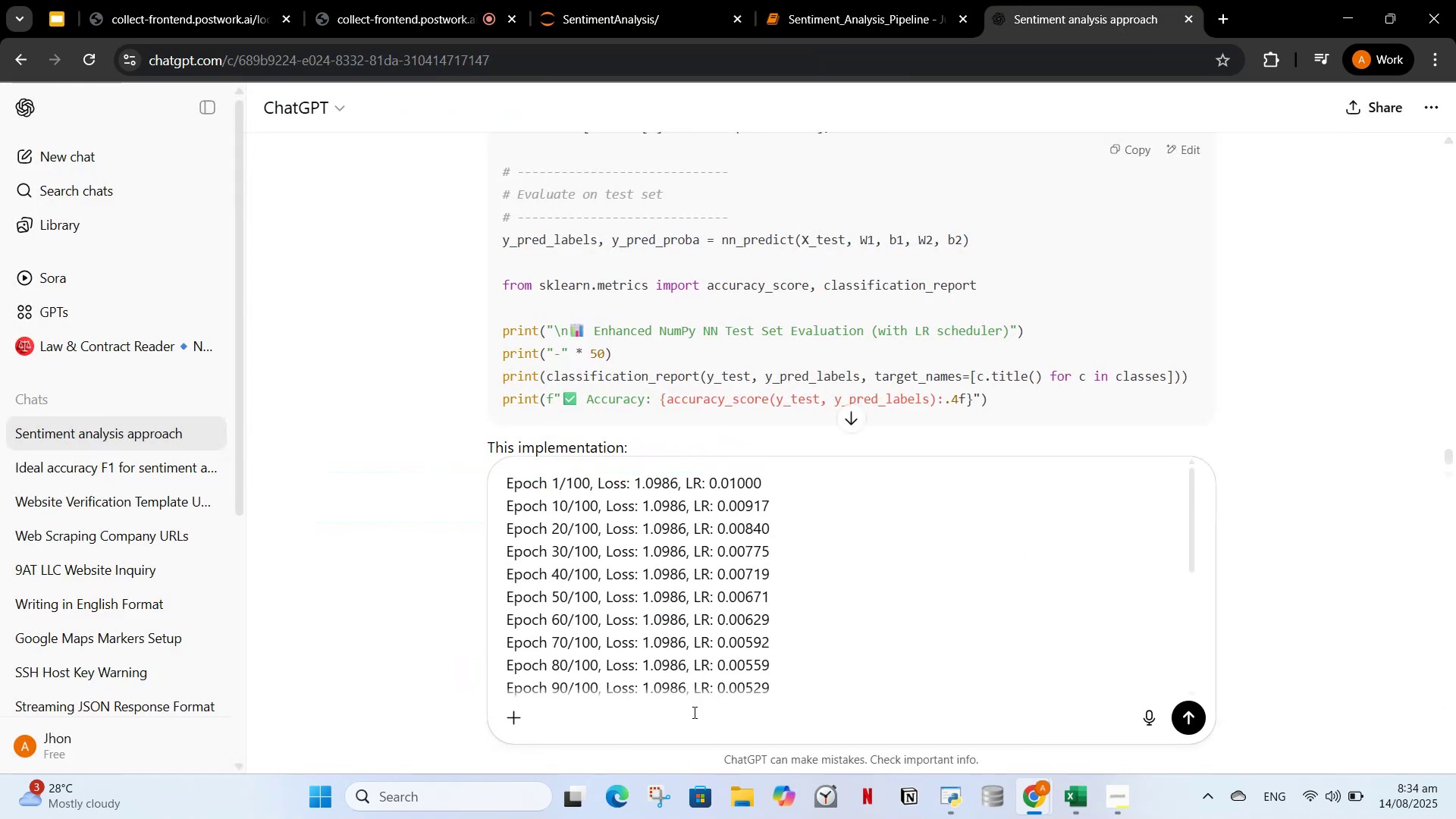 
type( see it dropped the pro)
key(Backspace)
key(Backspace)
key(Backspace)
 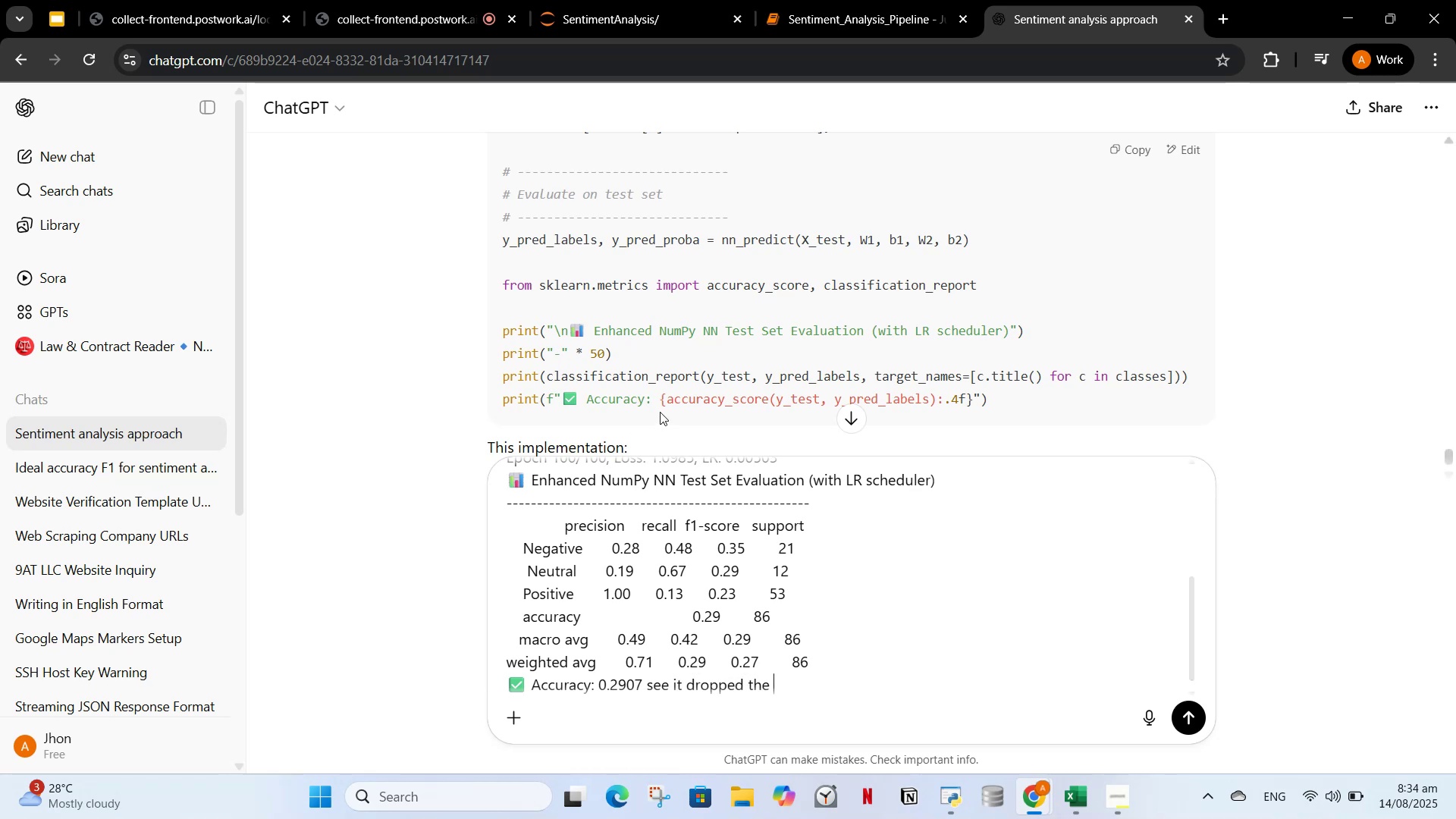 
scroll: coordinate [665, 554], scroll_direction: down, amount: 3.0
 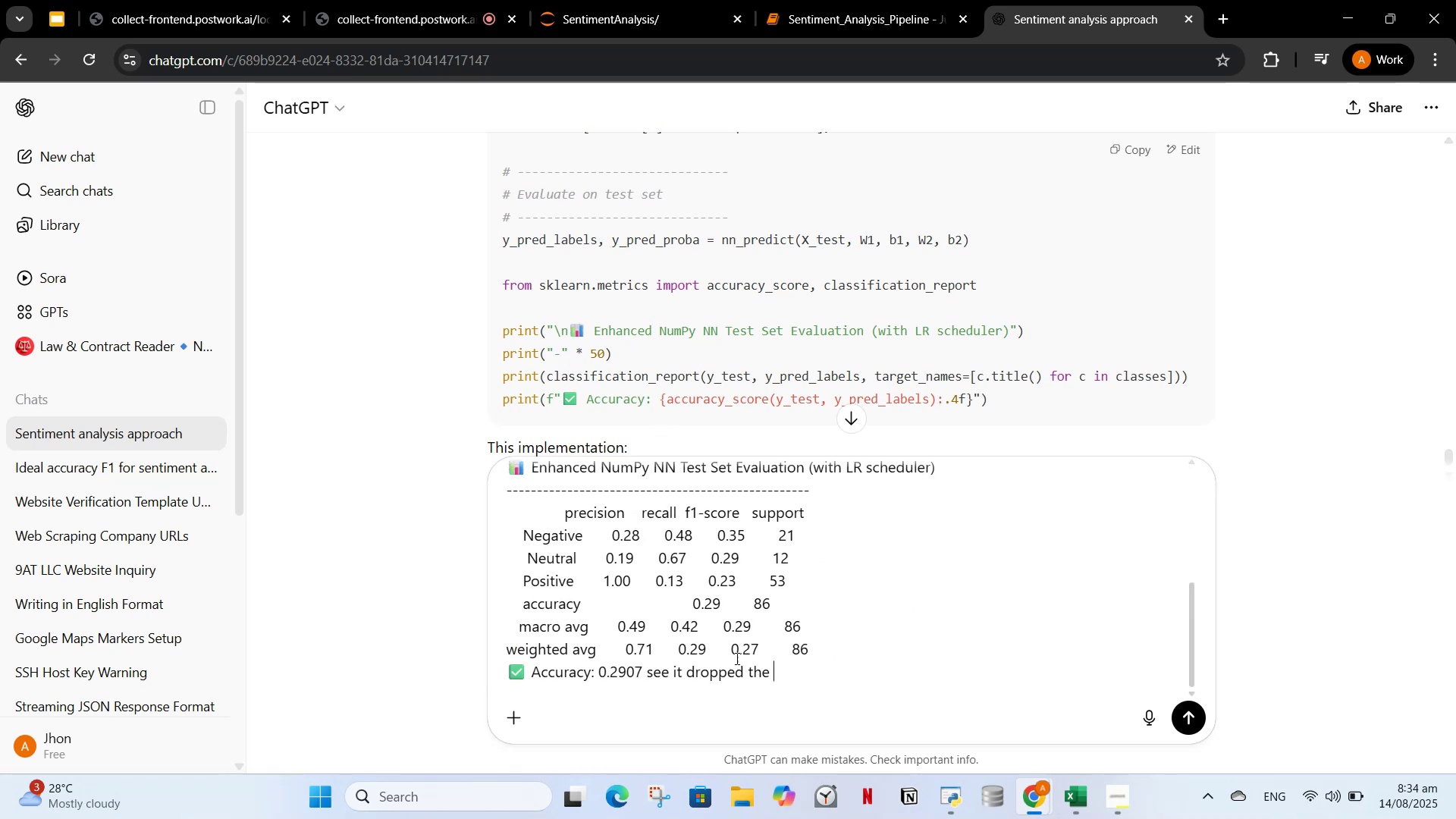 
scroll: coordinate [723, 620], scroll_direction: up, amount: 1.0
 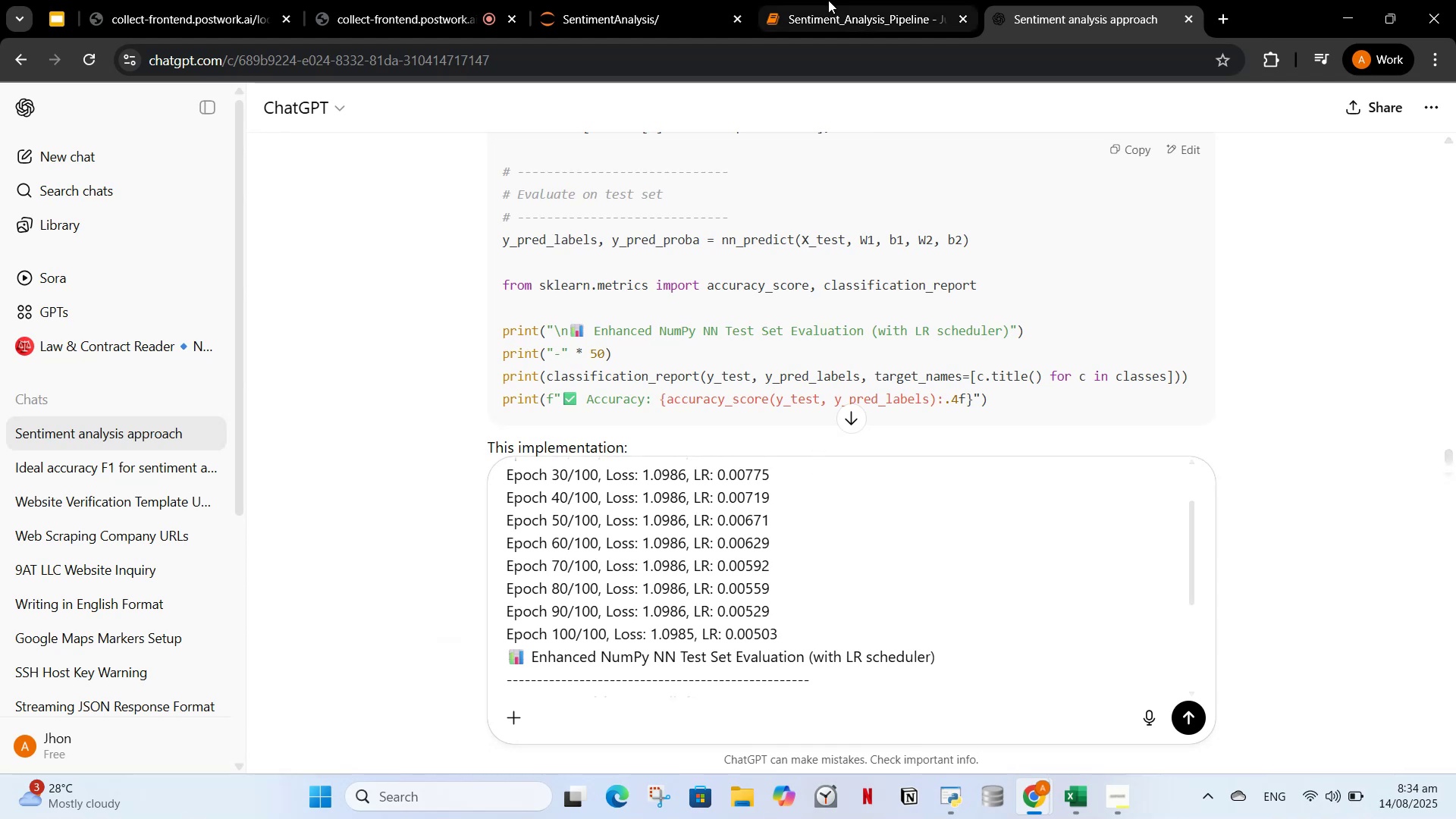 
left_click([829, 3])
 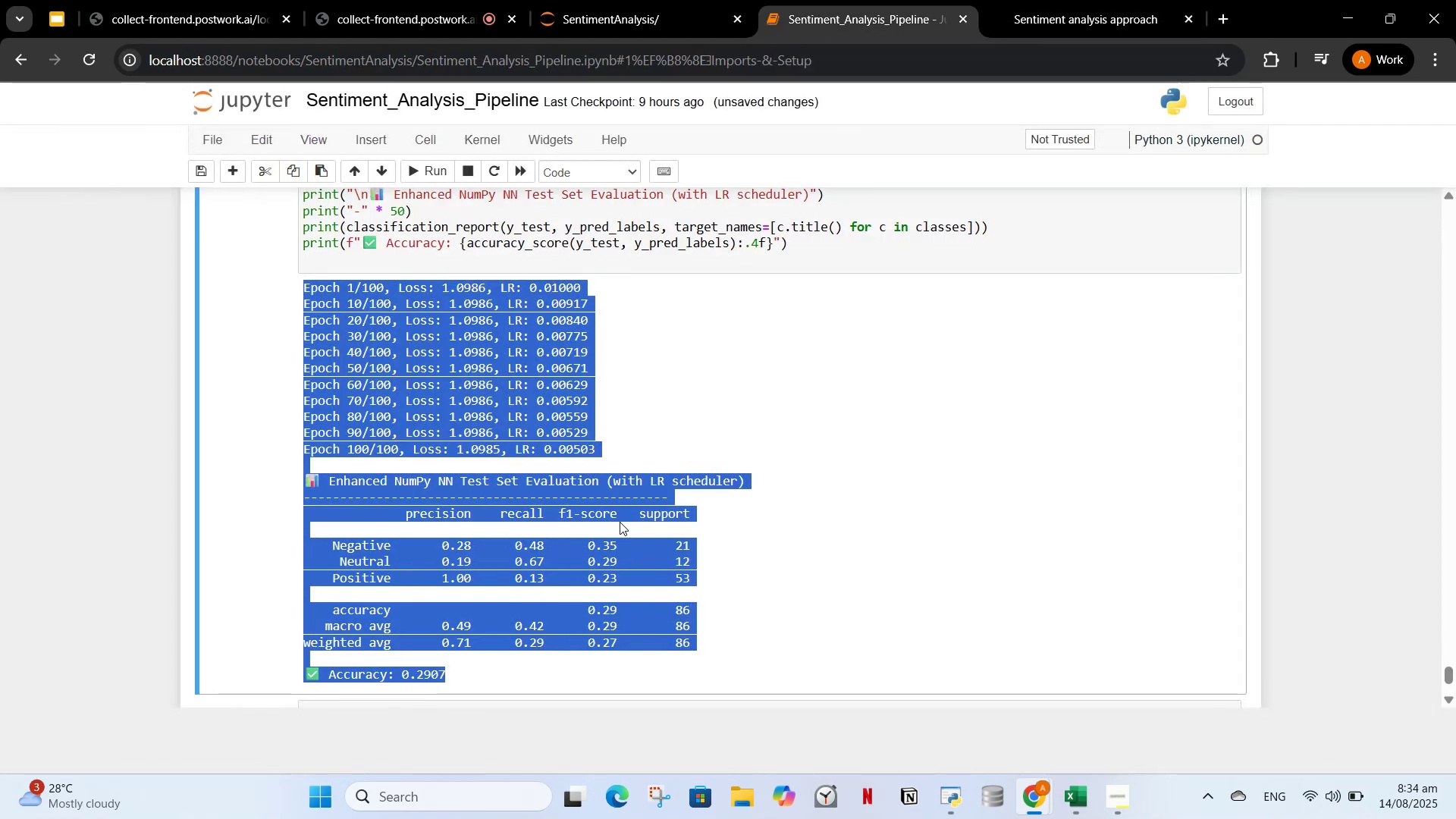 
scroll: coordinate [620, 514], scroll_direction: down, amount: 1.0
 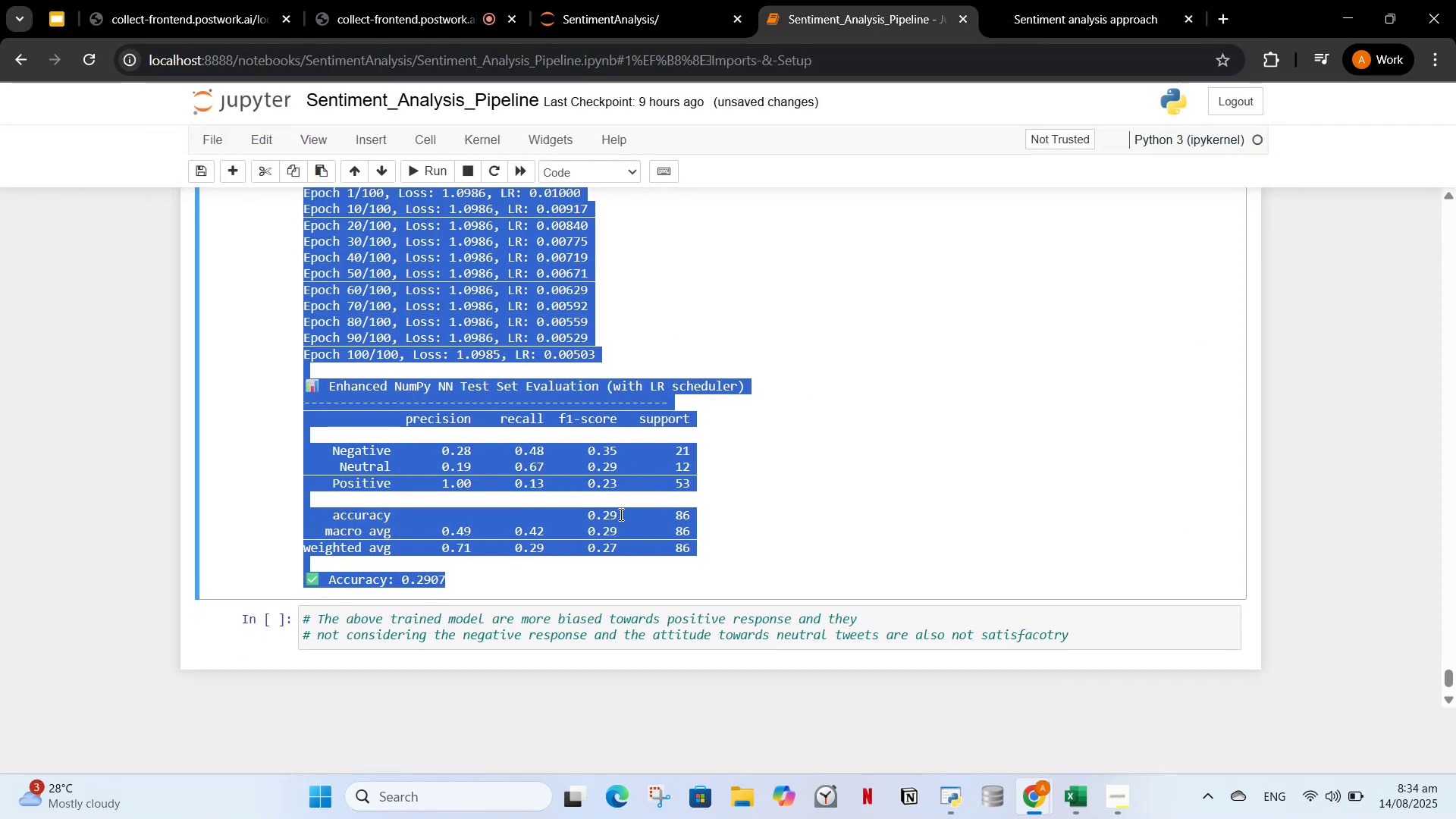 
key(Control+C)
 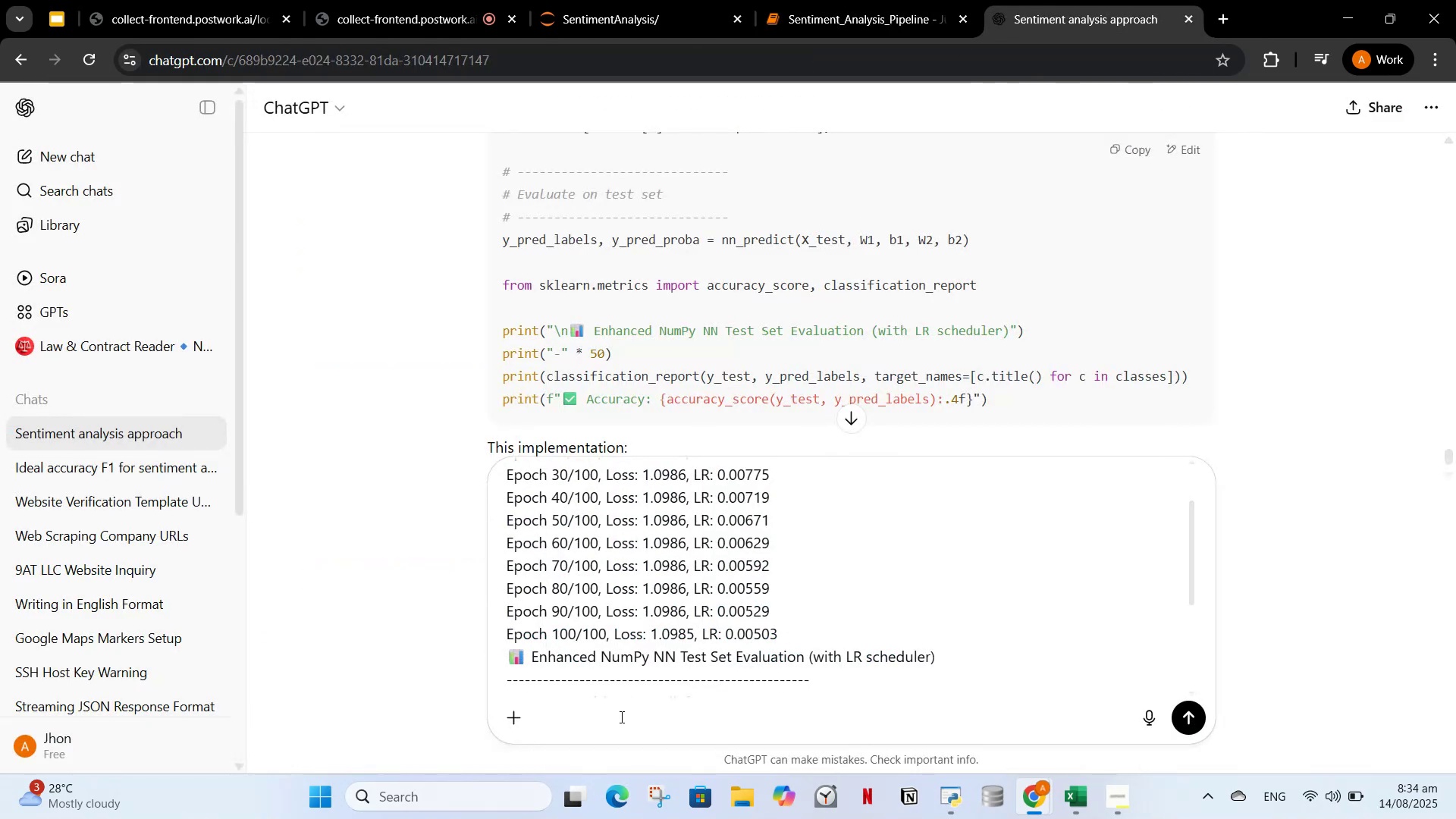 
scroll: coordinate [644, 620], scroll_direction: down, amount: 7.0
 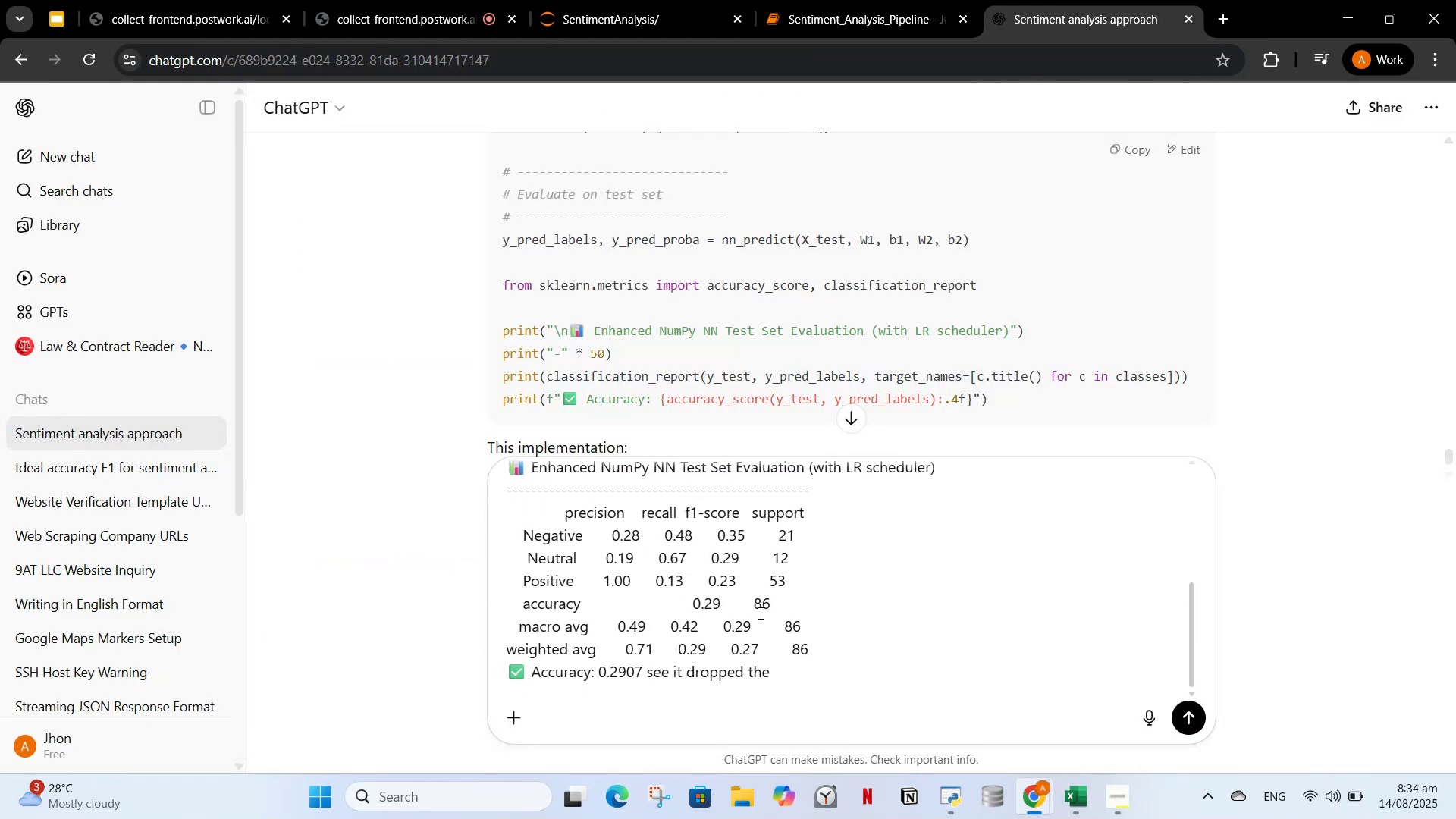 
type(accuracy)
 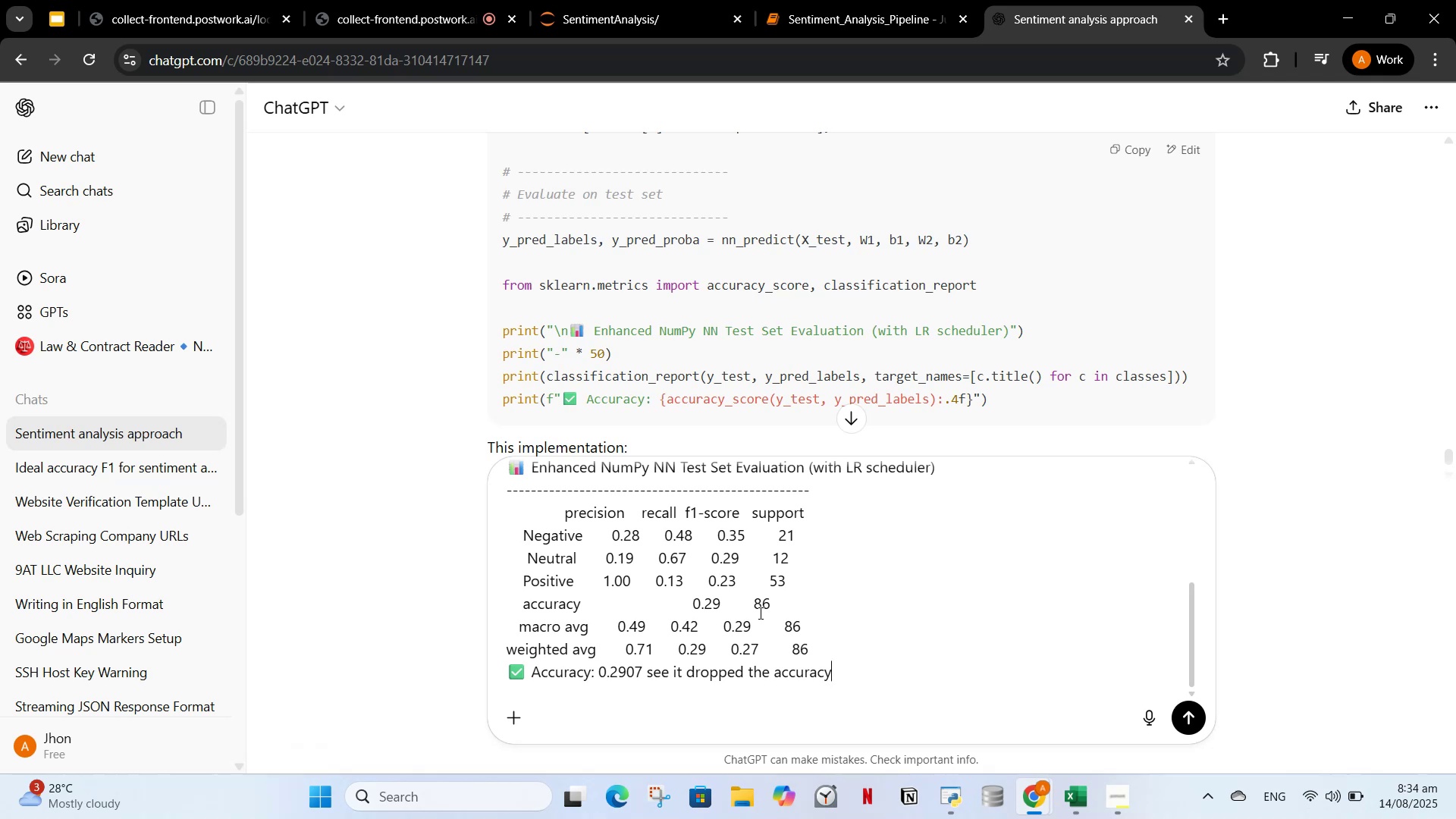 
key(Enter)
 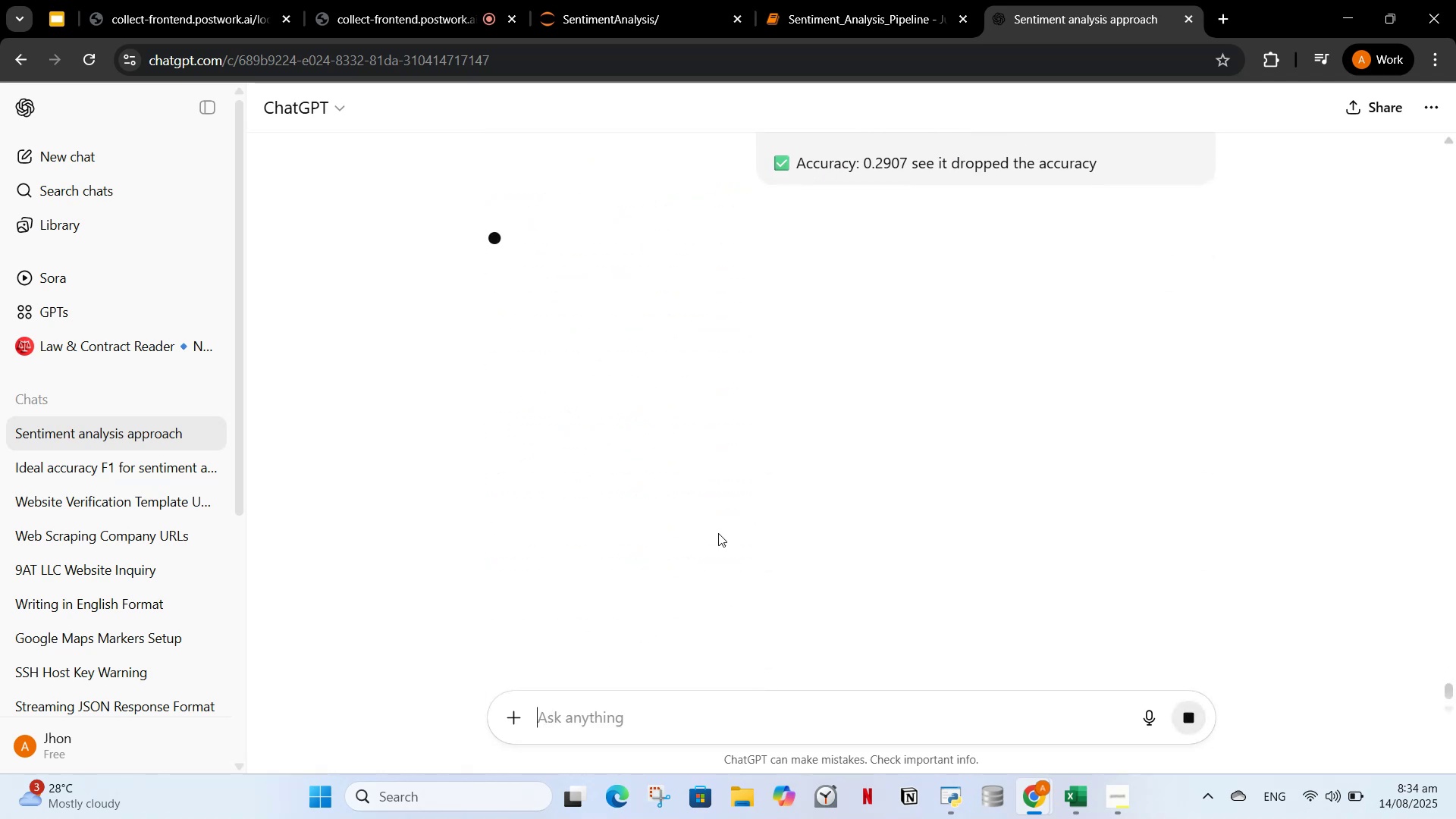 
wait(8.87)
 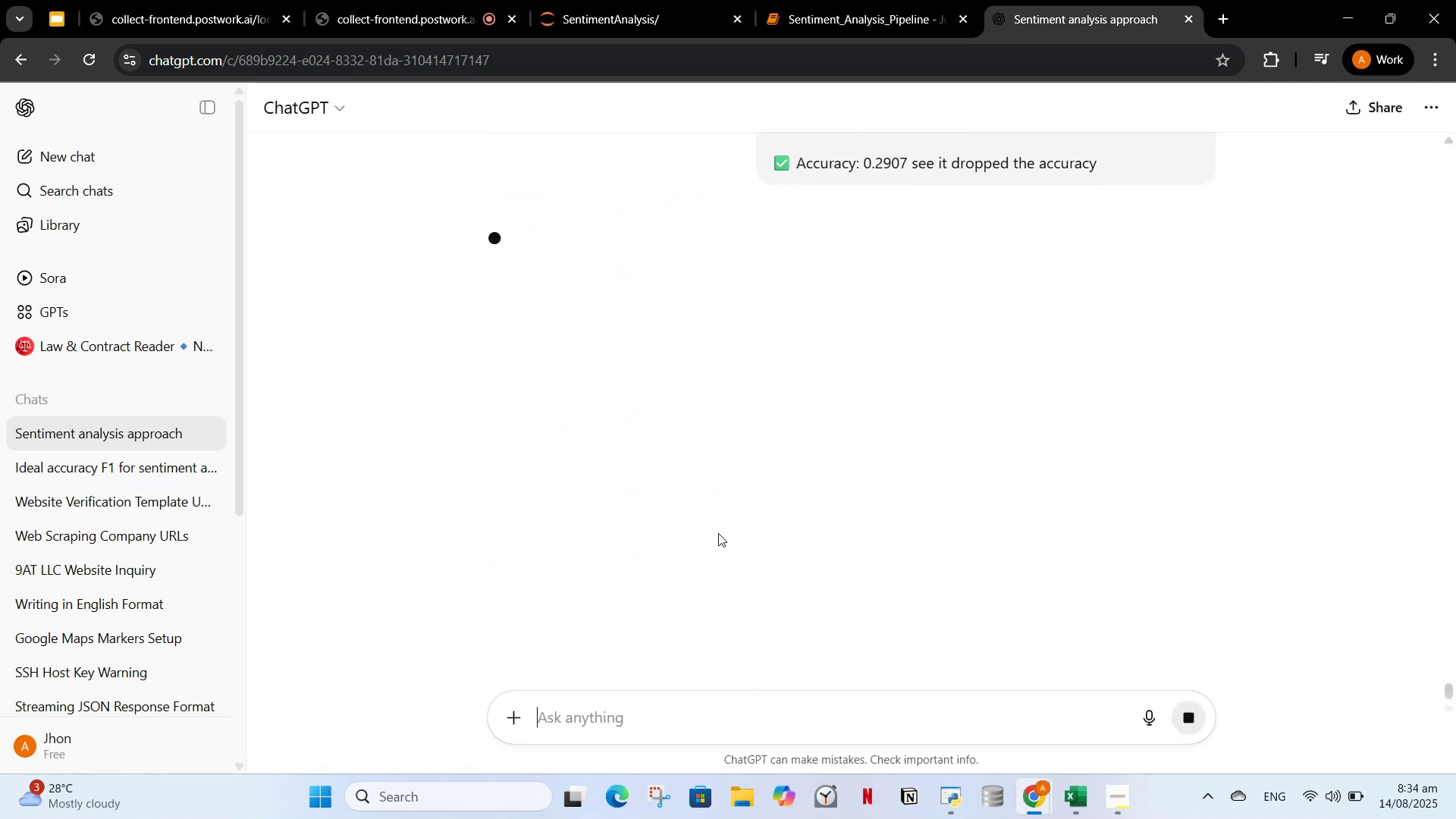 
scroll: coordinate [708, 601], scroll_direction: down, amount: 10.0
 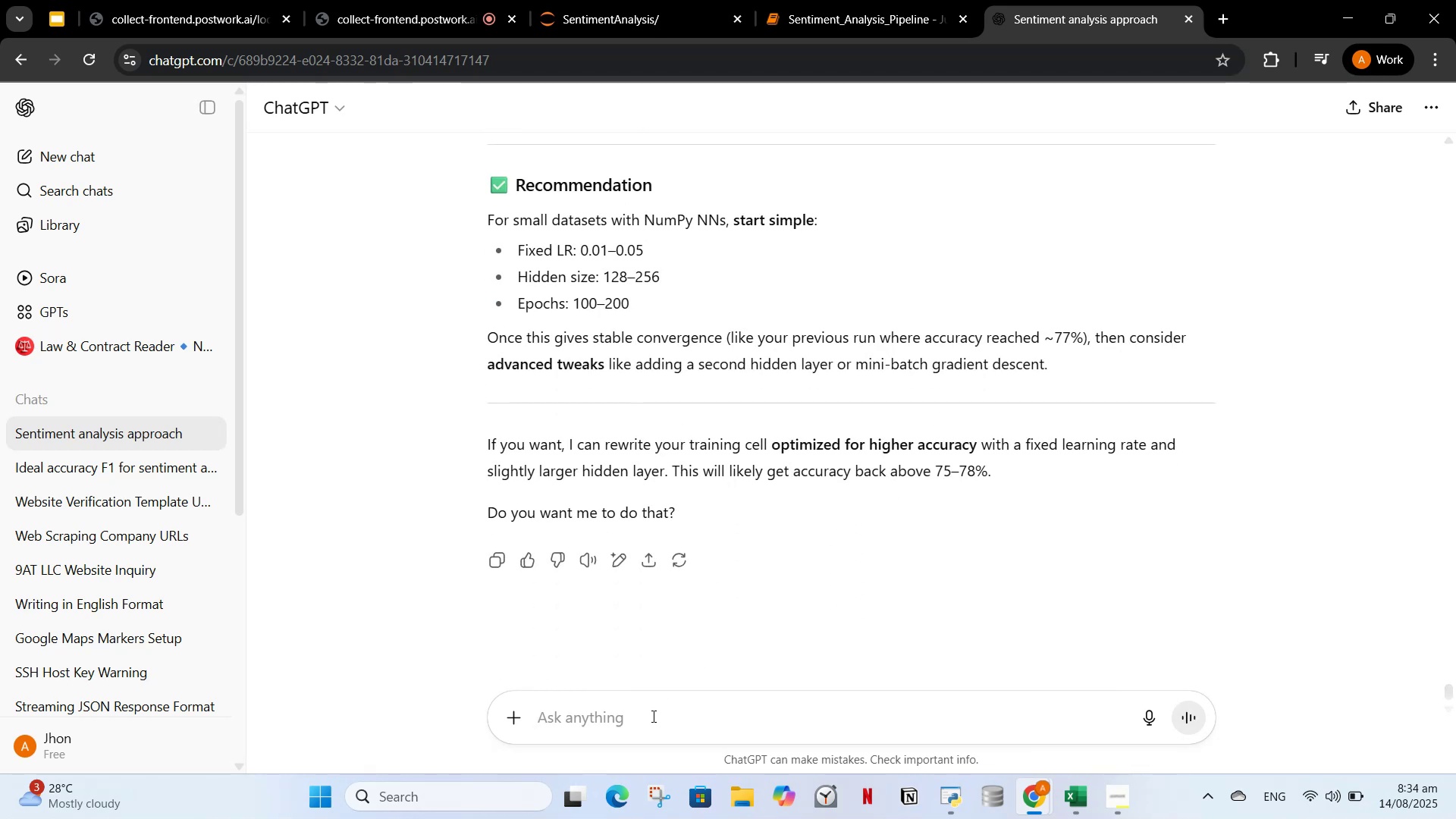 
left_click([653, 705])
 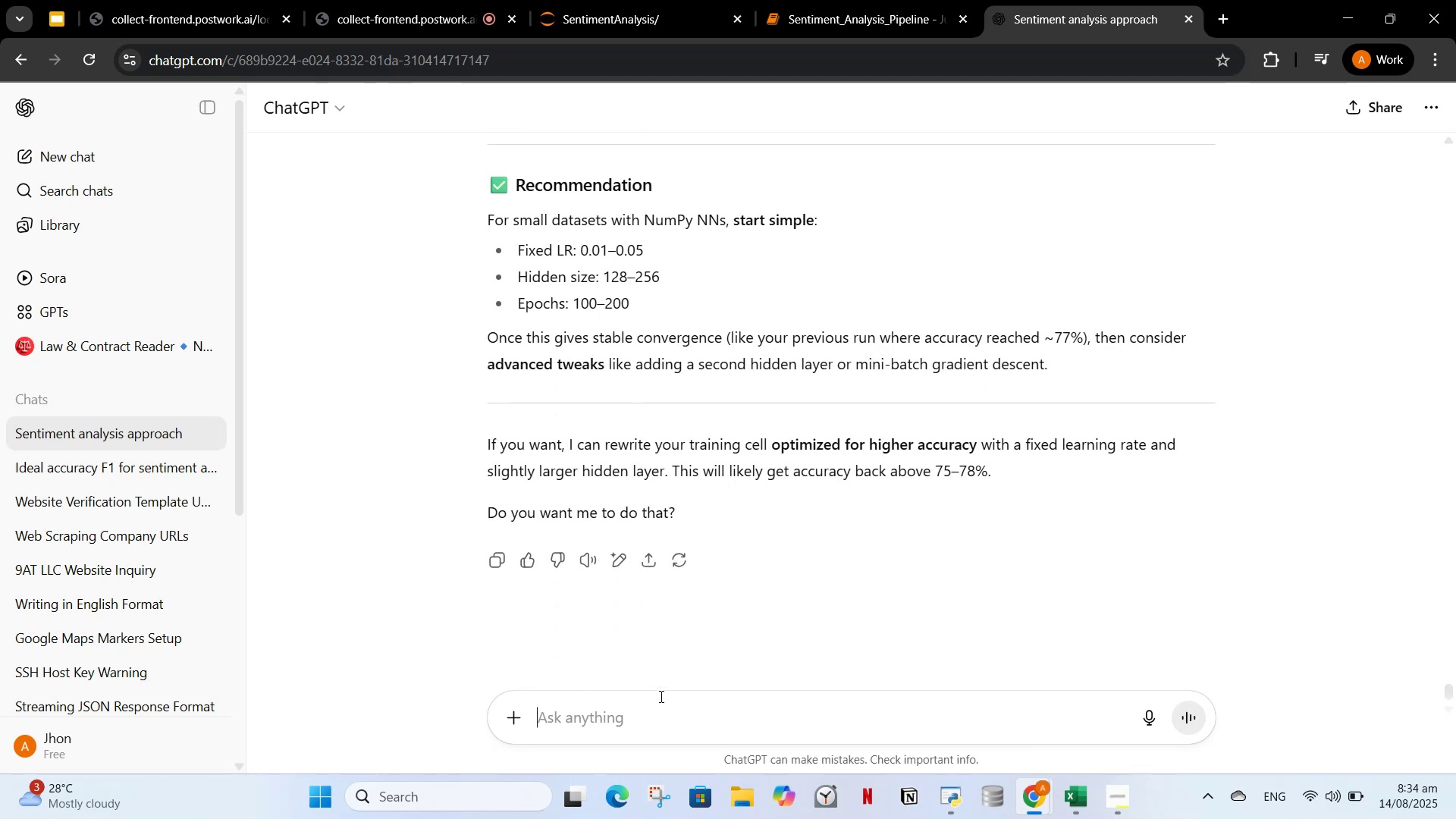 
type(yes)
 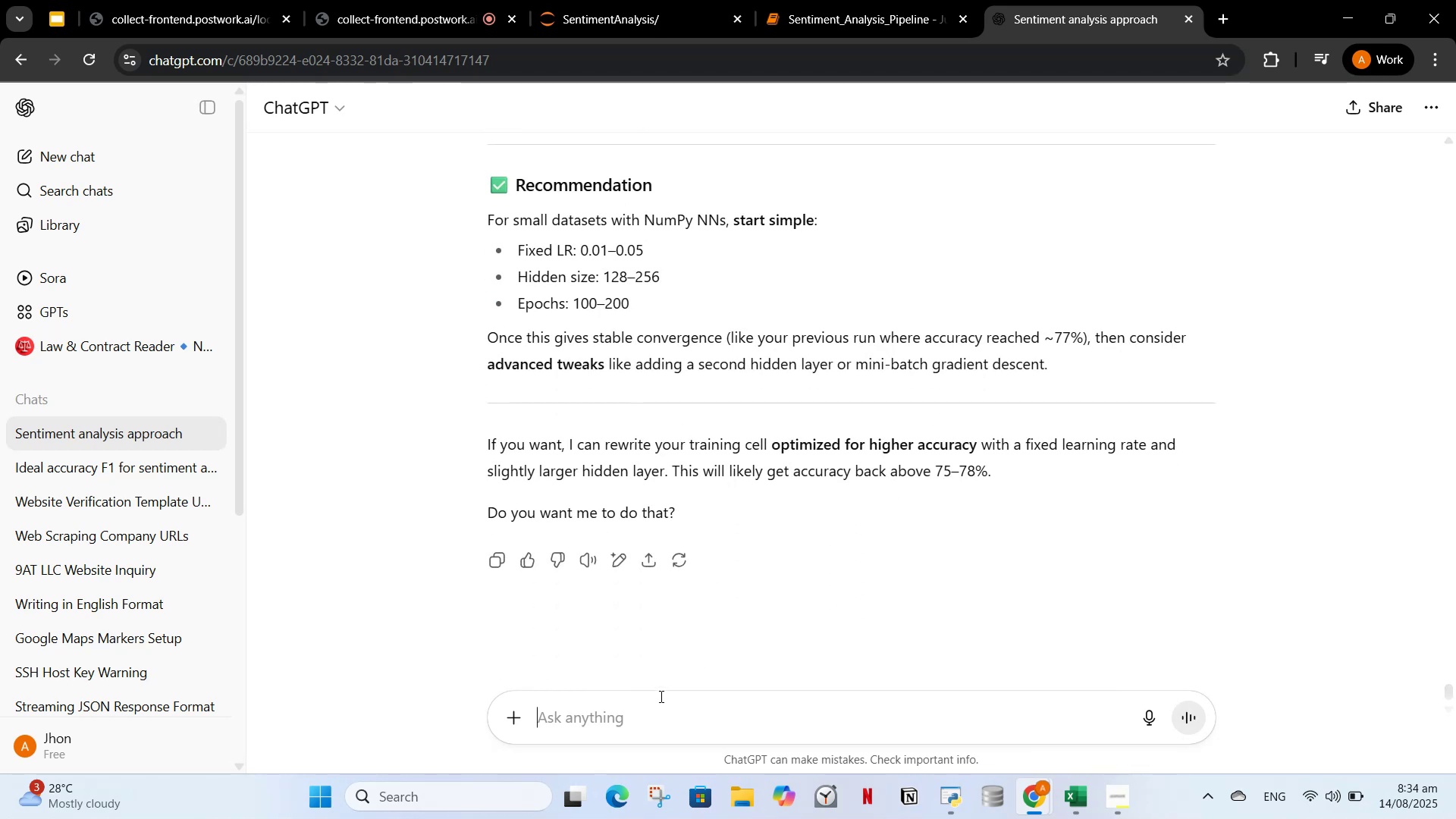 
key(Enter)
 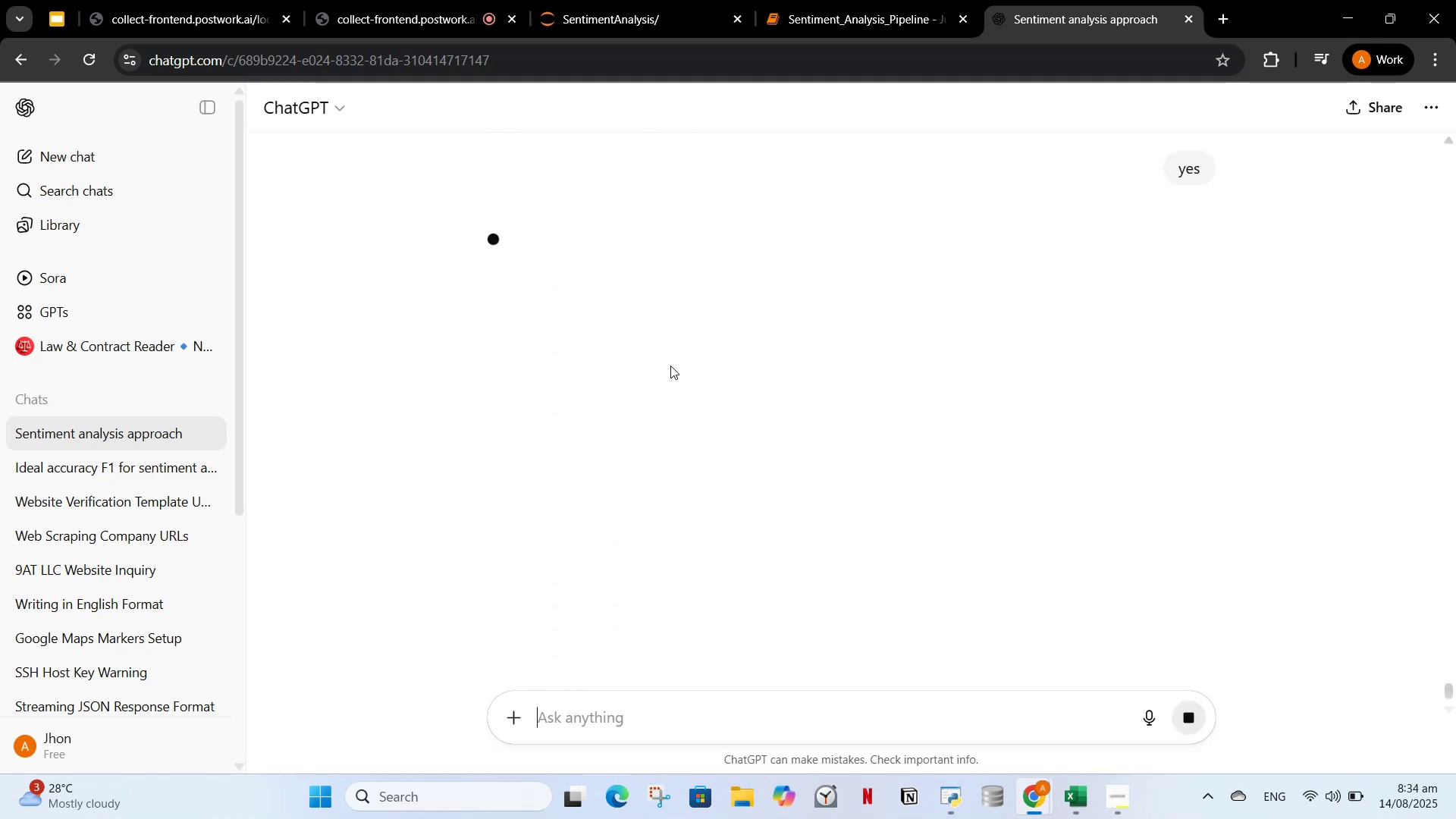 
wait(10.02)
 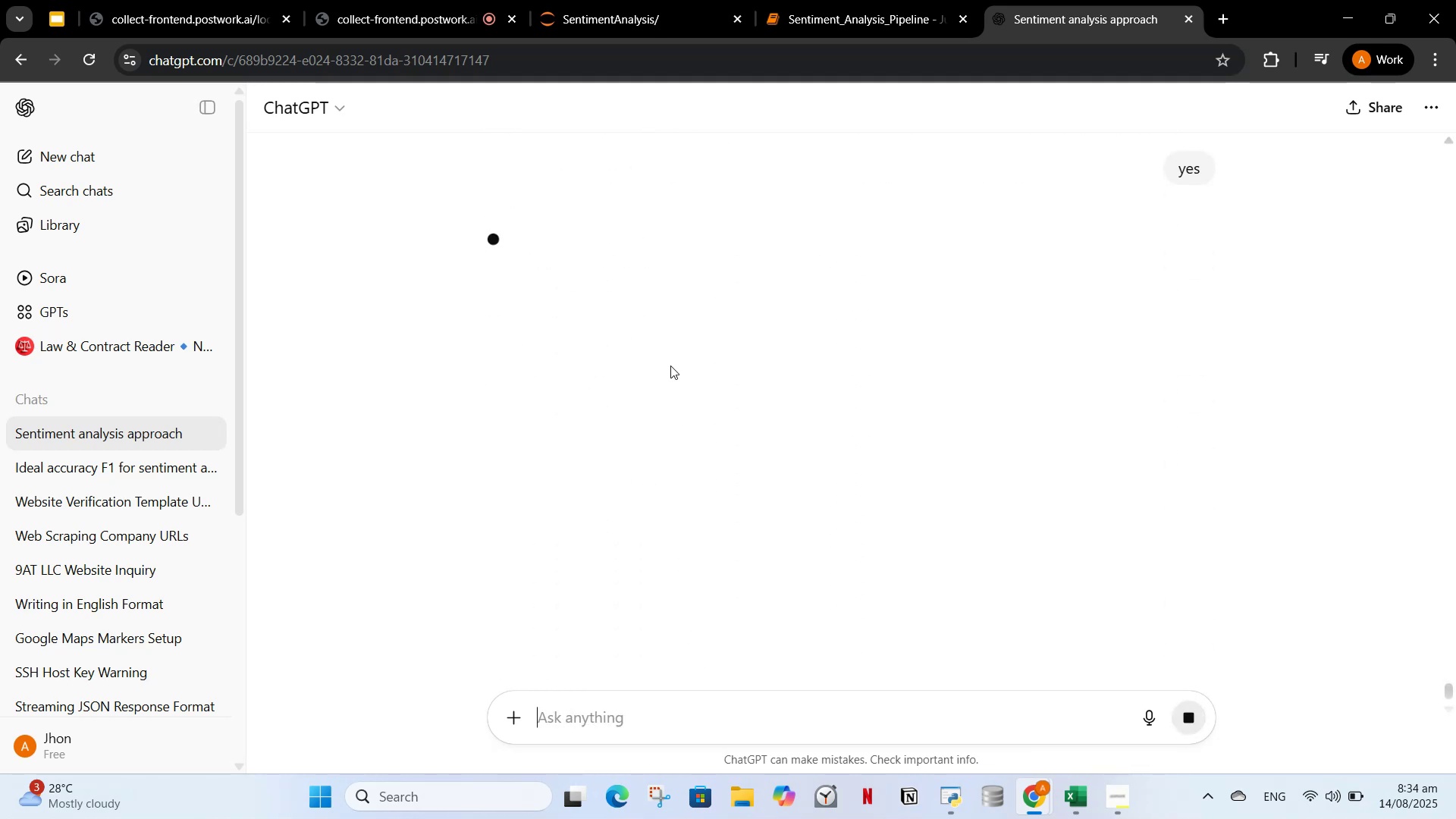 
scroll: coordinate [1022, 415], scroll_direction: down, amount: 9.0
 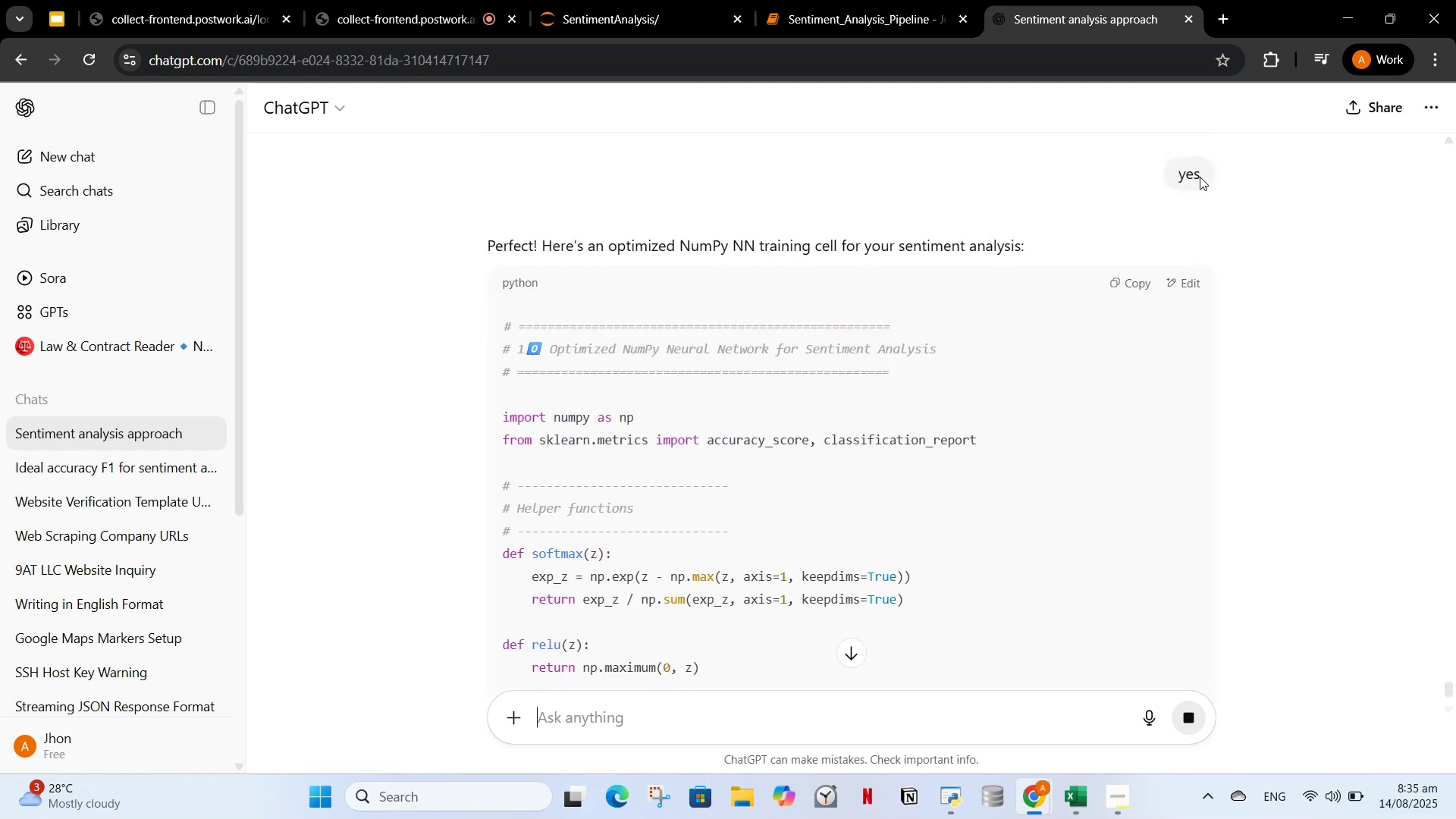 
scroll: coordinate [1119, 234], scroll_direction: up, amount: 3.0
 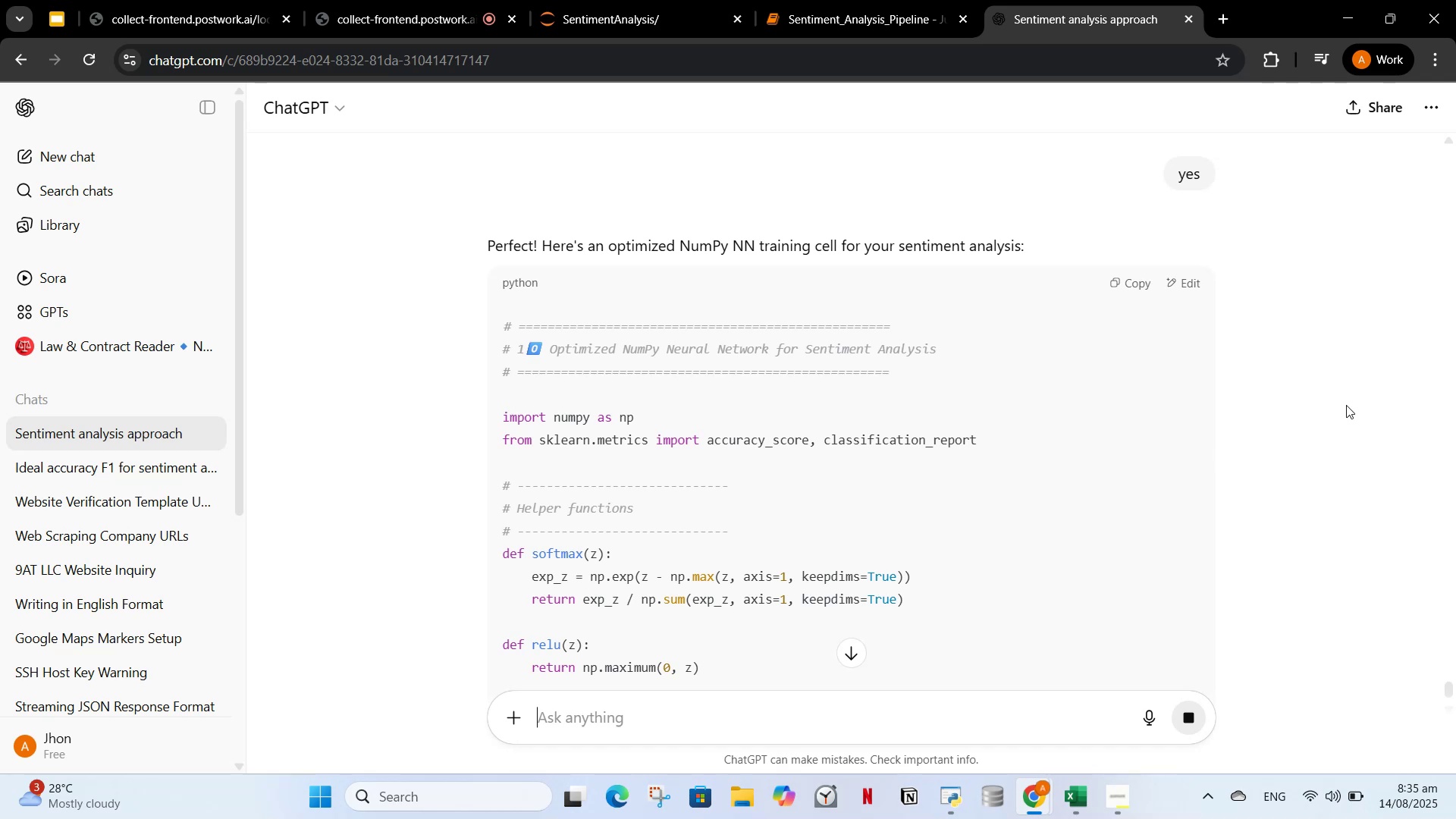 
left_click([1340, 416])
 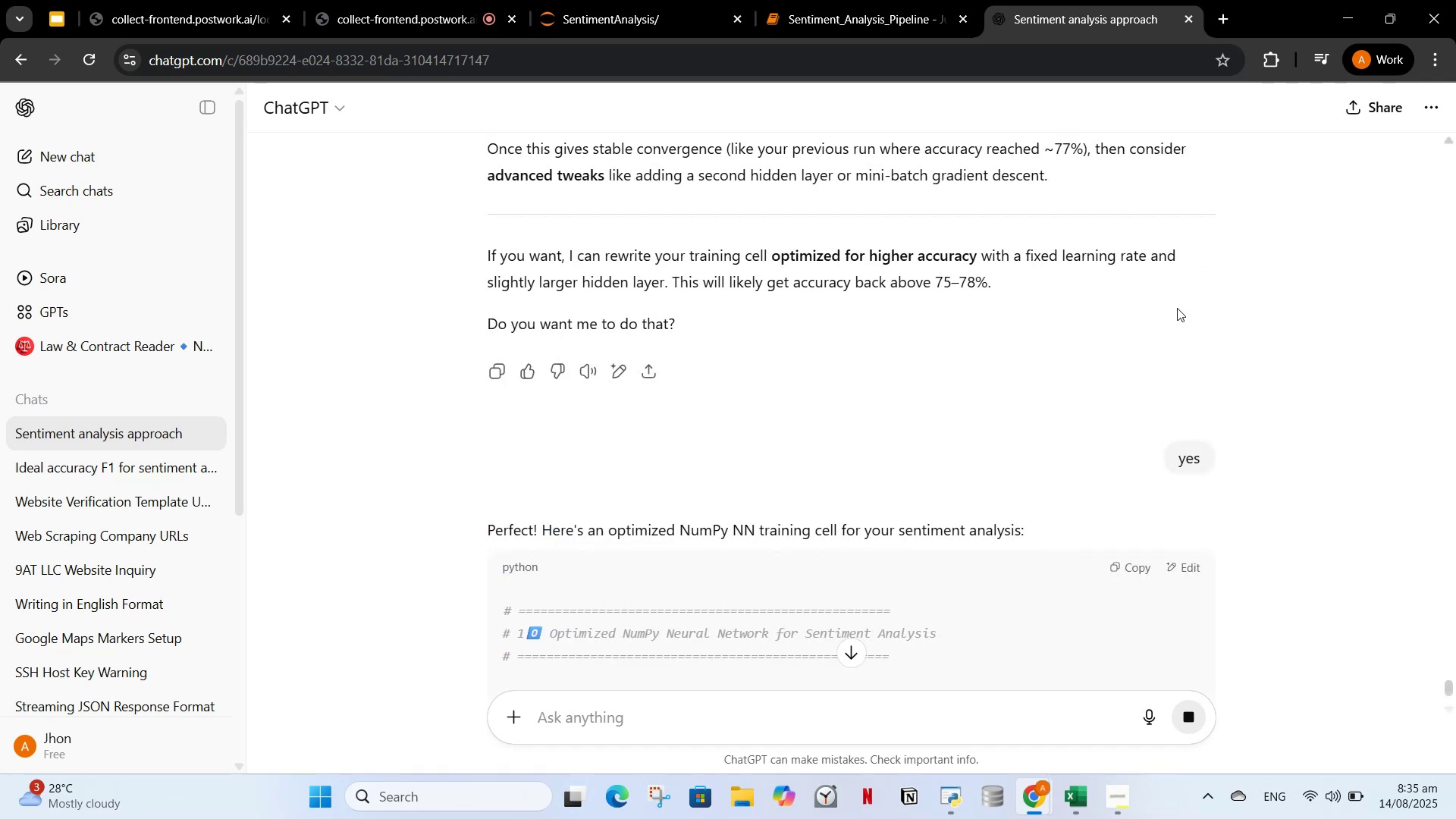 
scroll: coordinate [699, 450], scroll_direction: up, amount: 6.0
 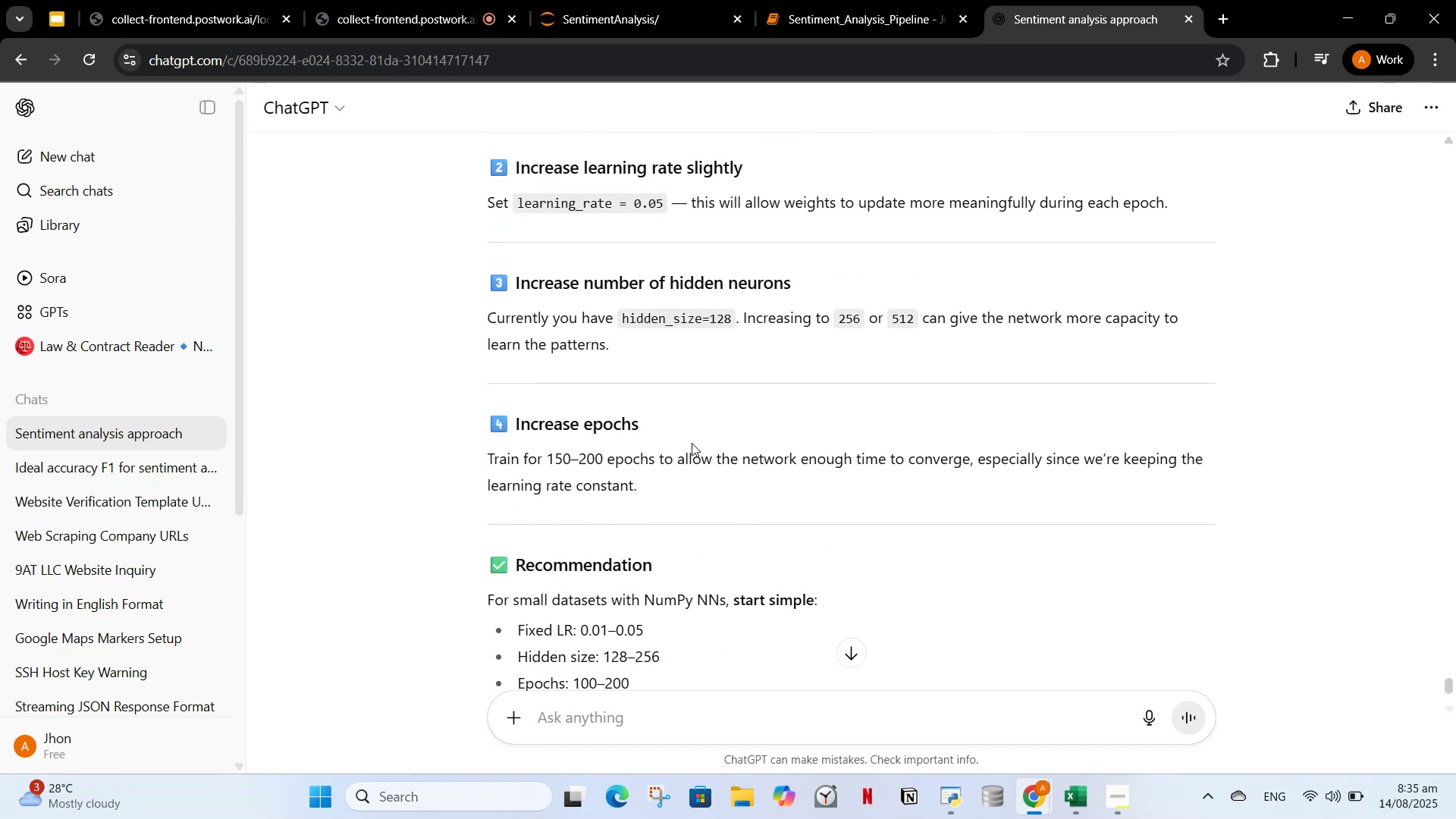 
scroll: coordinate [726, 431], scroll_direction: down, amount: 19.0
 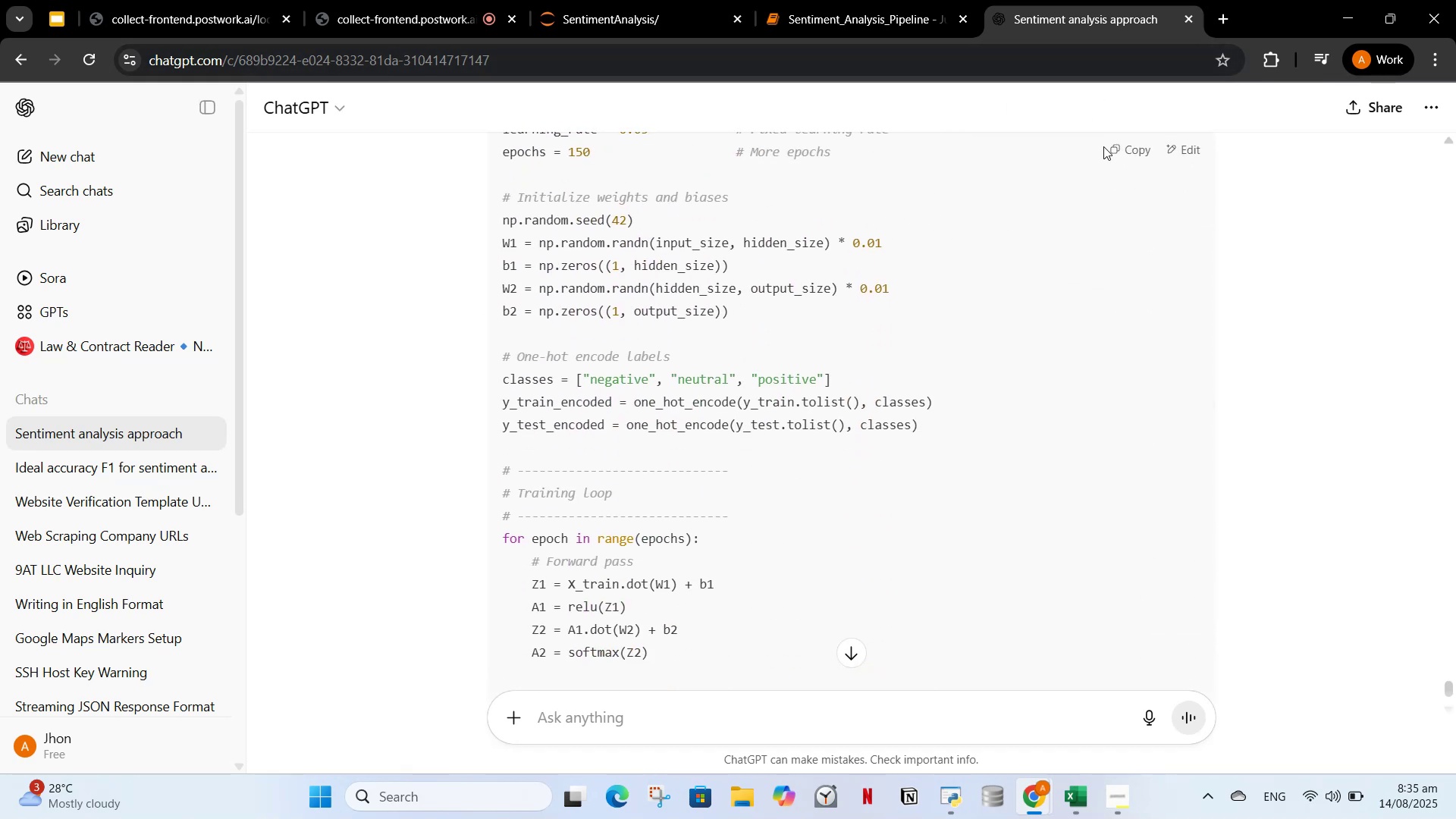 
left_click([1116, 154])
 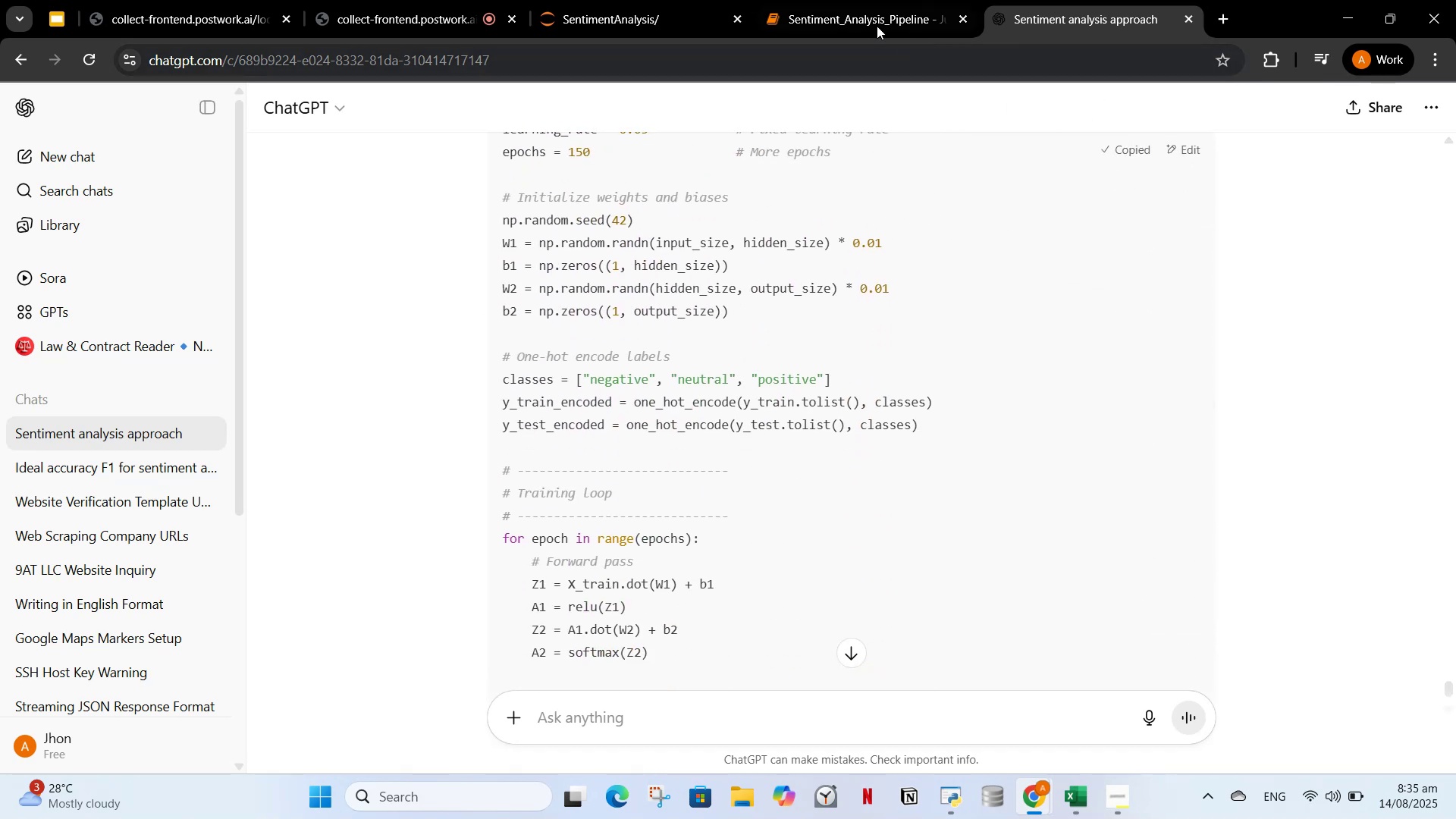 
left_click_drag(start_coordinate=[867, 14], to_coordinate=[865, 21])
 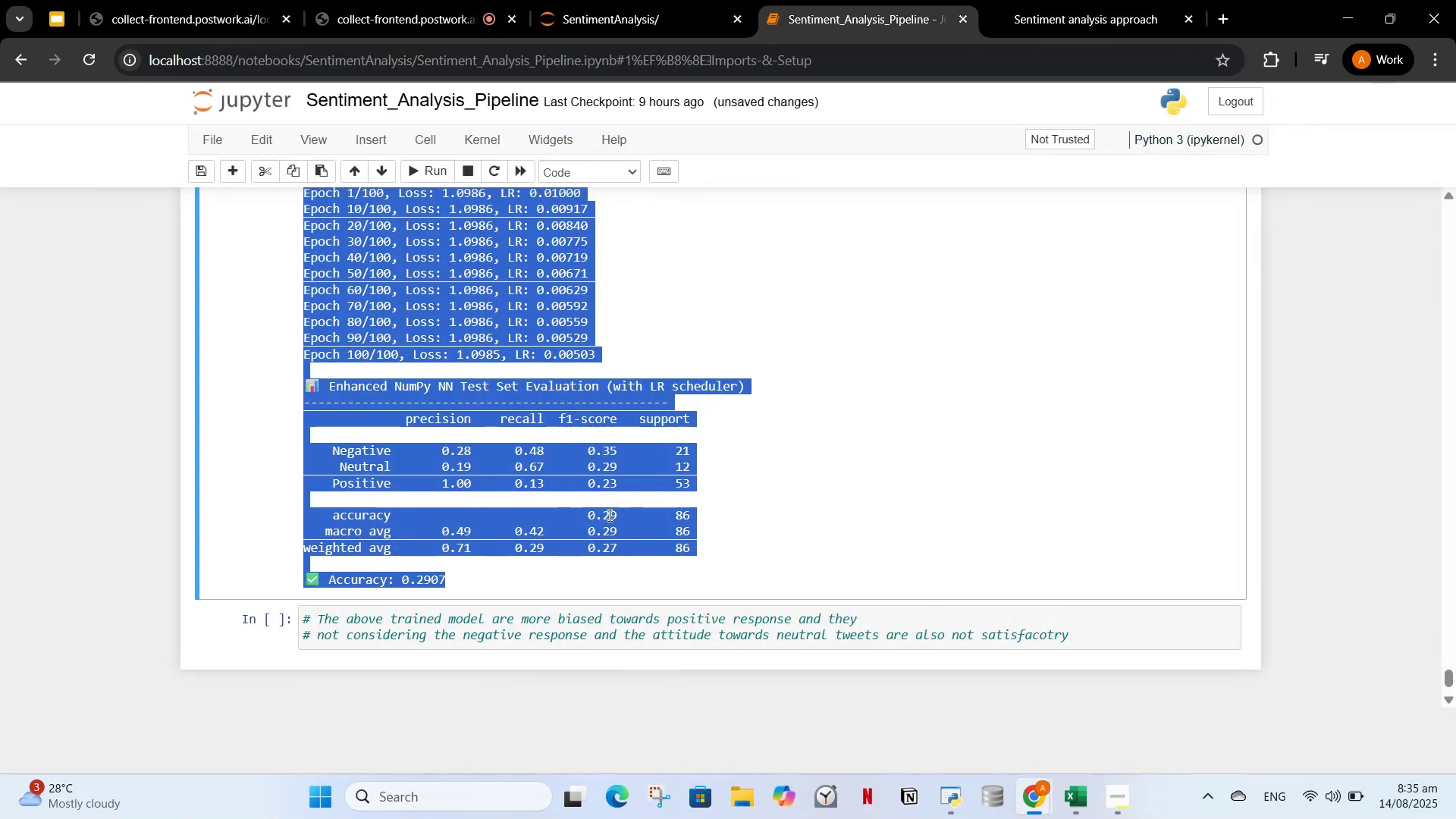 
scroll: coordinate [653, 467], scroll_direction: up, amount: 4.0
 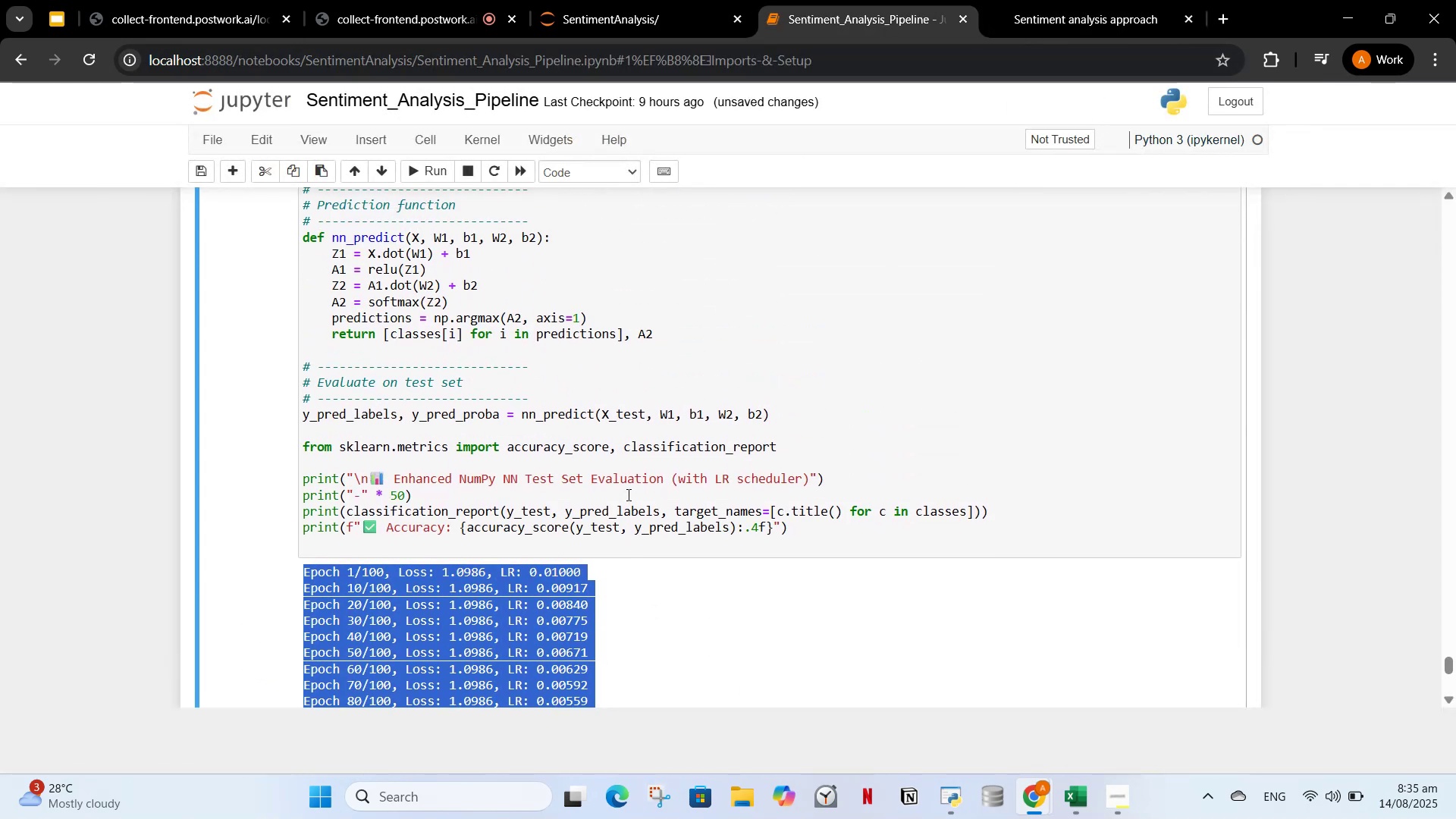 
left_click_drag(start_coordinate=[601, 460], to_coordinate=[600, 457])
 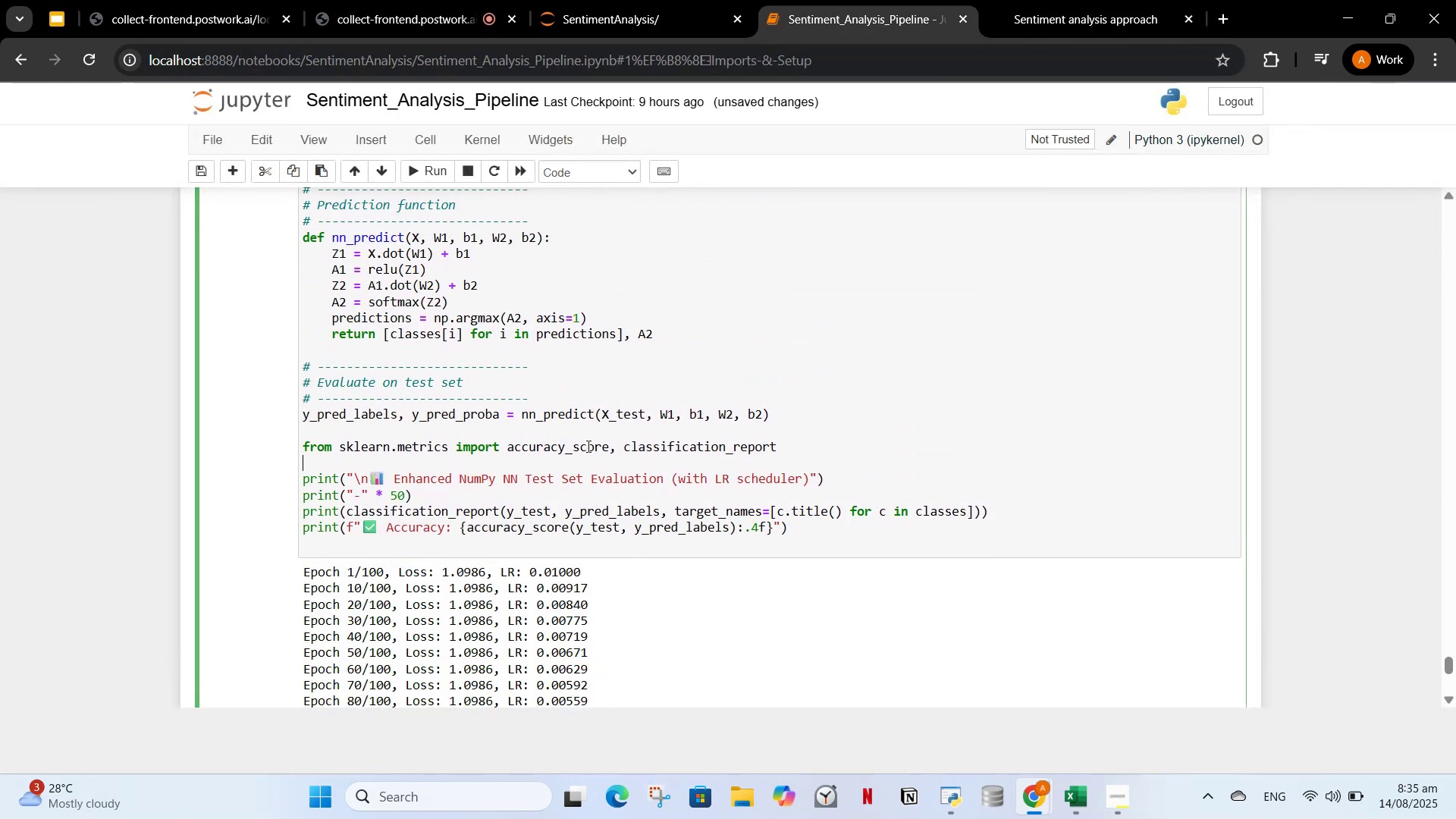 
key(Control+ControlLeft)
 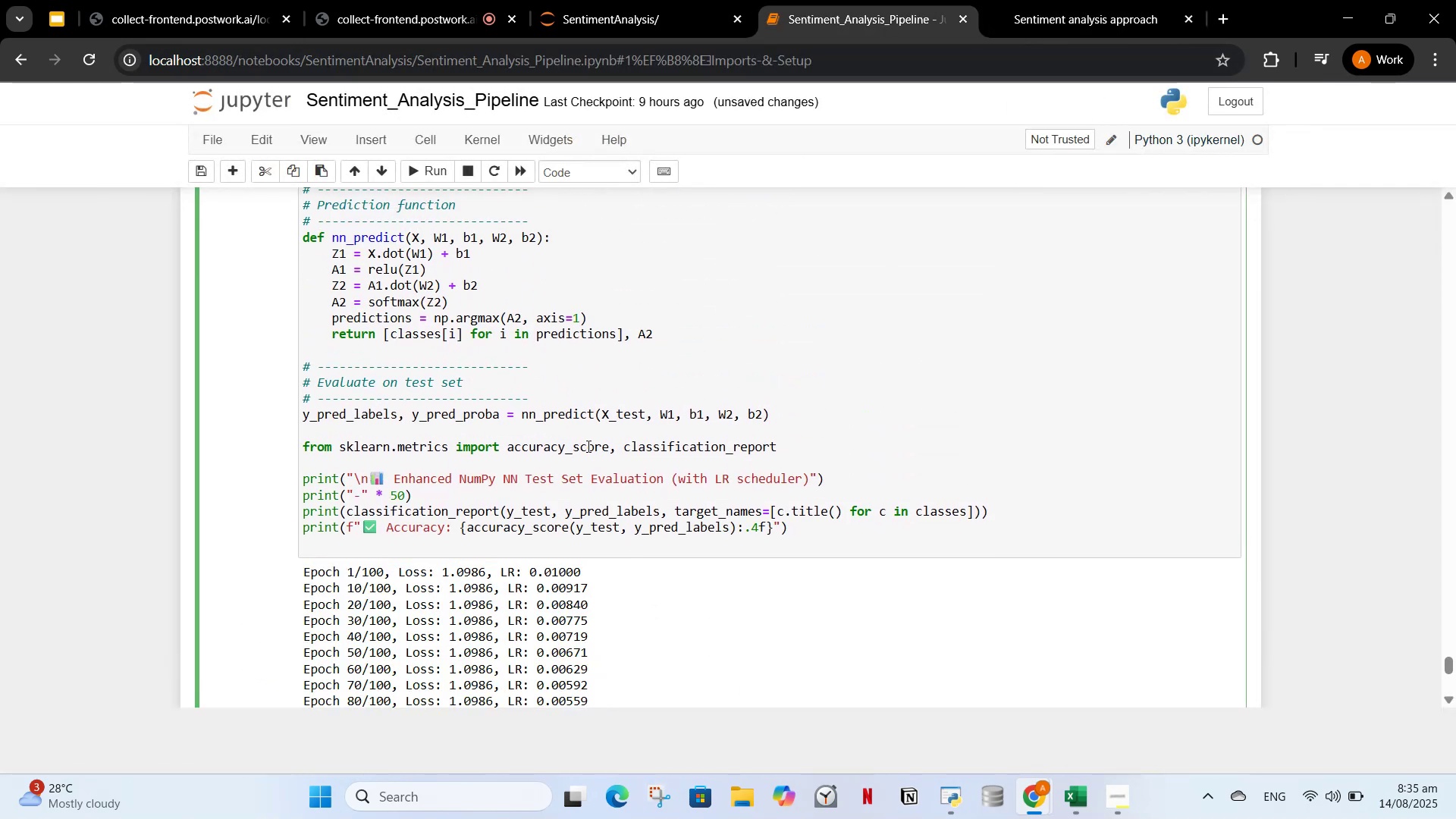 
key(Control+A)
 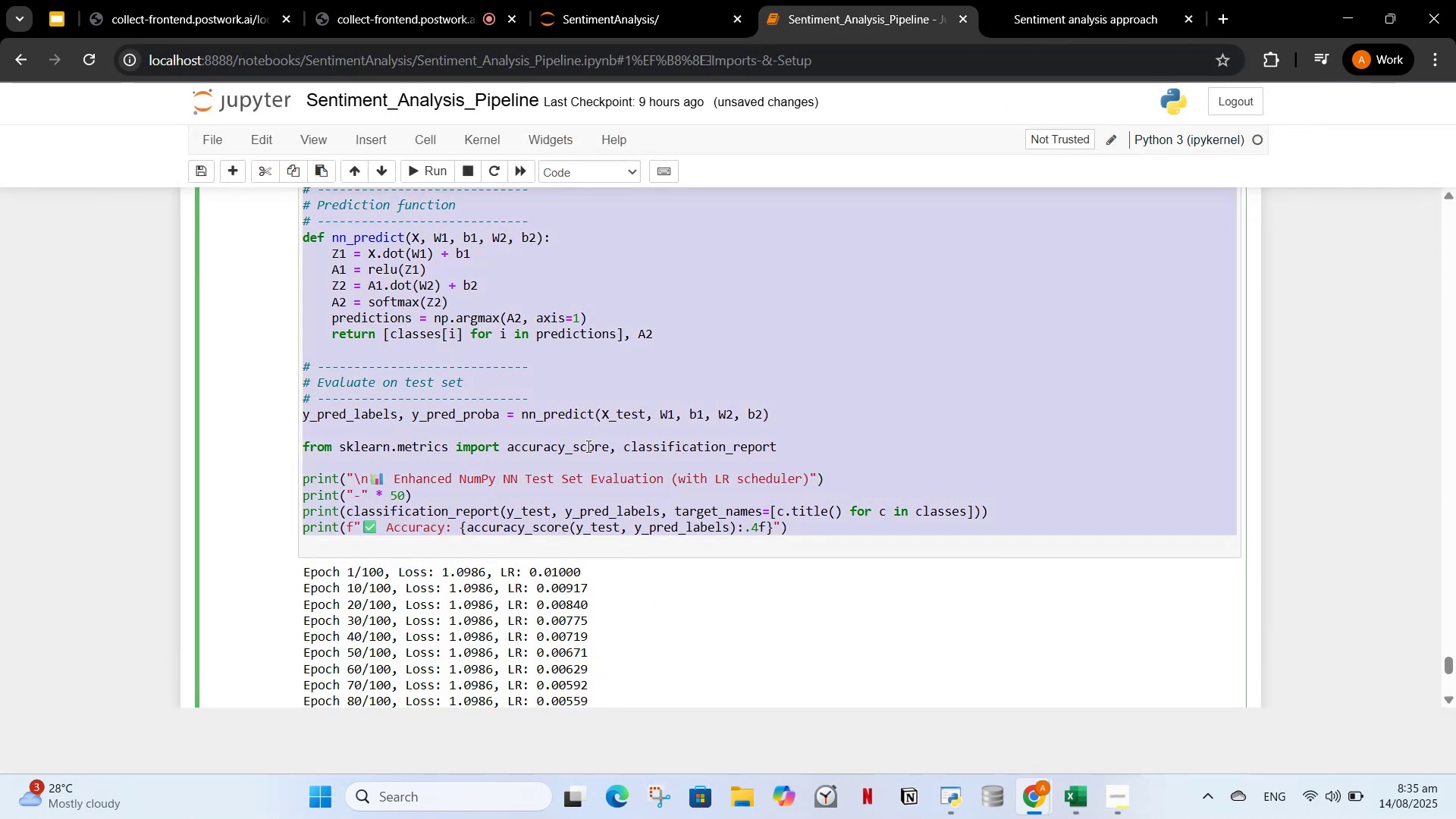 
key(Control+ControlLeft)
 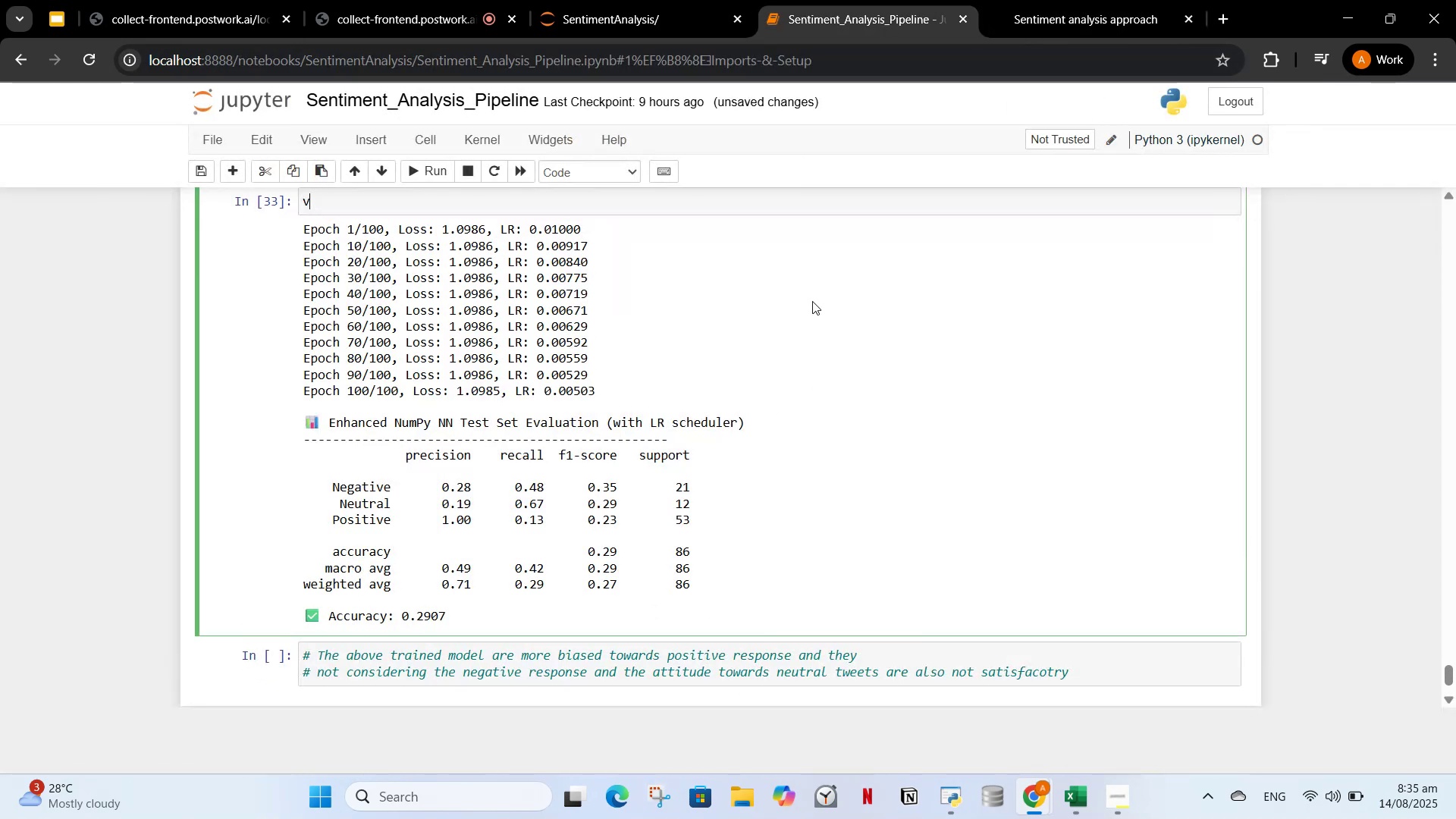 
key(V)
 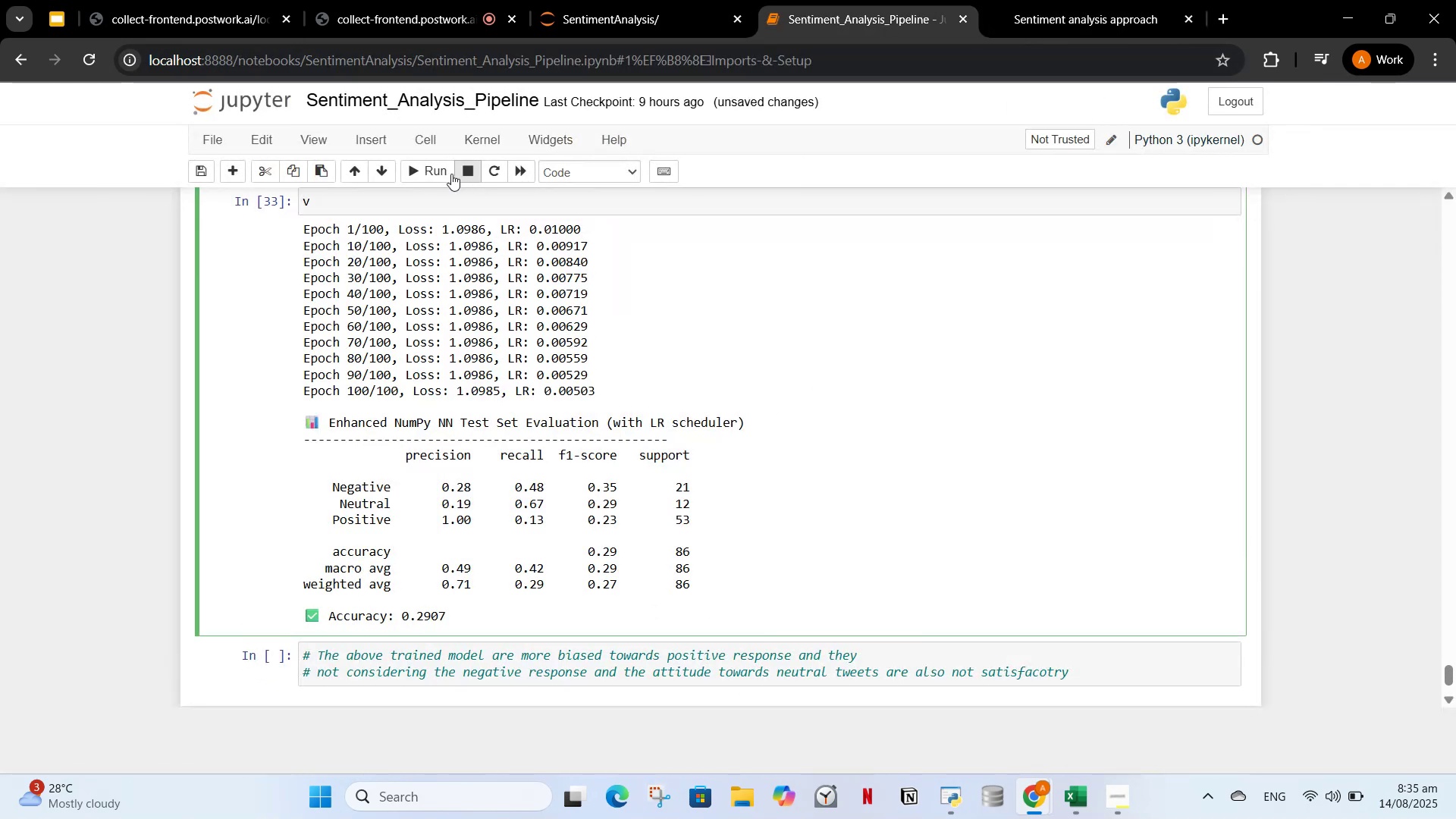 
left_click([430, 170])
 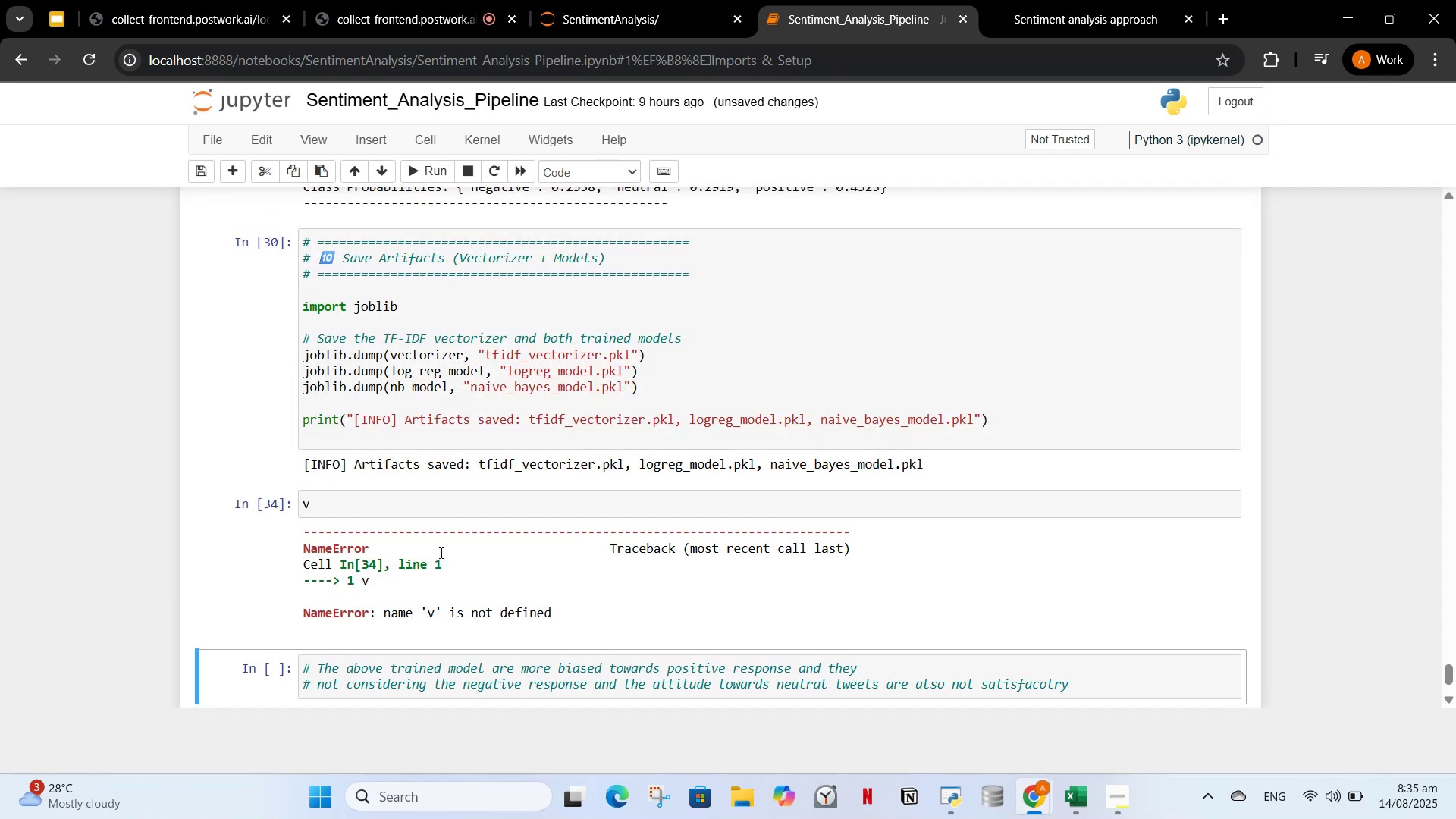 
left_click([428, 516])
 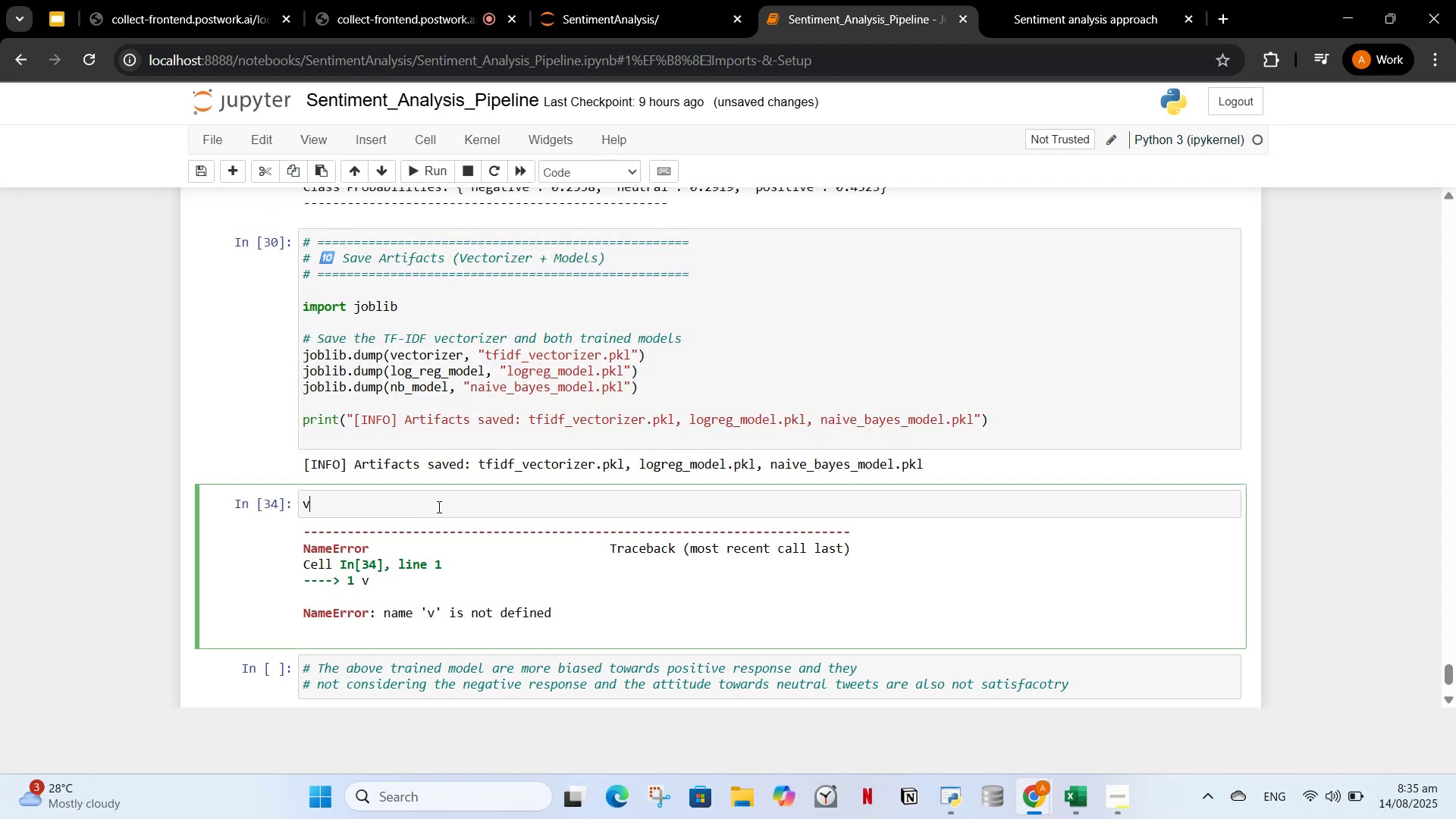 
key(Backspace)
 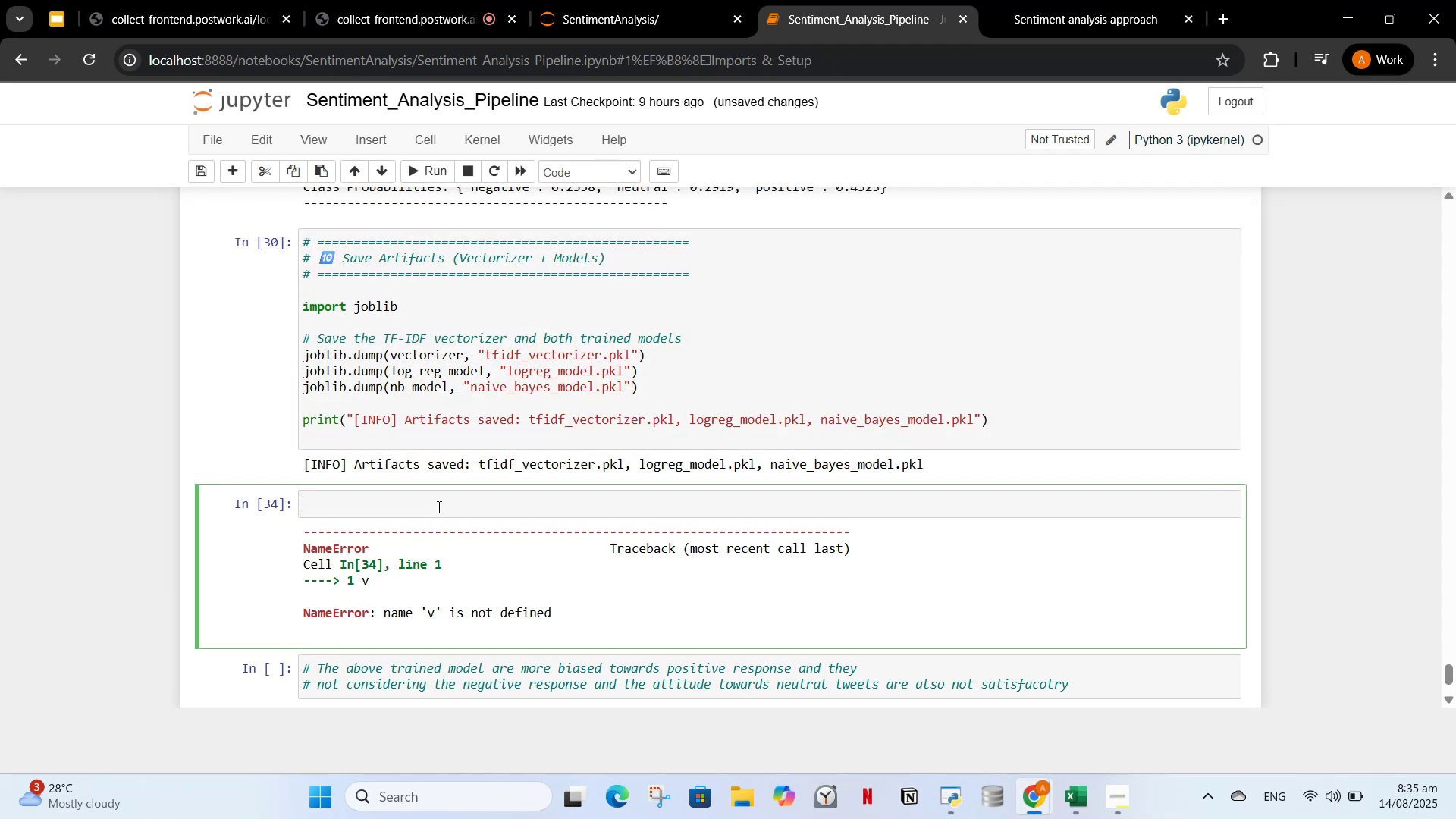 
key(Control+V)
 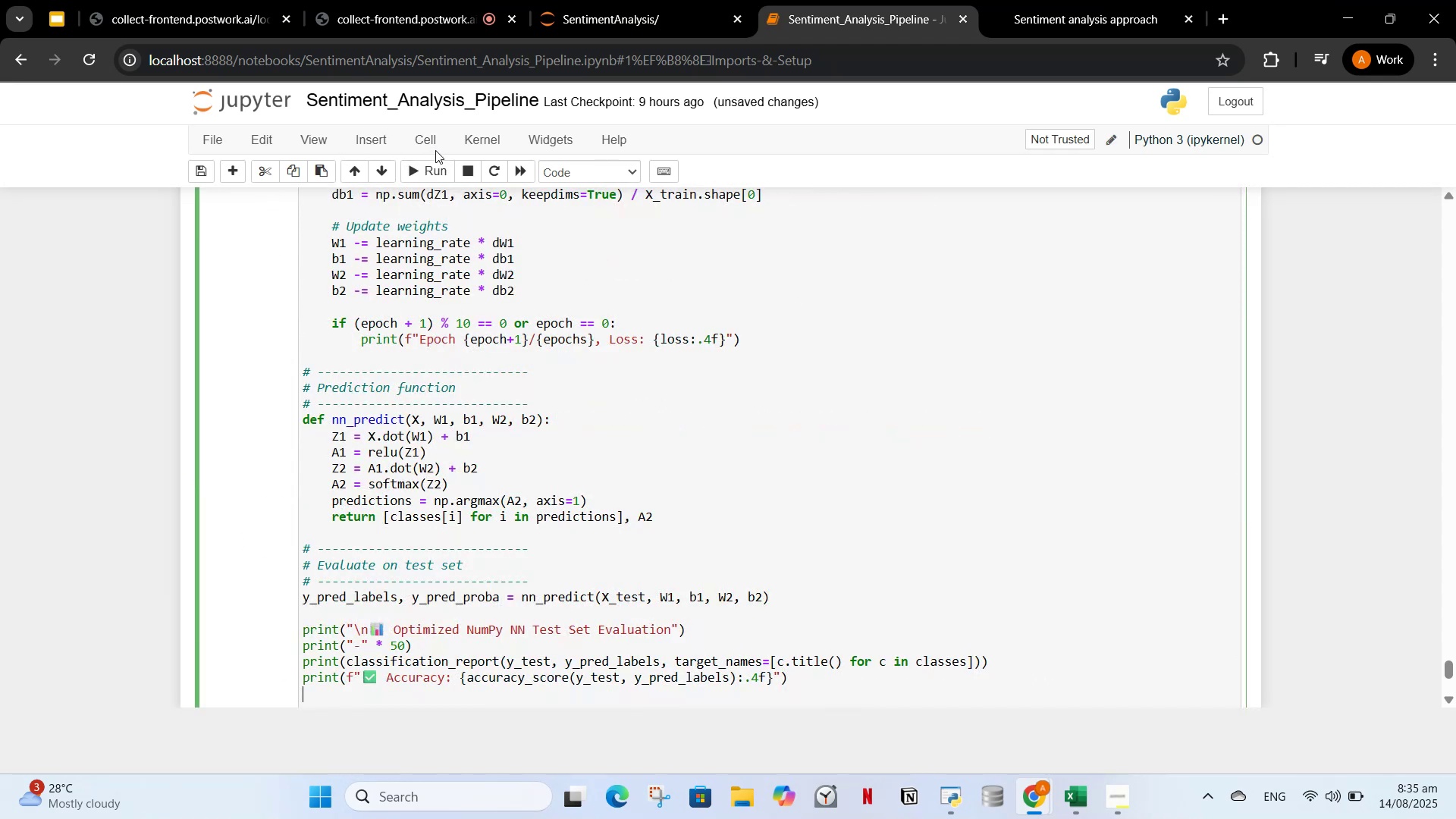 
left_click([428, 167])
 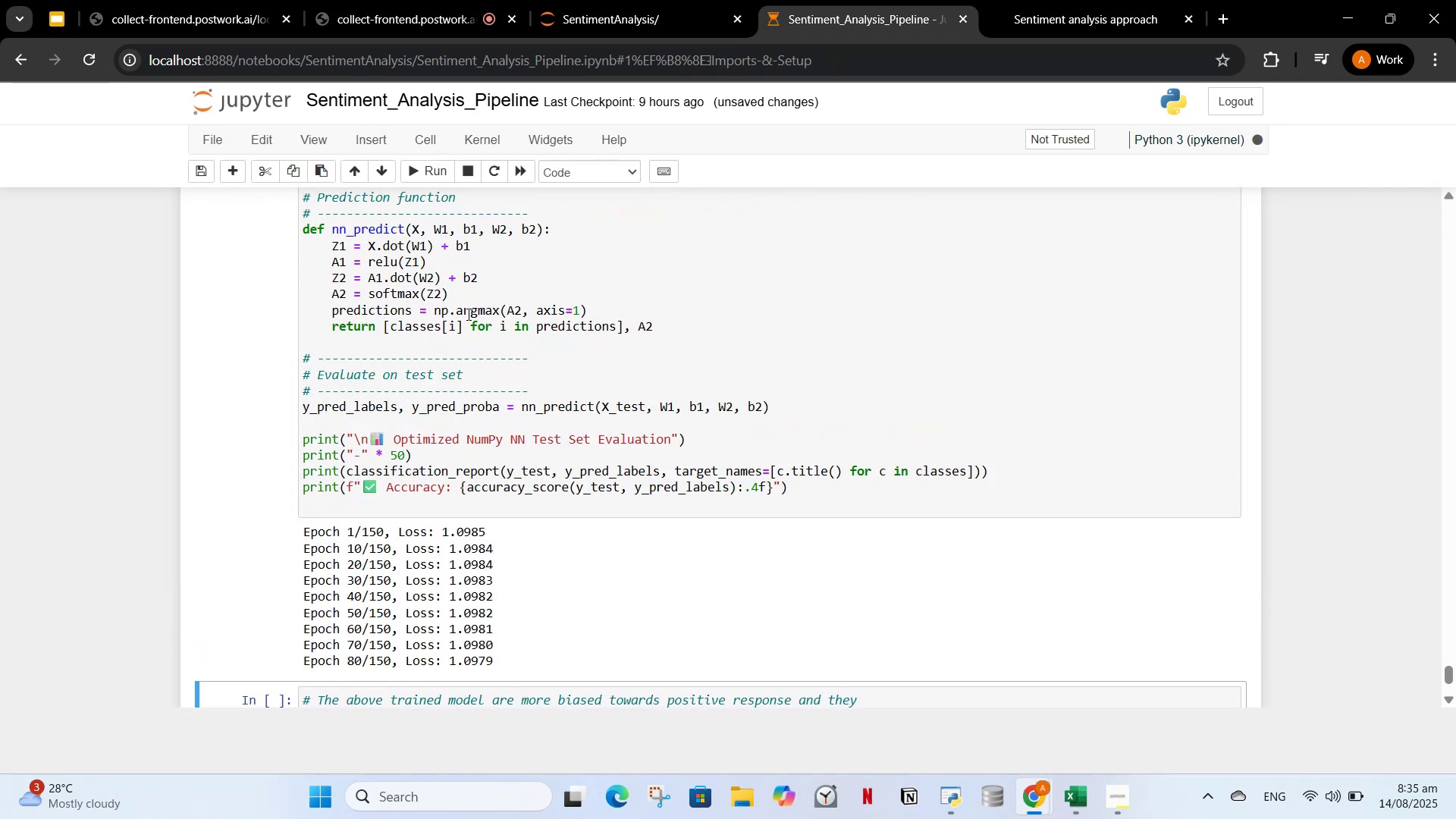 
scroll: coordinate [637, 418], scroll_direction: down, amount: 5.0
 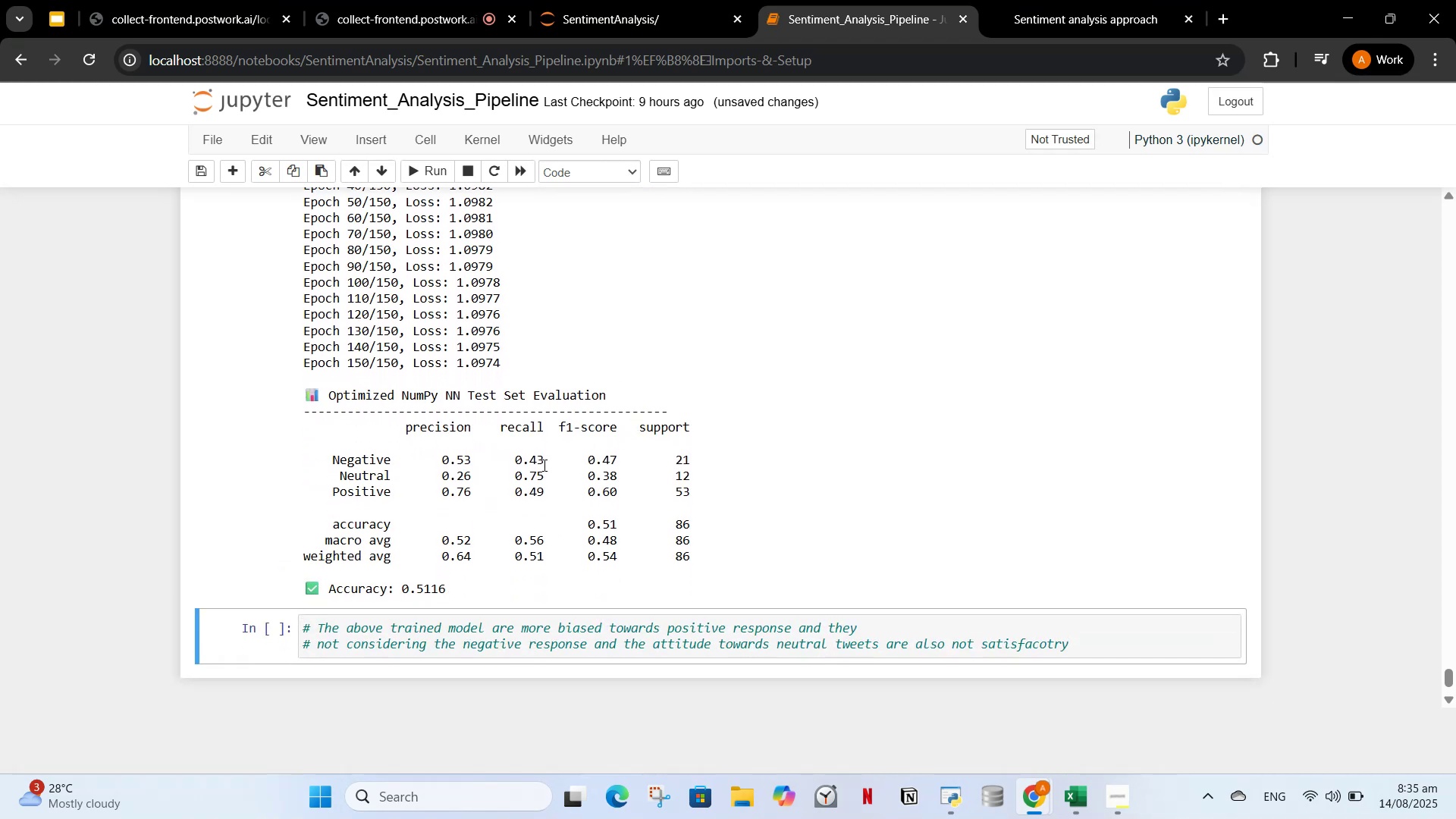 
left_click_drag(start_coordinate=[473, 589], to_coordinate=[315, 378])
 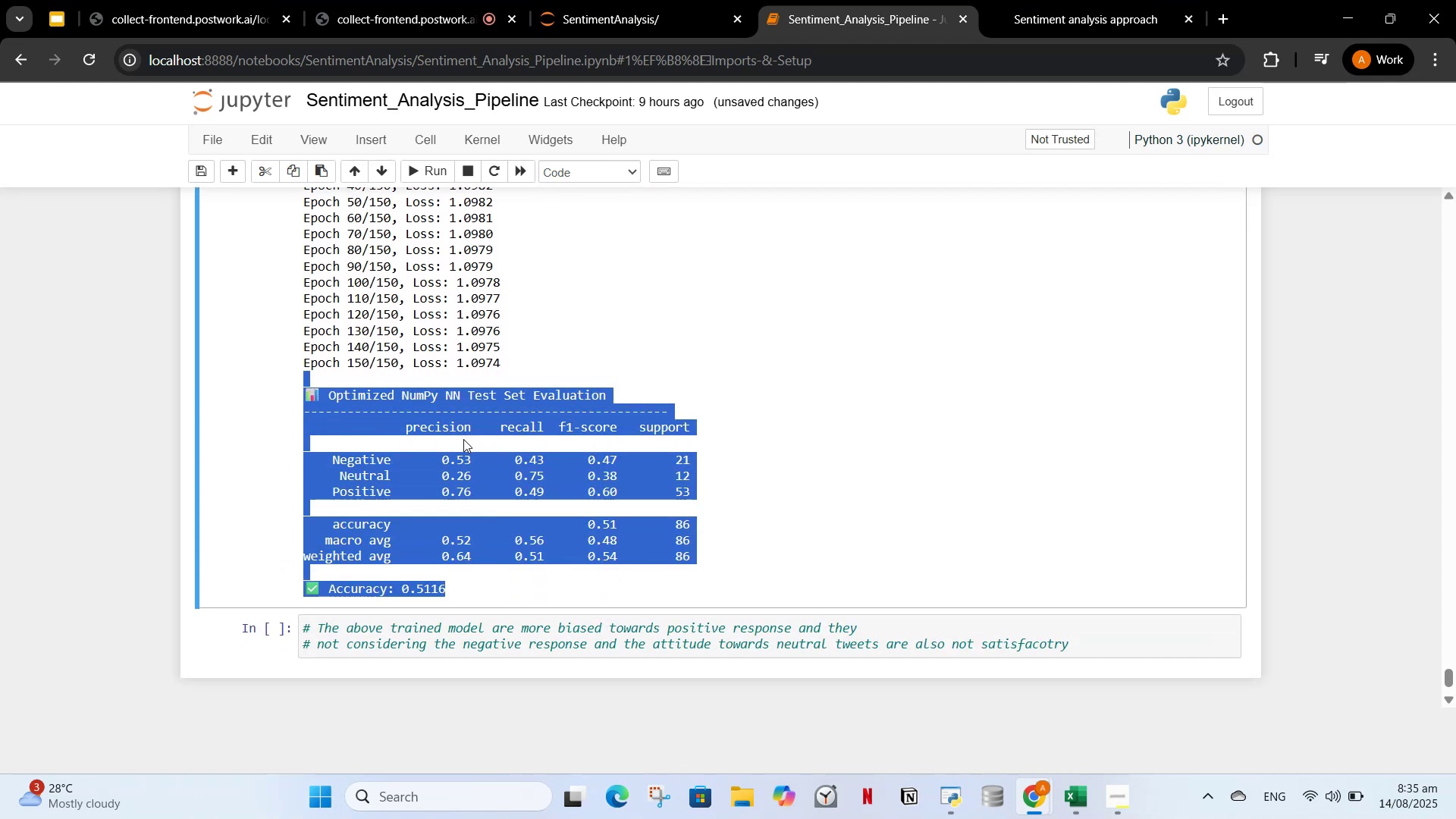 
key(Control+C)
 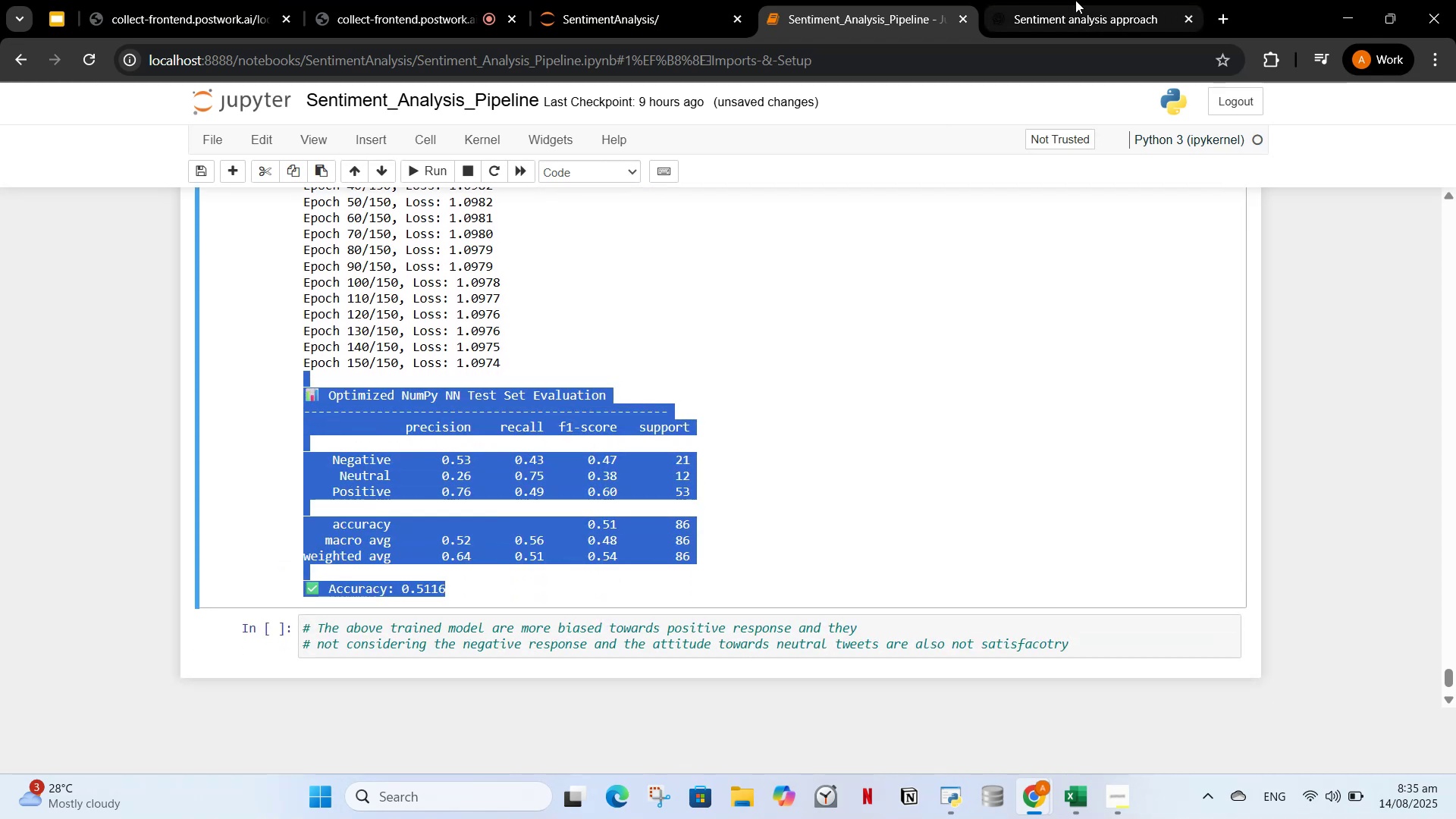 
left_click([1075, 0])
 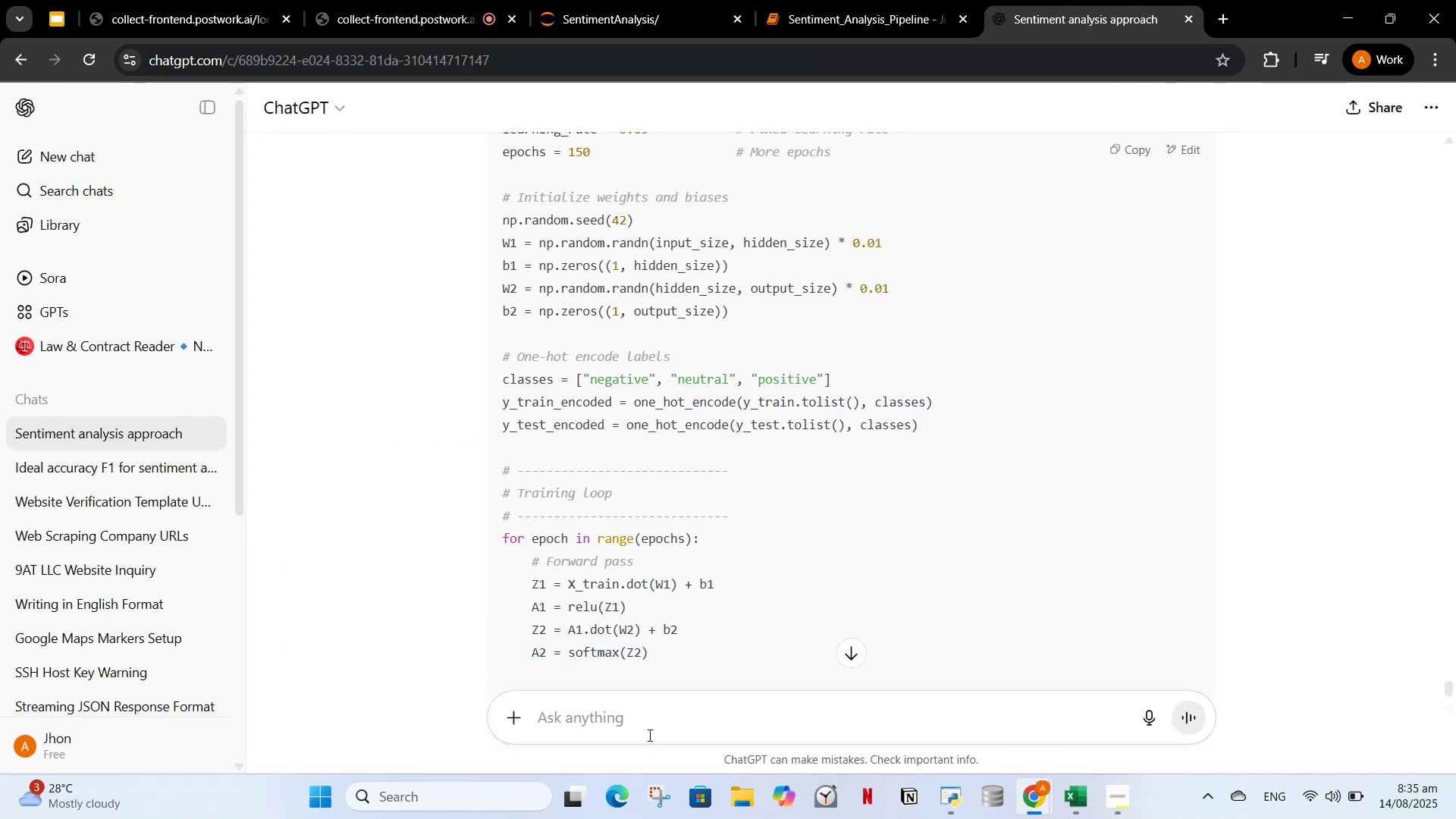 
key(Control+V)
 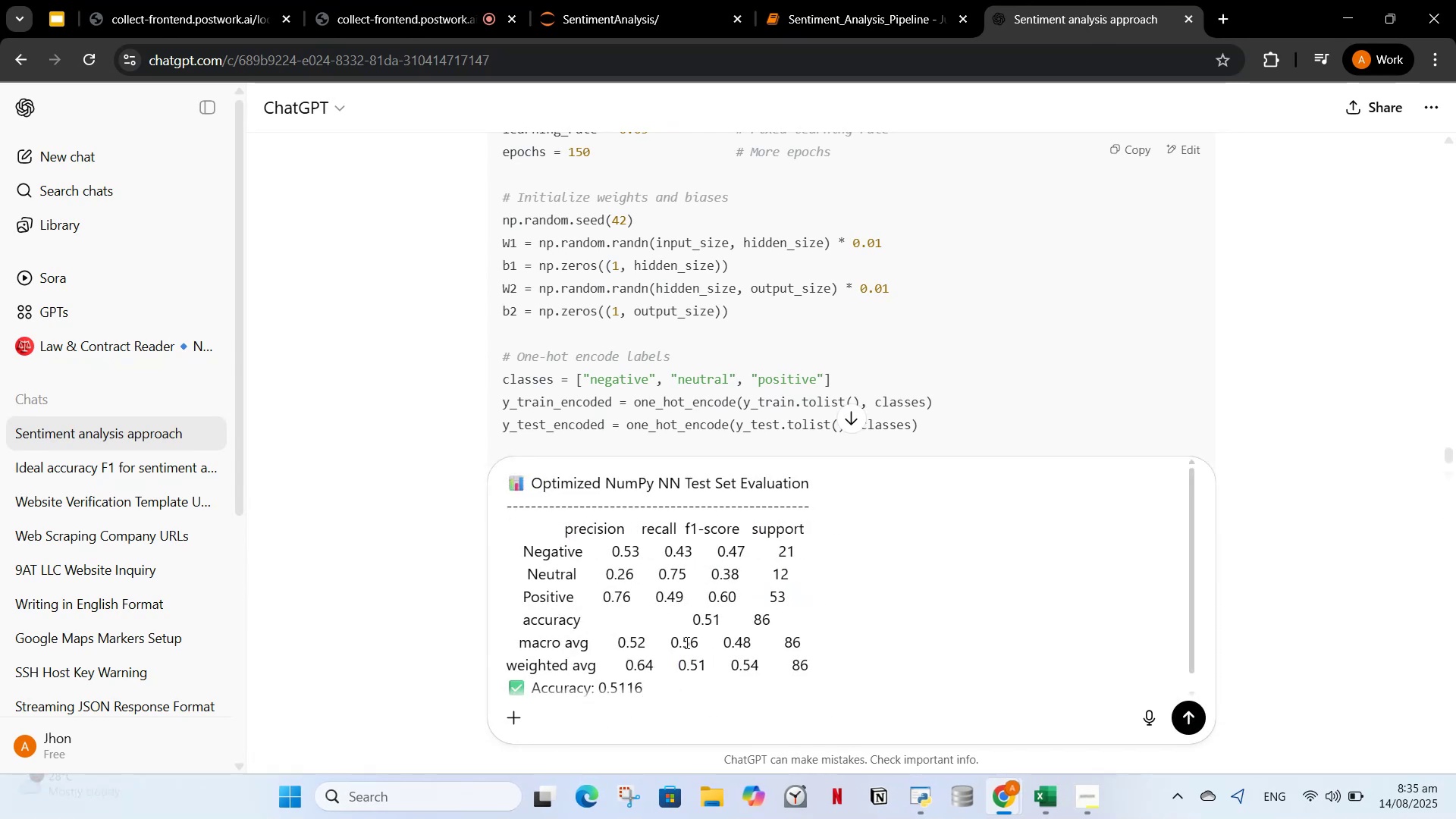 
key(Enter)
 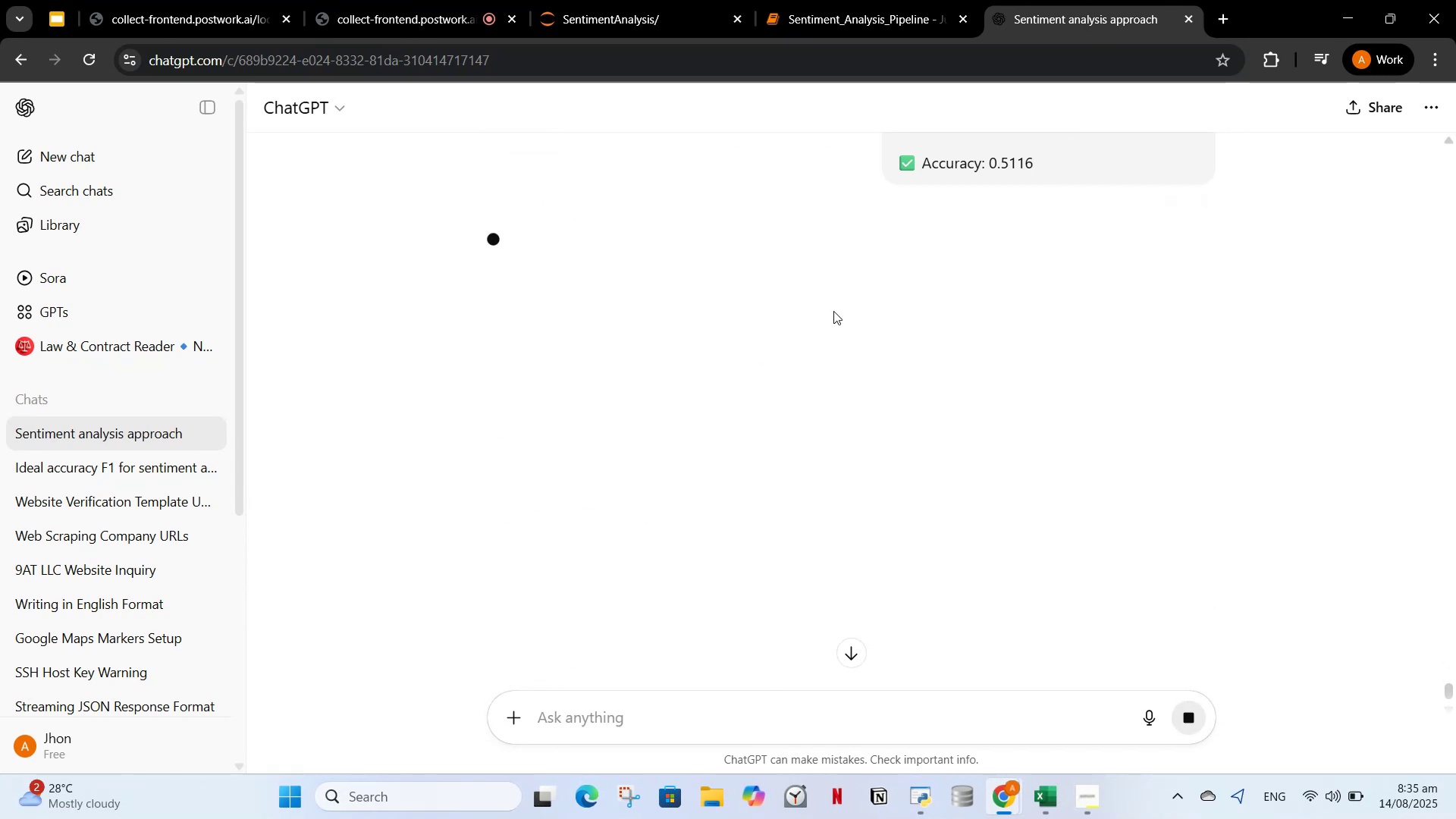 
wait(11.03)
 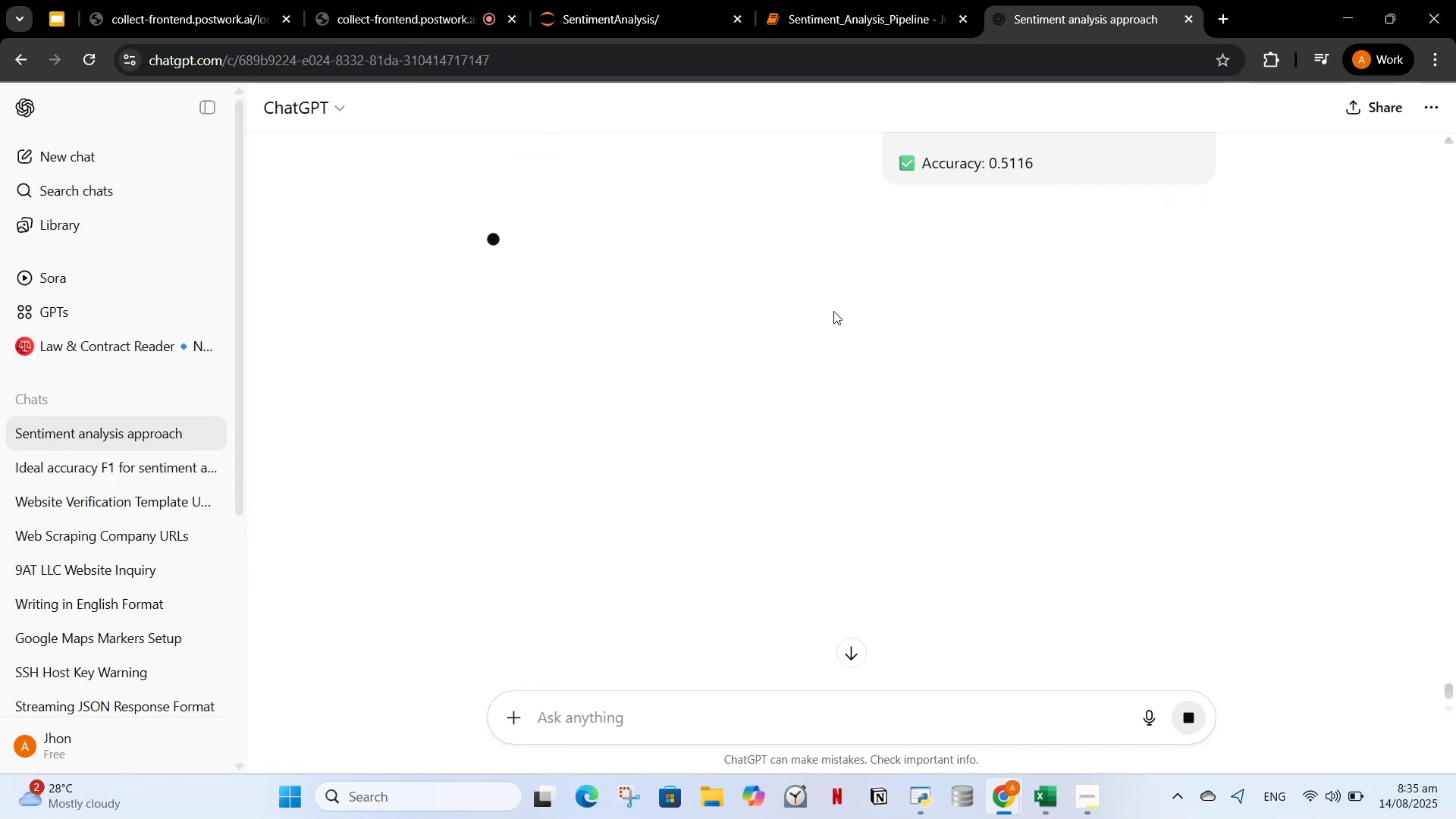 
scroll: coordinate [863, 387], scroll_direction: down, amount: 9.0
 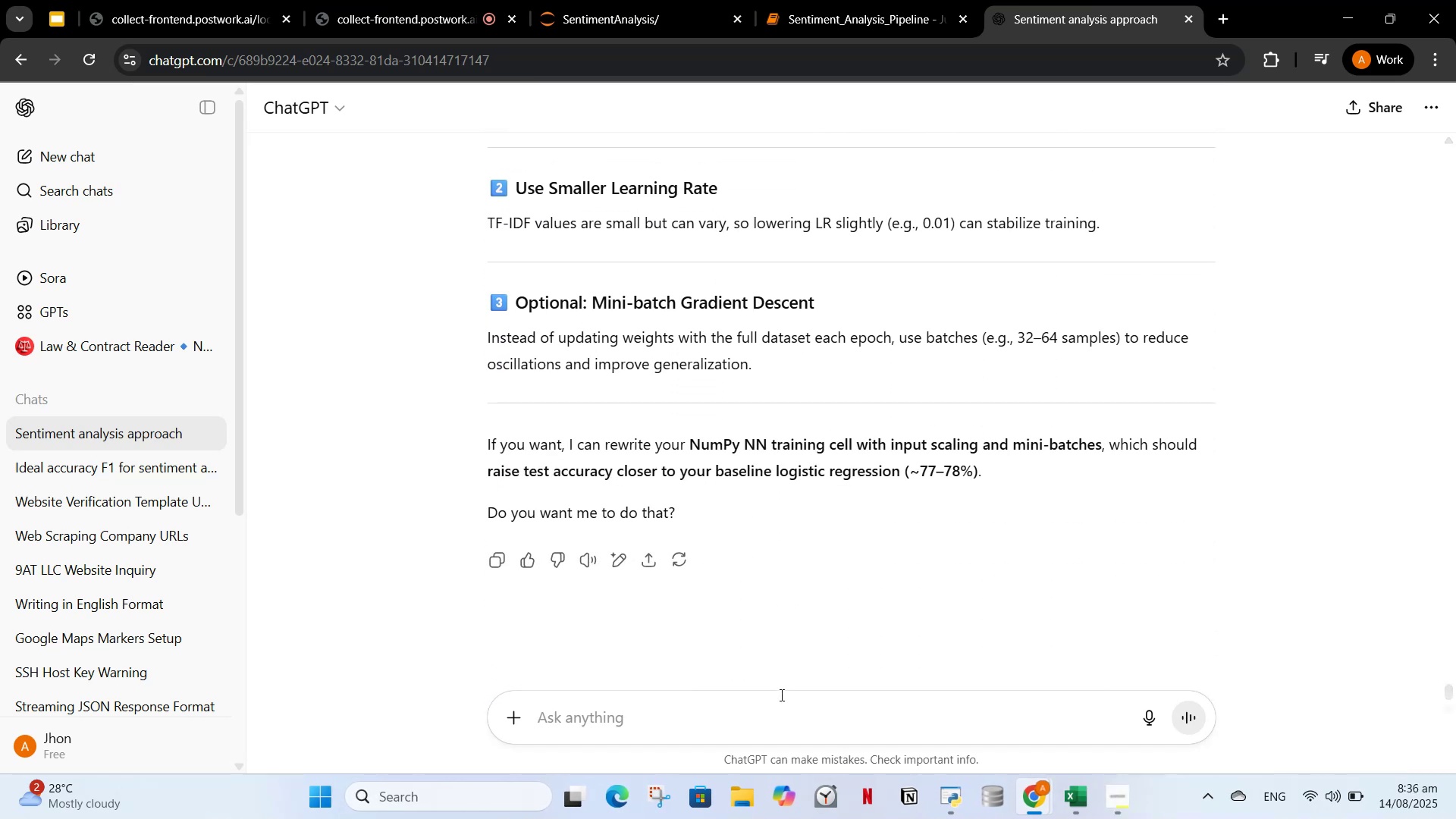 
left_click([777, 700])
 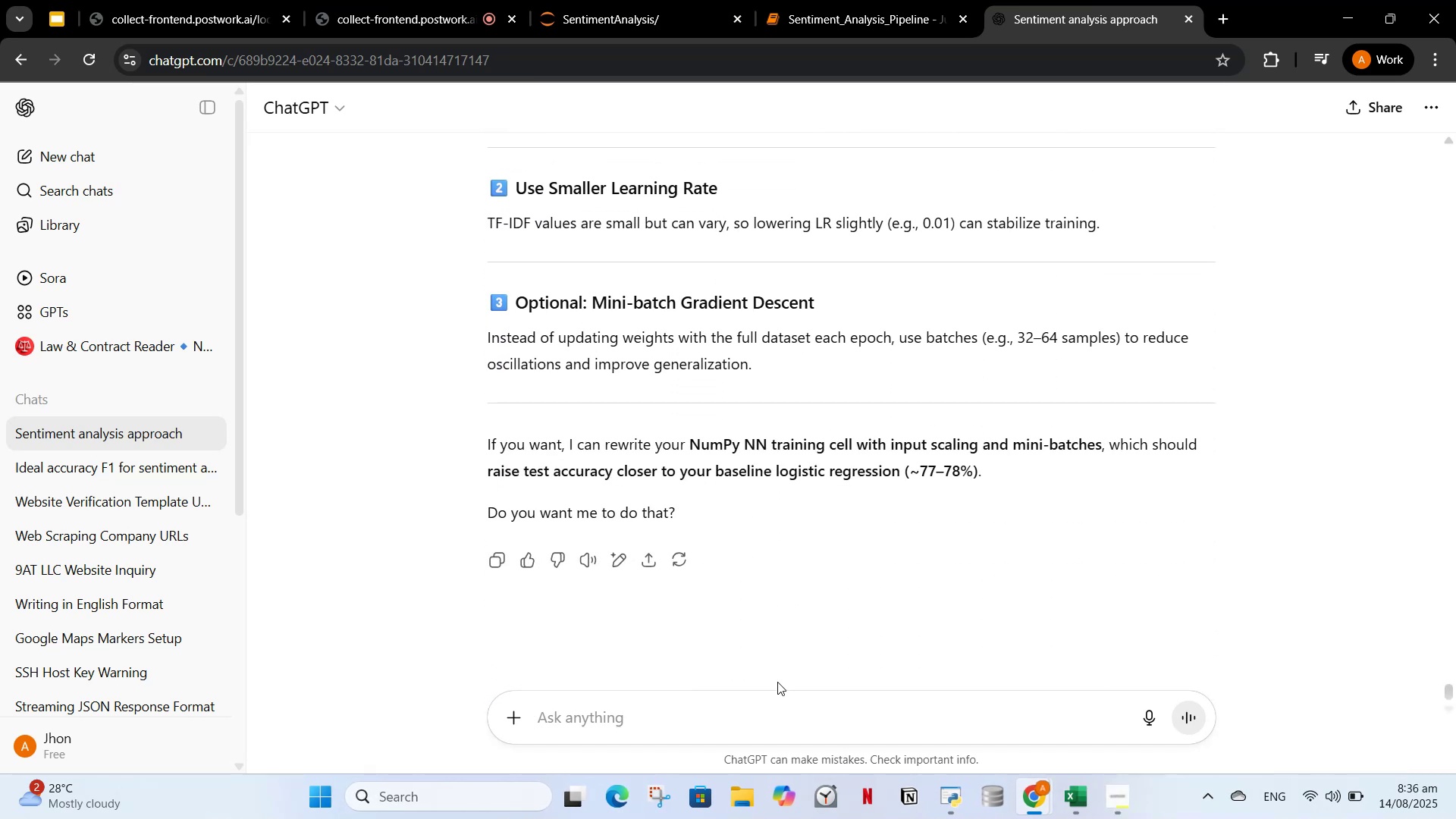 
type(yes)
 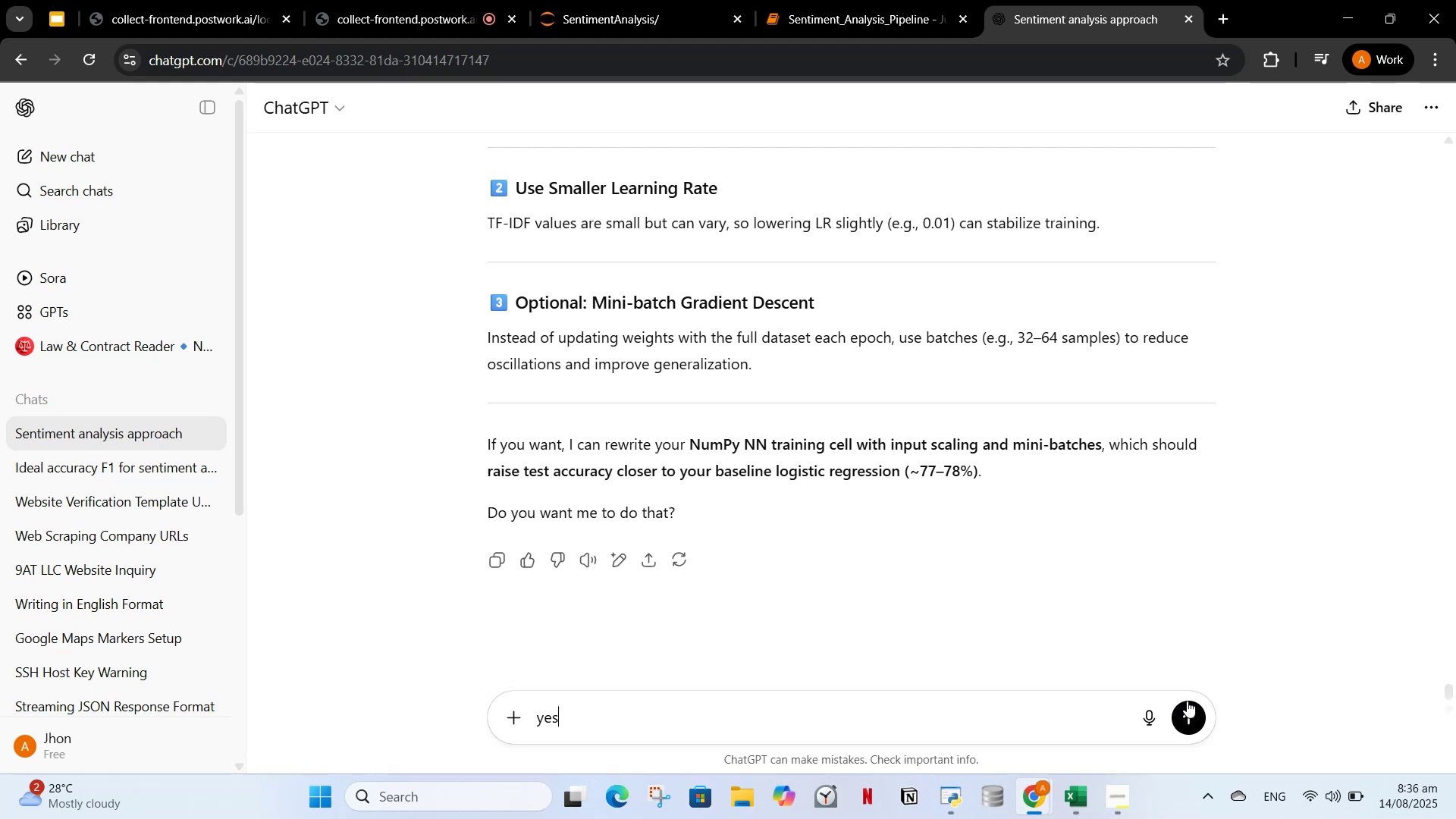 
left_click([1189, 711])
 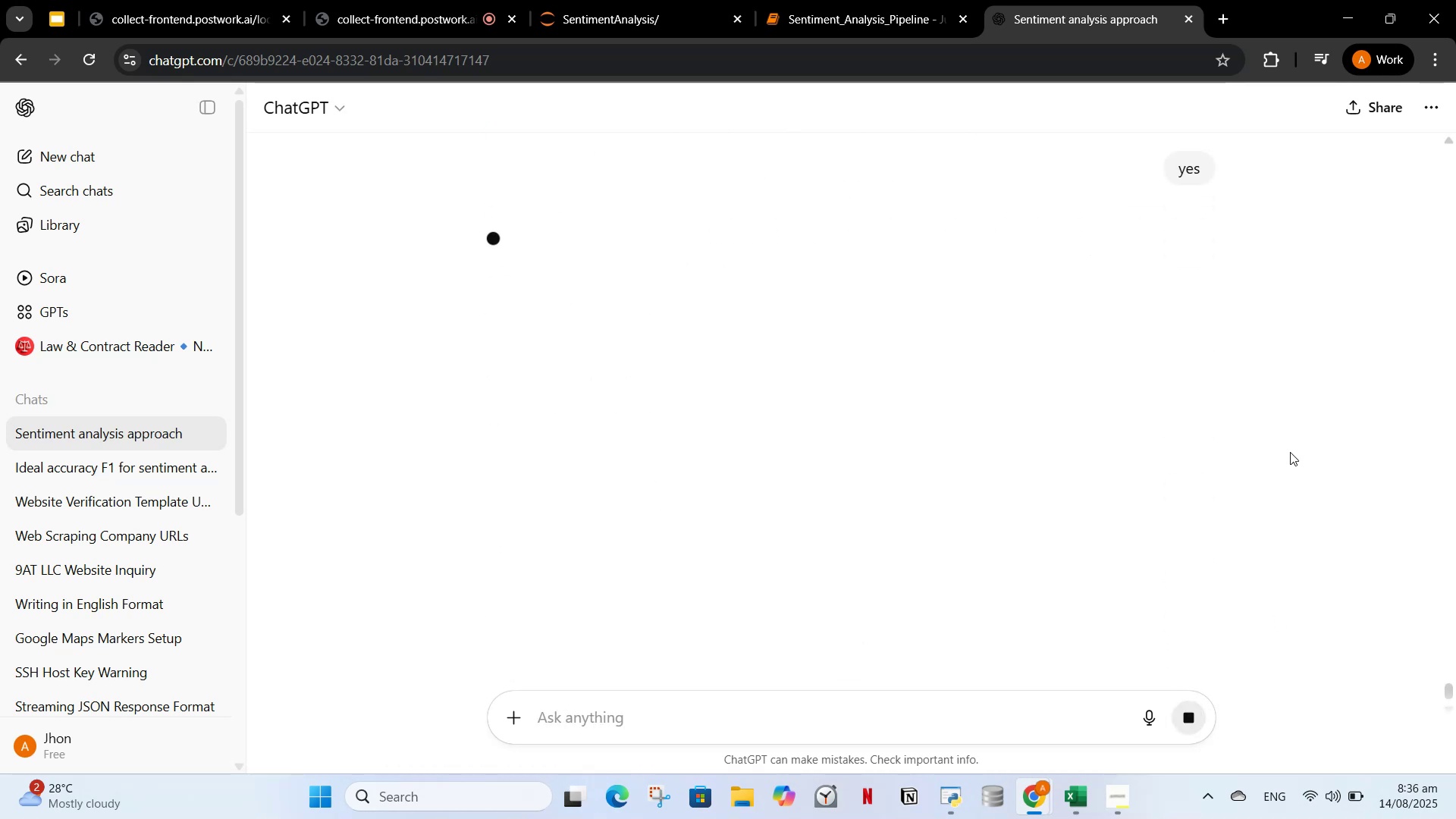 
wait(10.0)
 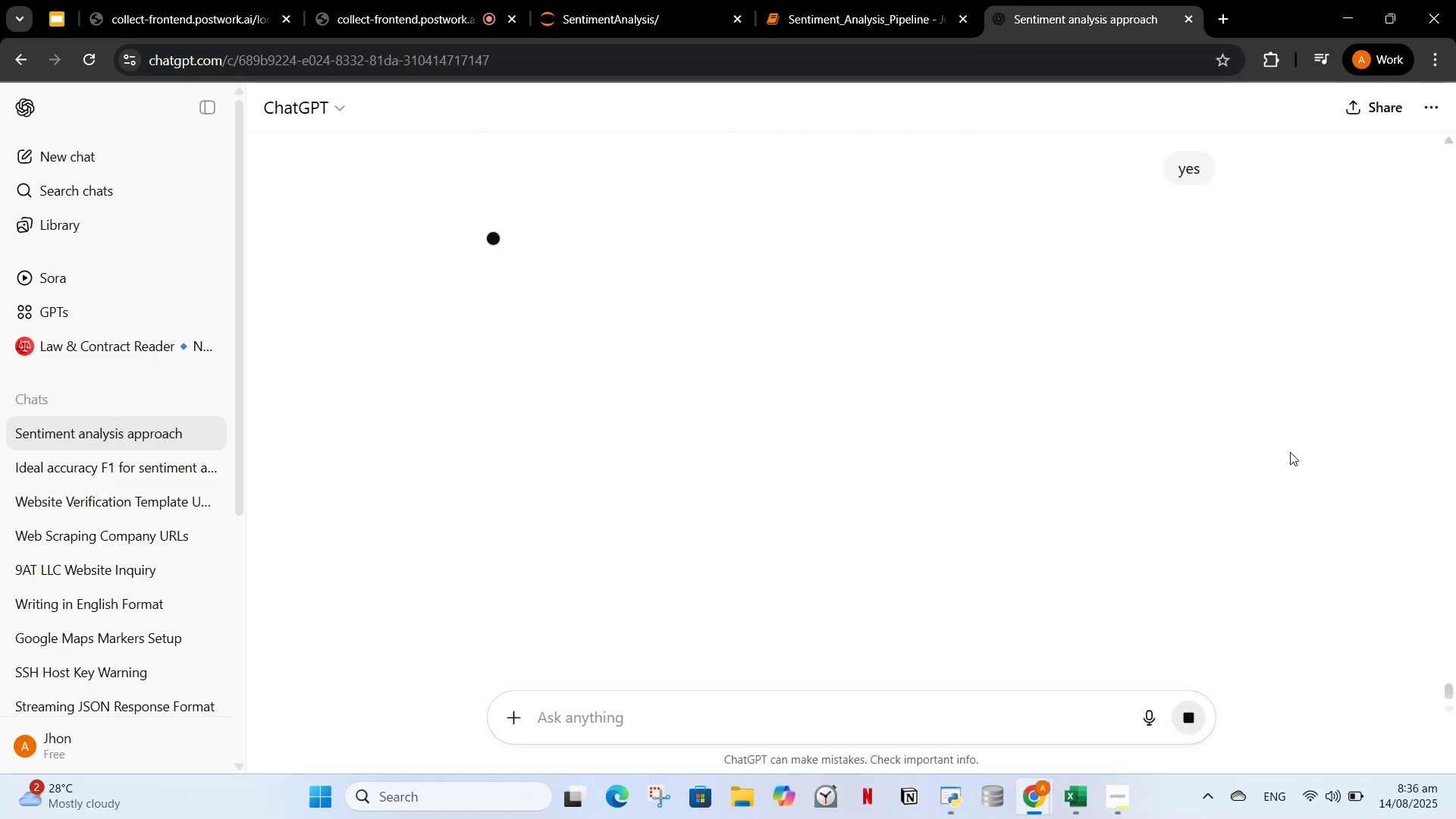 
scroll: coordinate [1274, 541], scroll_direction: down, amount: 27.0
 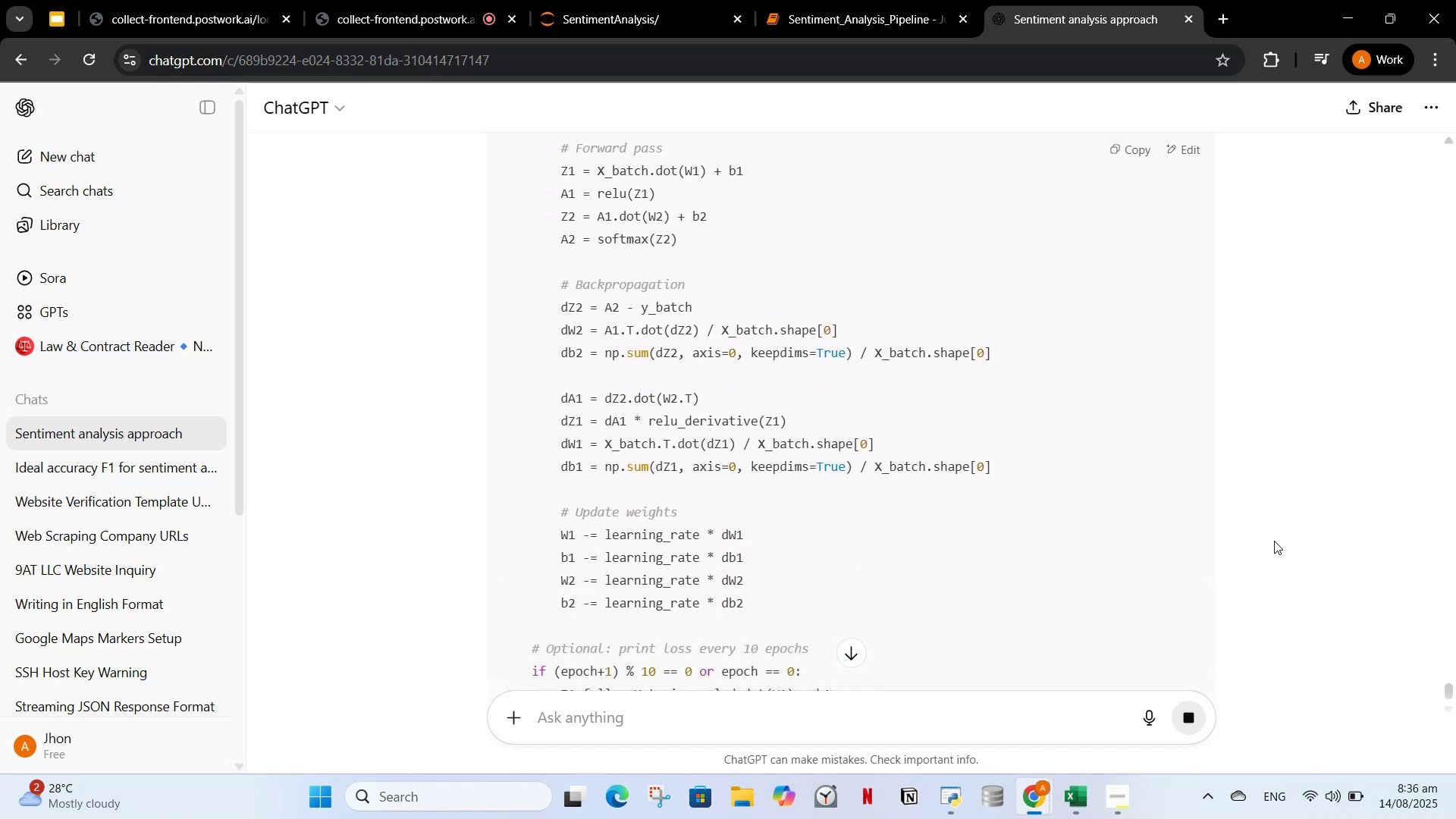 
scroll: coordinate [1274, 541], scroll_direction: down, amount: 10.0
 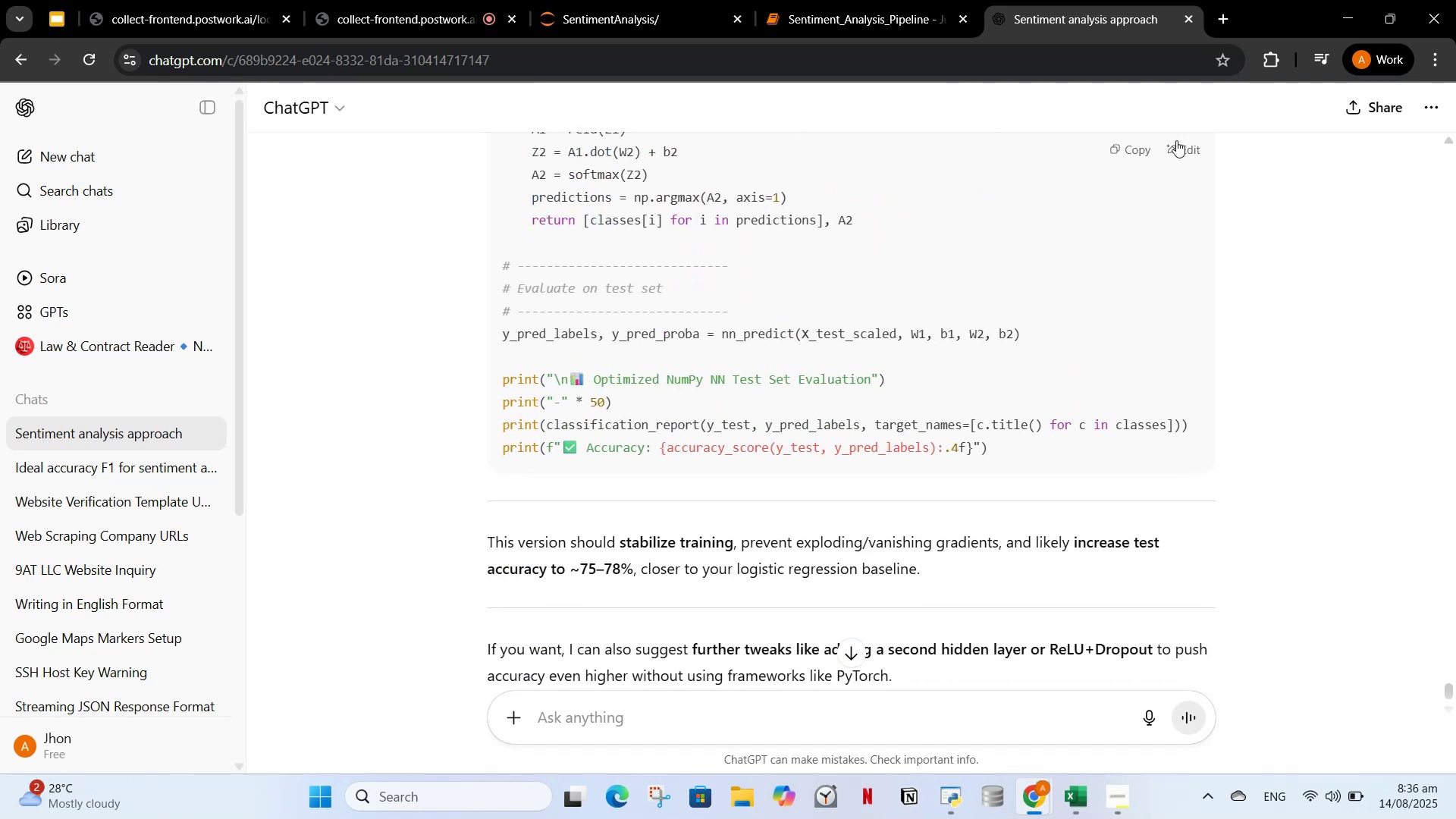 
left_click([1112, 145])
 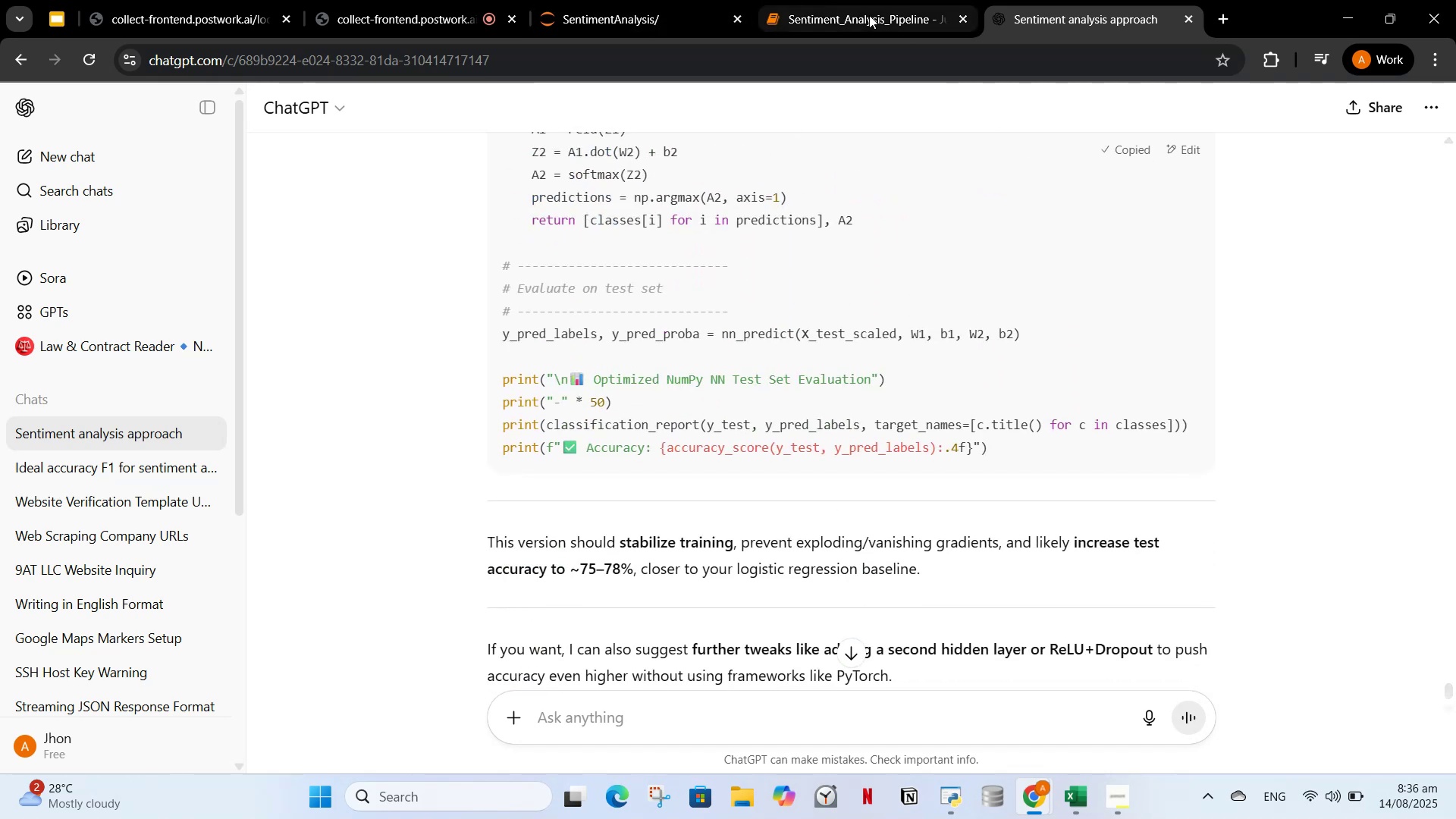 
left_click([869, 15])
 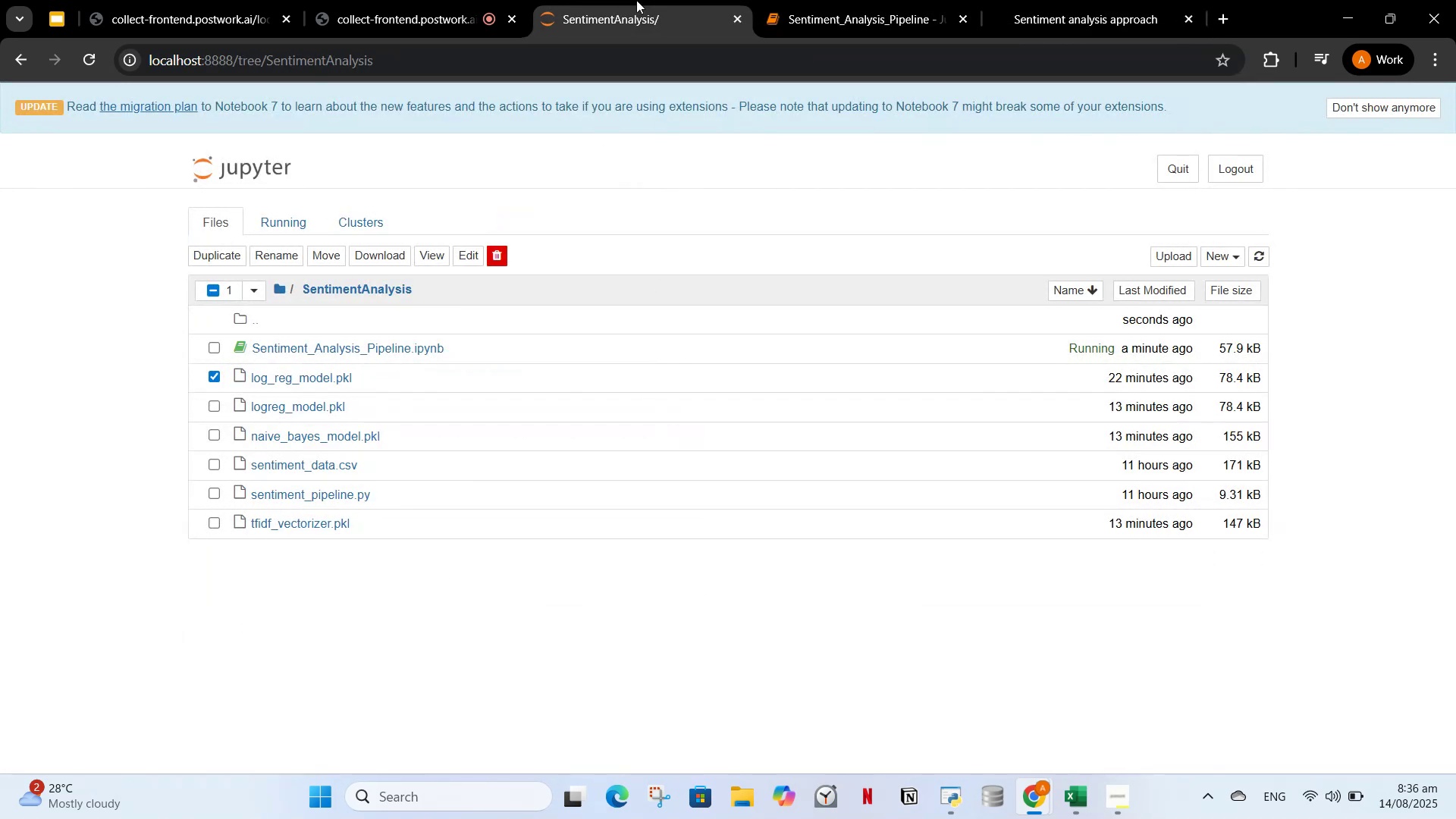 
left_click([802, 0])
 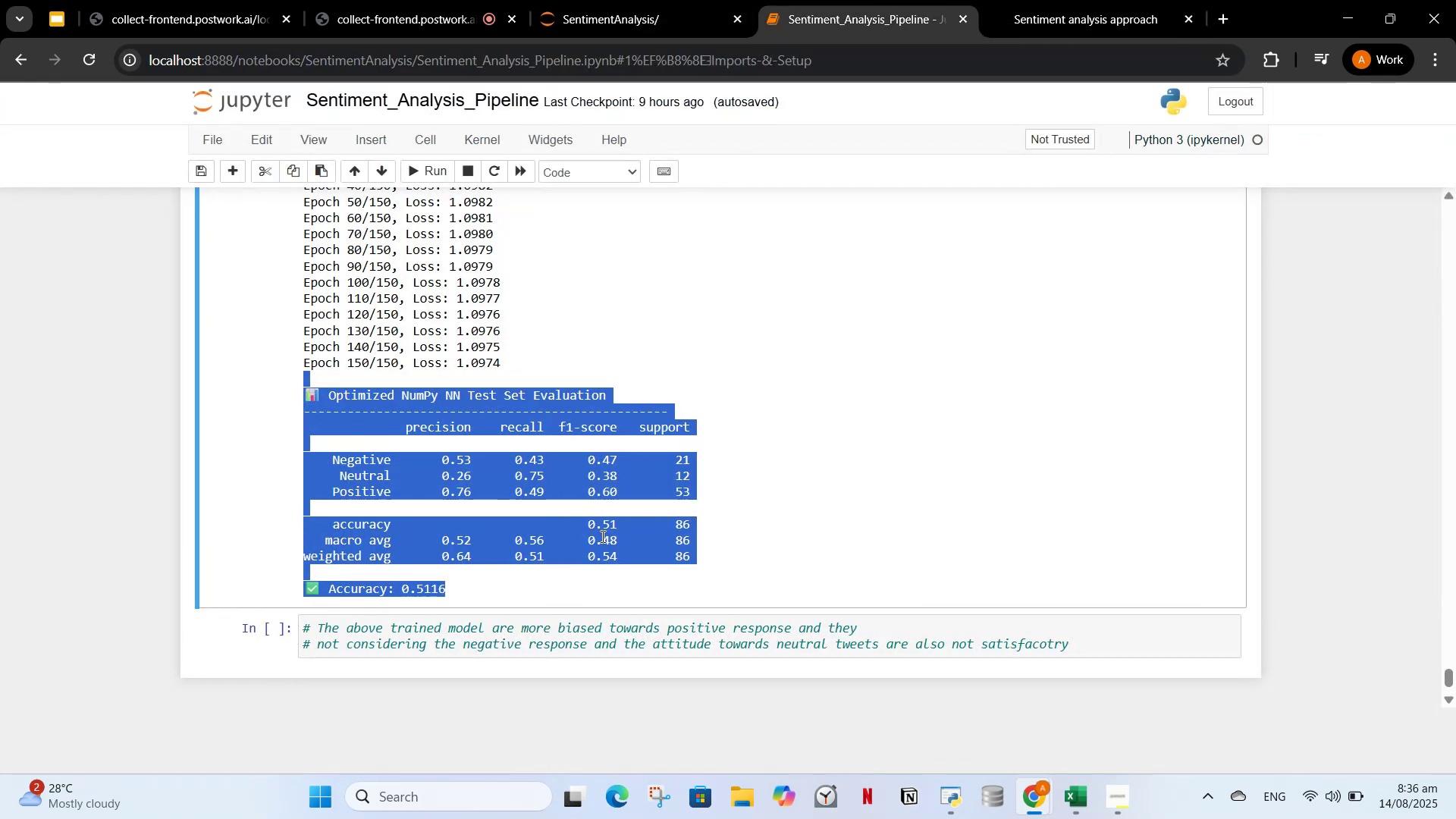 
scroll: coordinate [670, 526], scroll_direction: up, amount: 6.0
 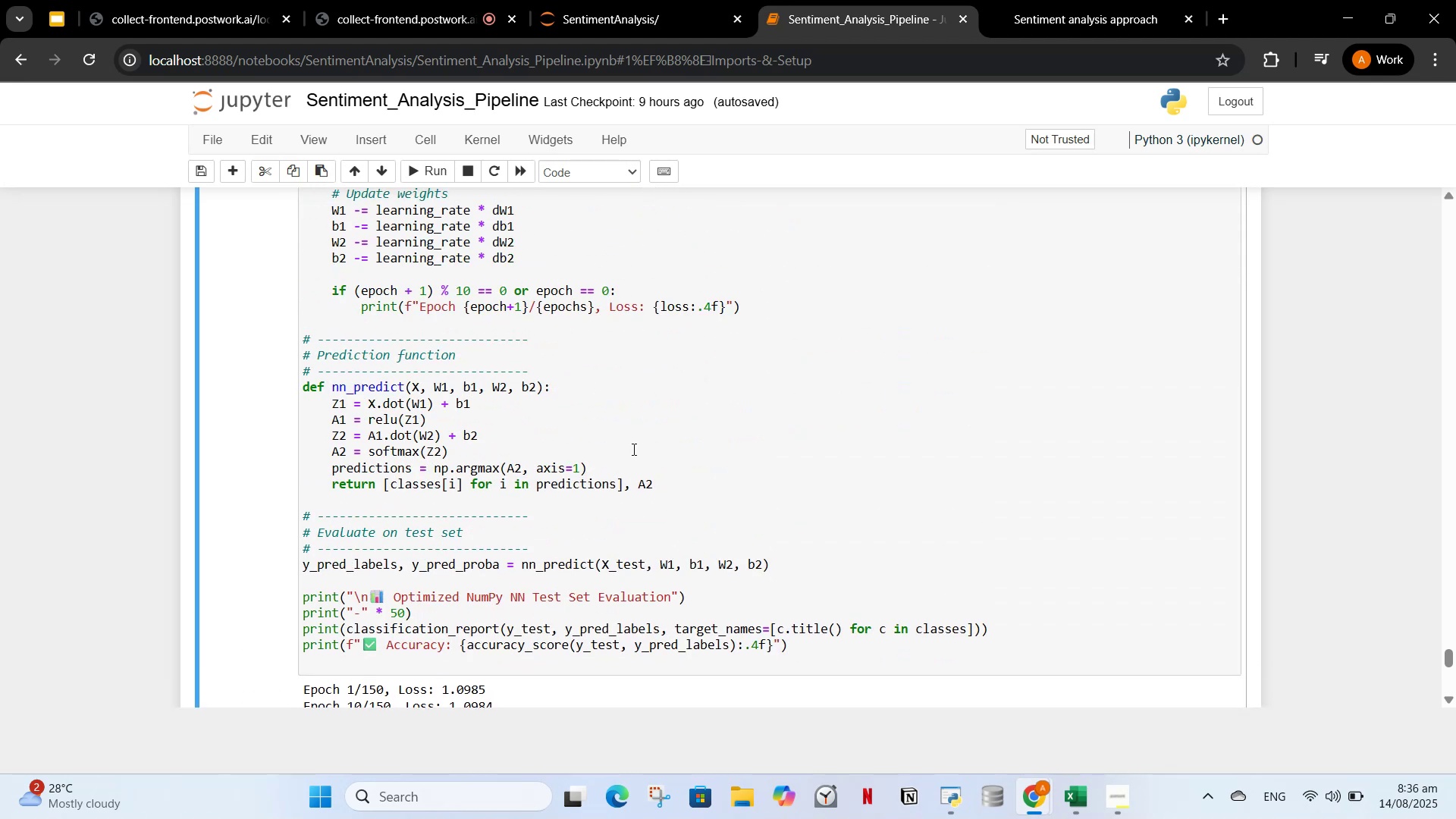 
left_click([632, 449])
 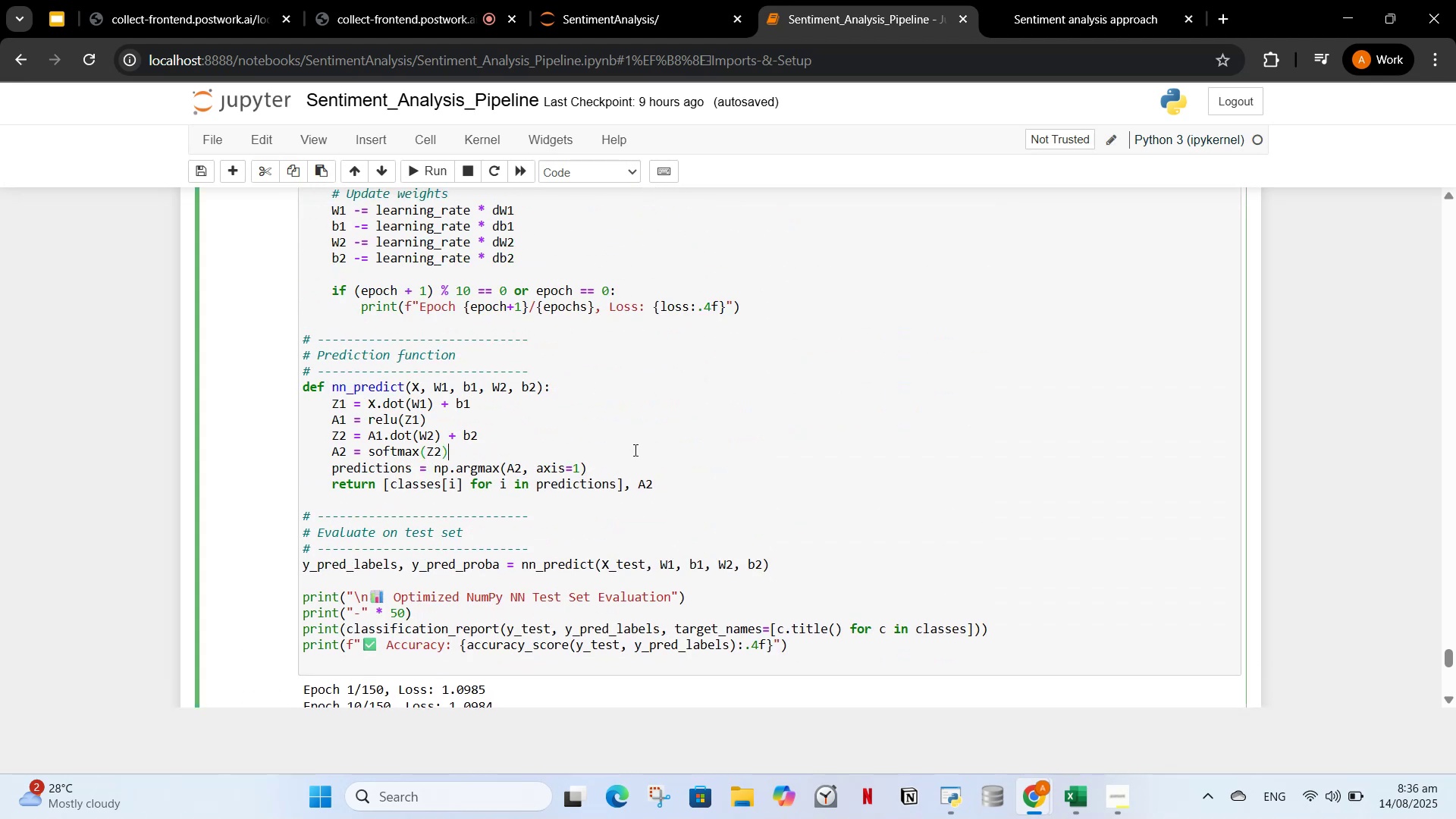 
key(Control+A)
 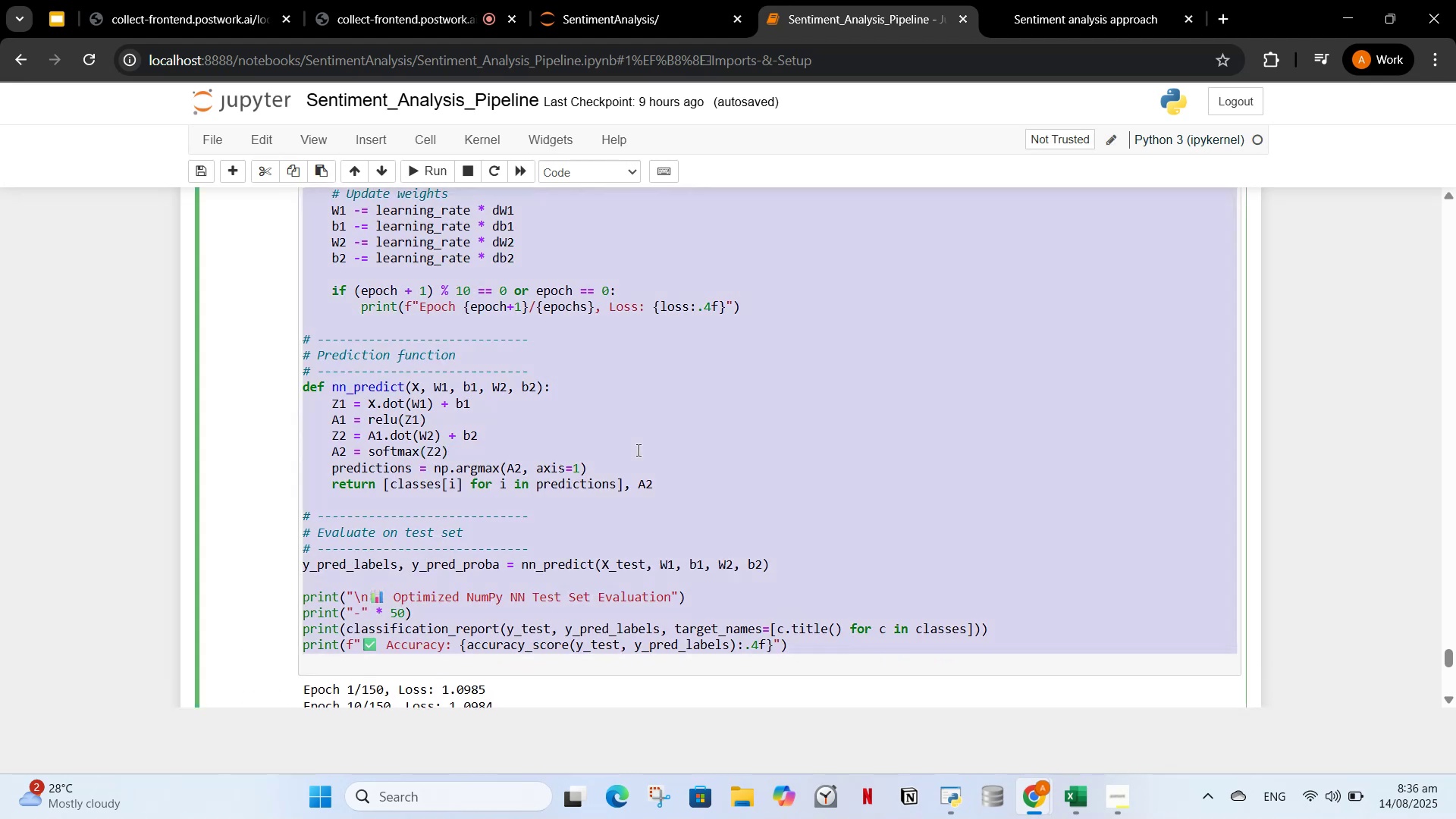 
key(Control+V)
 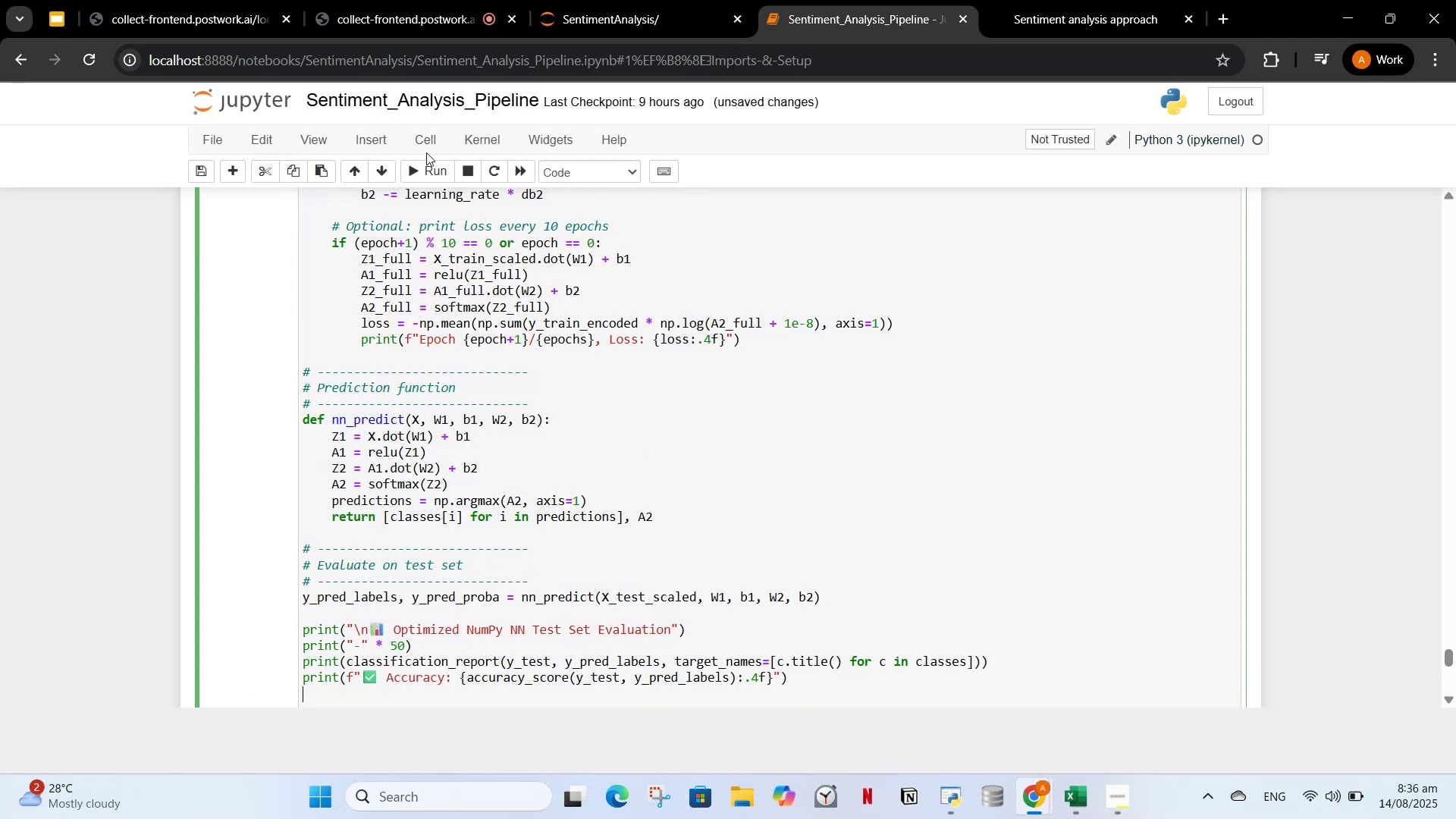 
left_click([430, 165])
 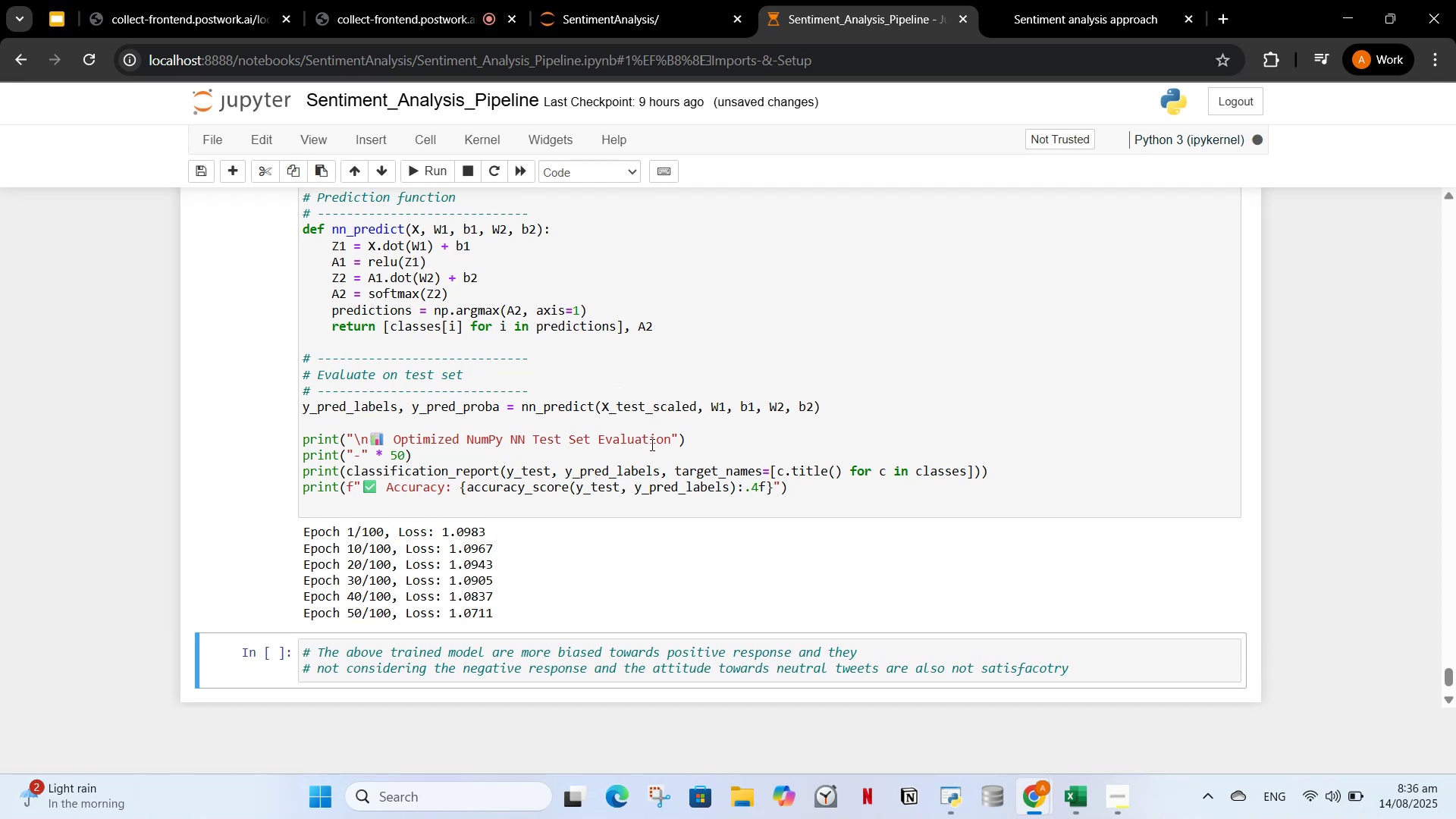 
wait(18.49)
 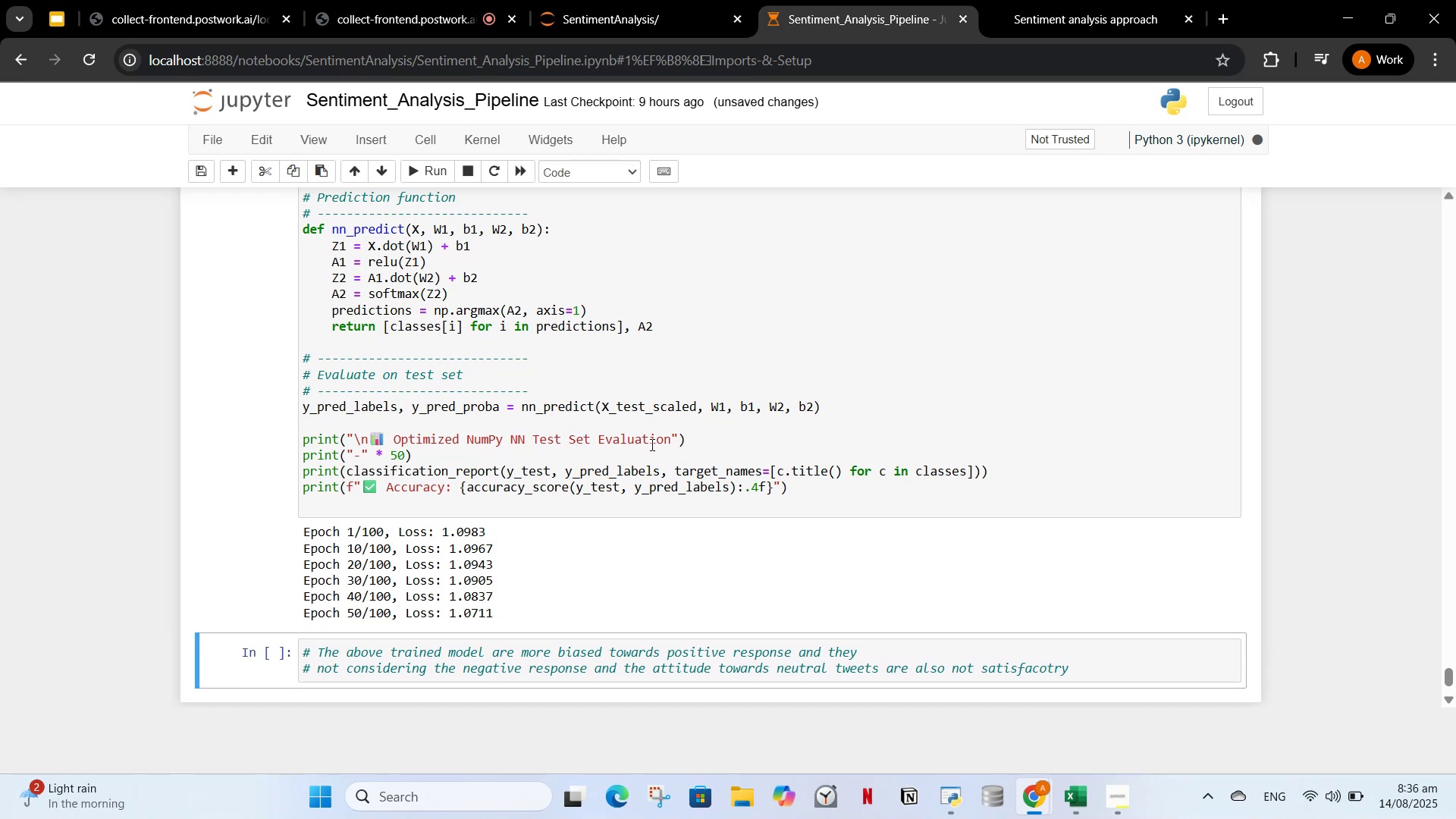 
scroll: coordinate [531, 548], scroll_direction: down, amount: 5.0
 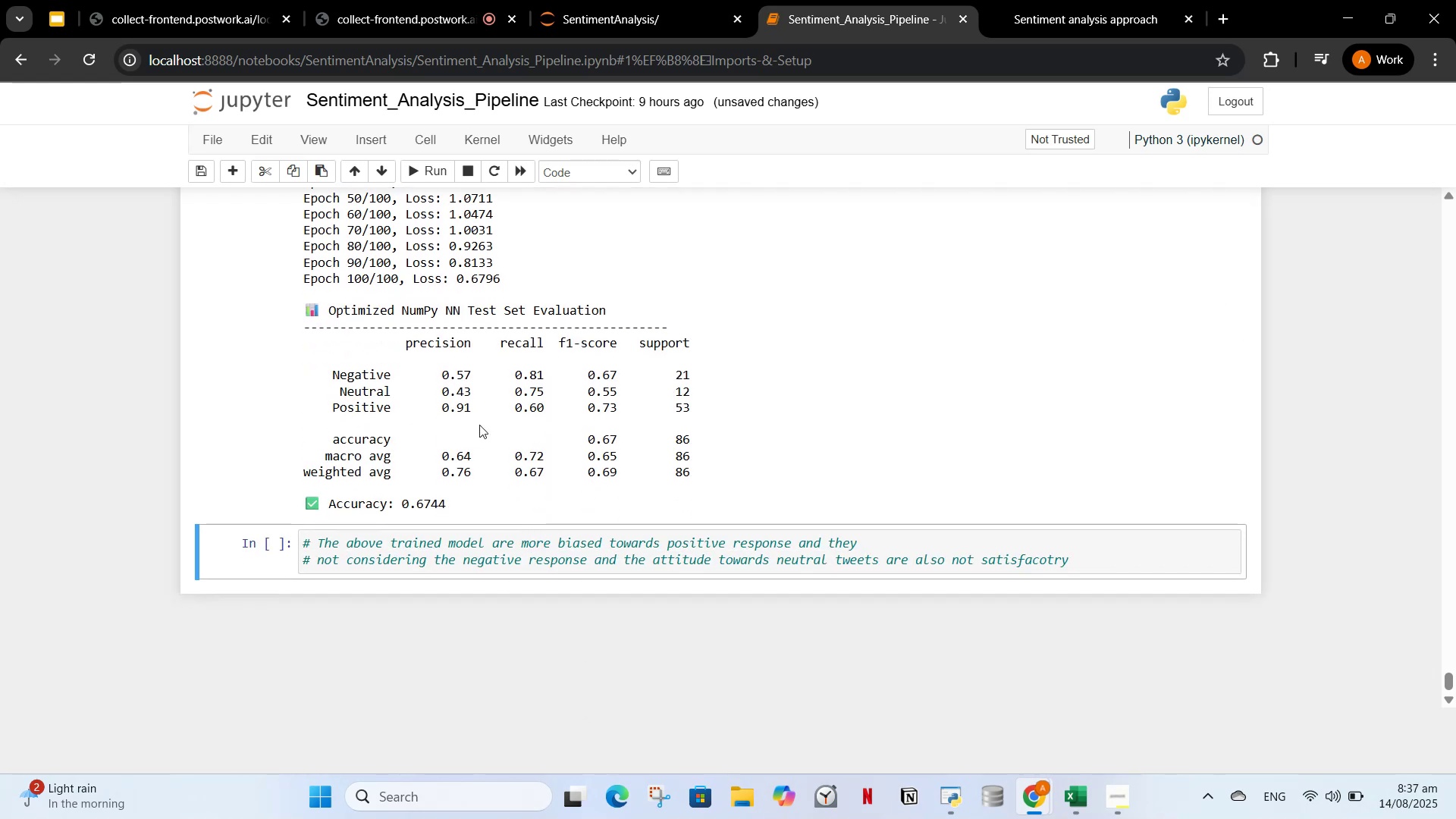 
scroll: coordinate [566, 347], scroll_direction: up, amount: 15.0
 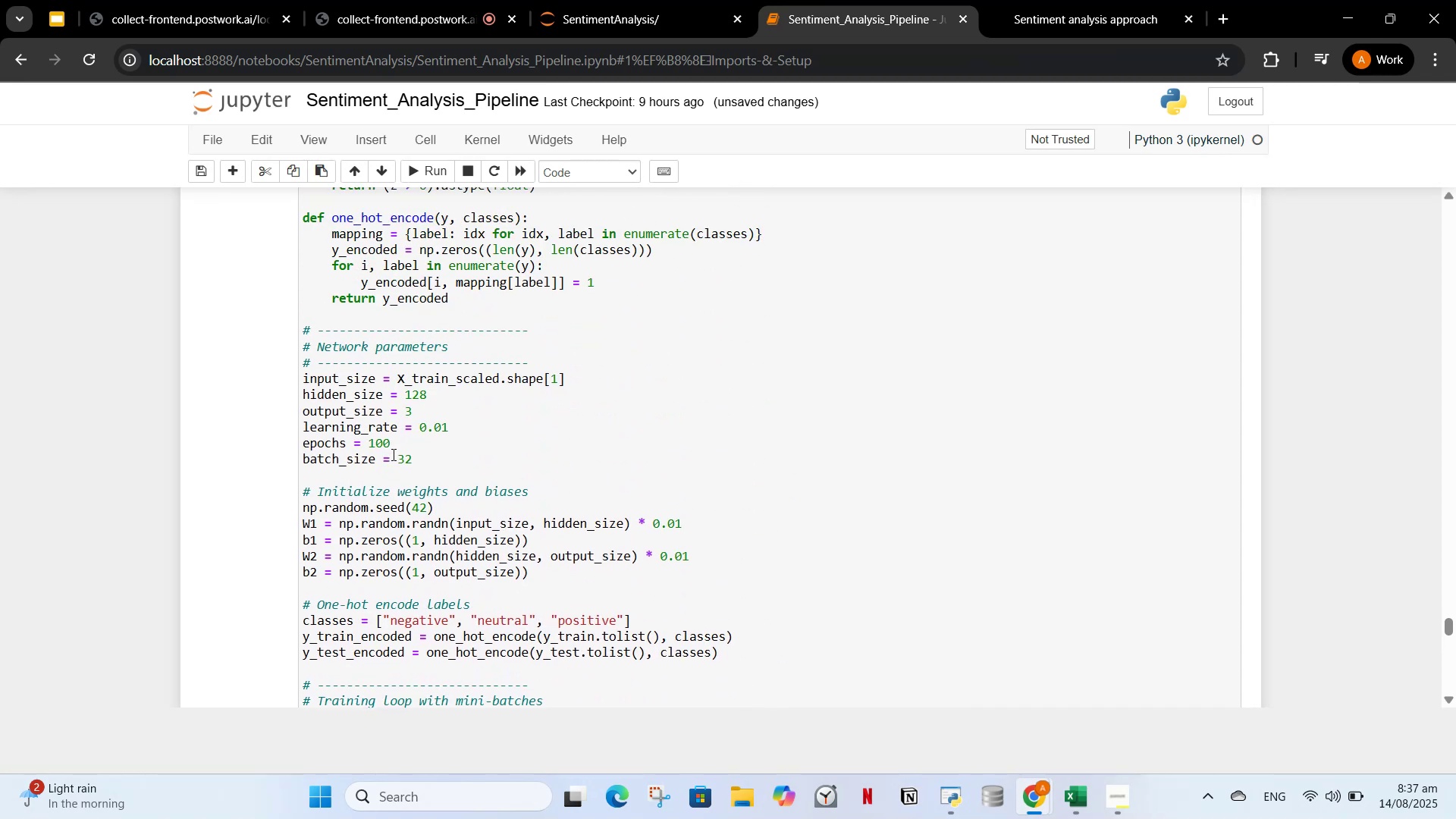 
left_click([395, 444])
 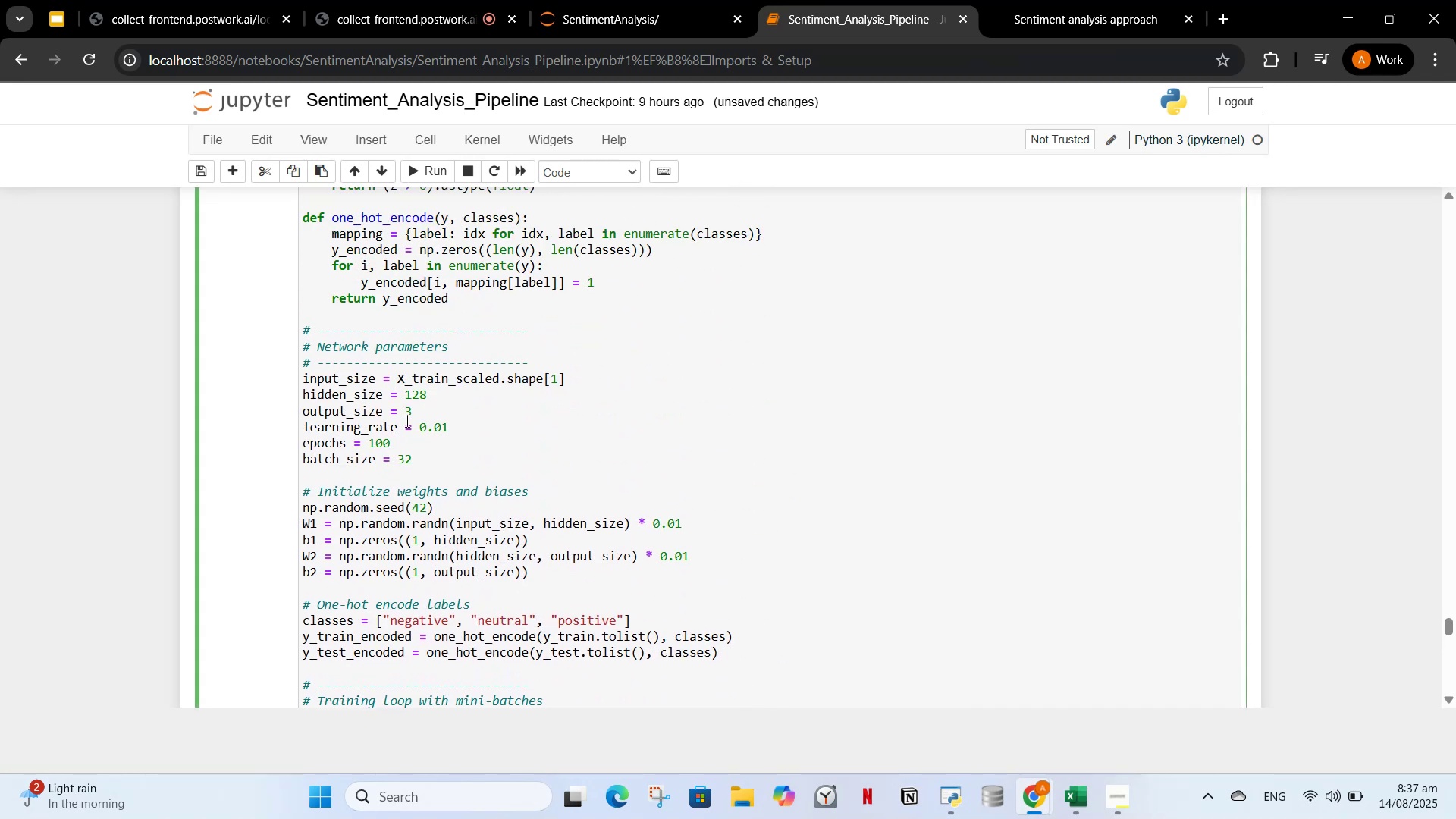 
key(Backspace)
key(Backspace)
key(Backspace)
type(150)
 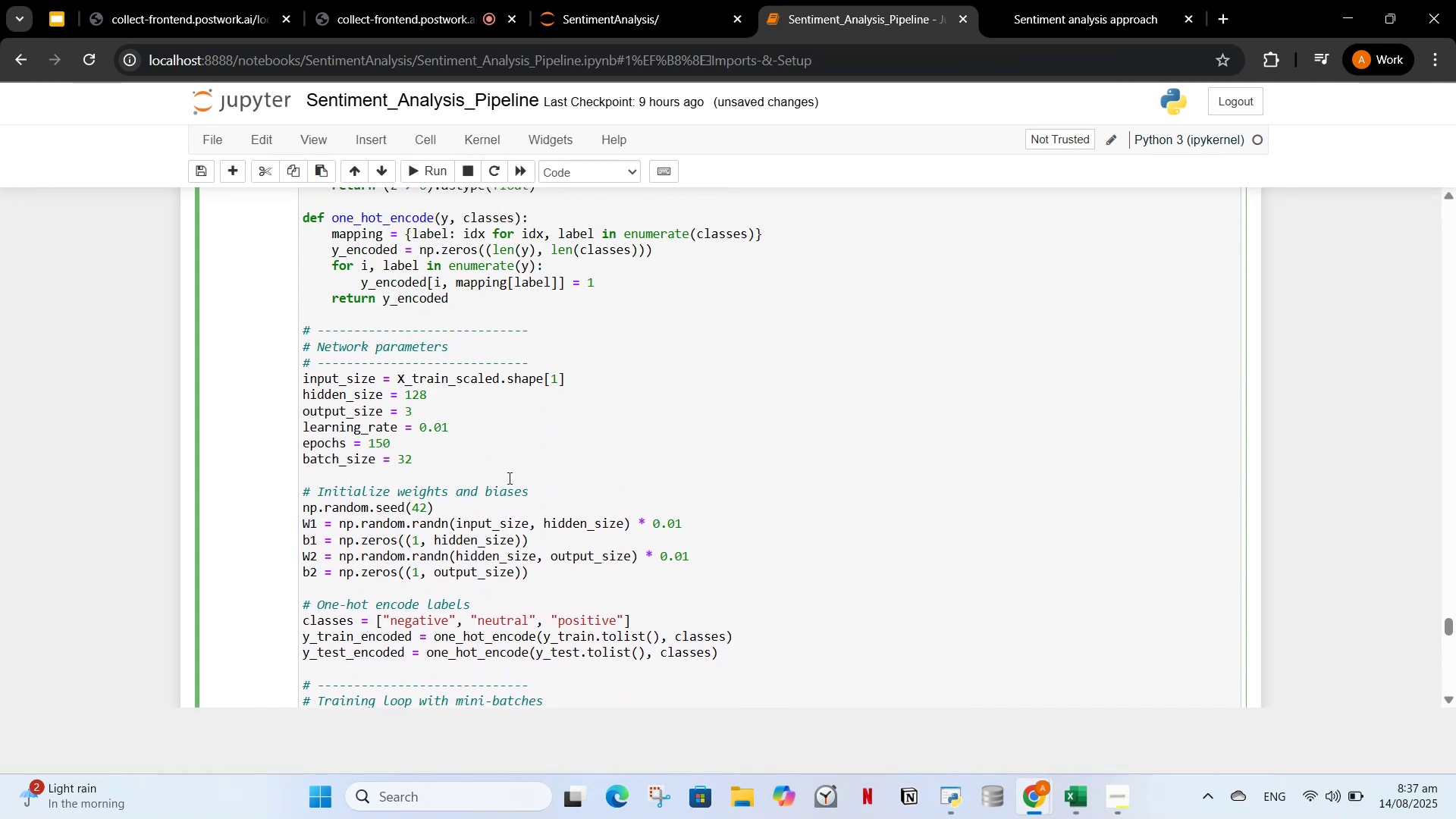 
left_click_drag(start_coordinate=[508, 478], to_coordinate=[503, 470])
 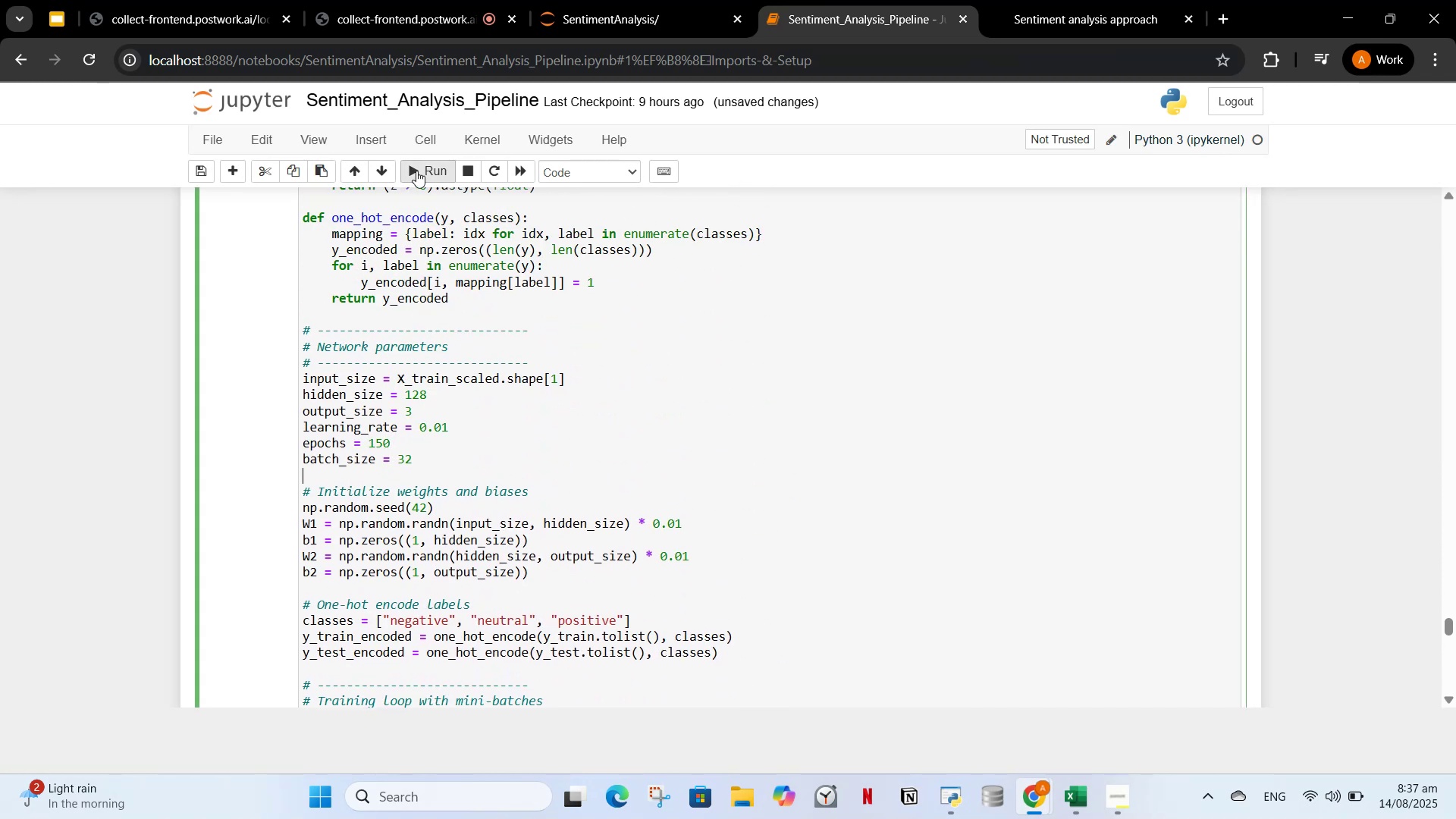 
left_click([416, 171])
 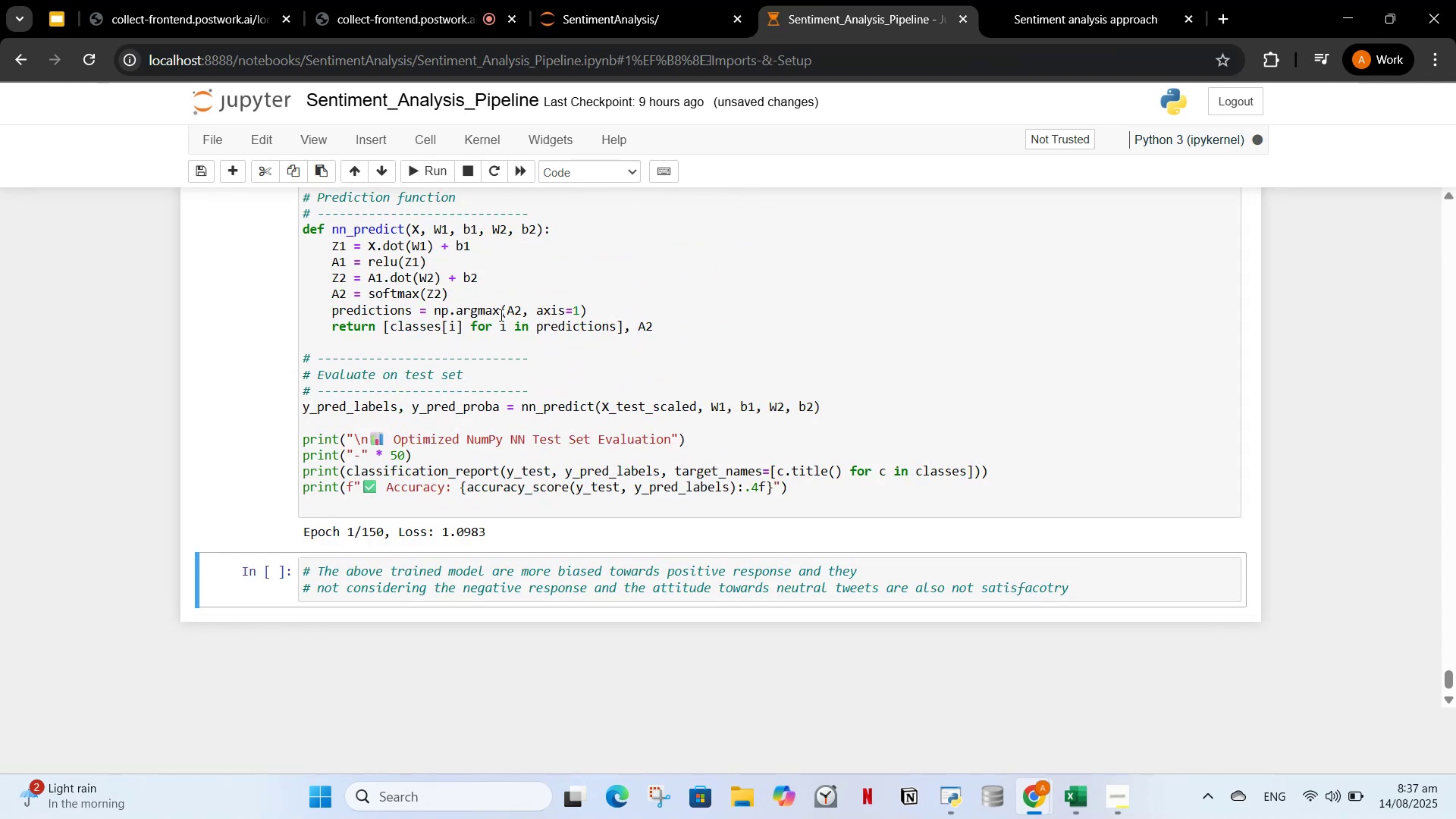 
scroll: coordinate [599, 284], scroll_direction: up, amount: 19.0
 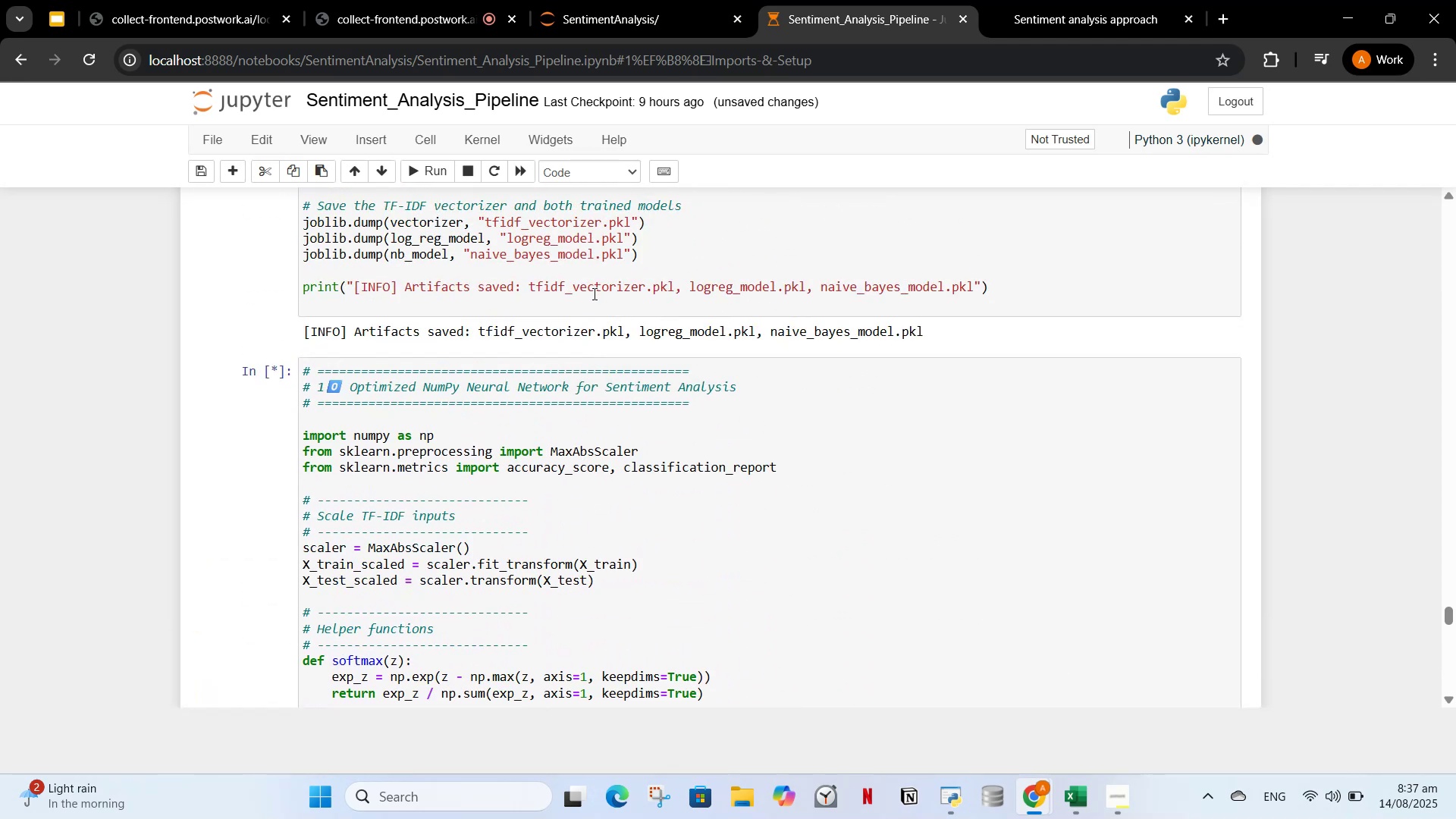 
scroll: coordinate [610, 315], scroll_direction: down, amount: 21.0
 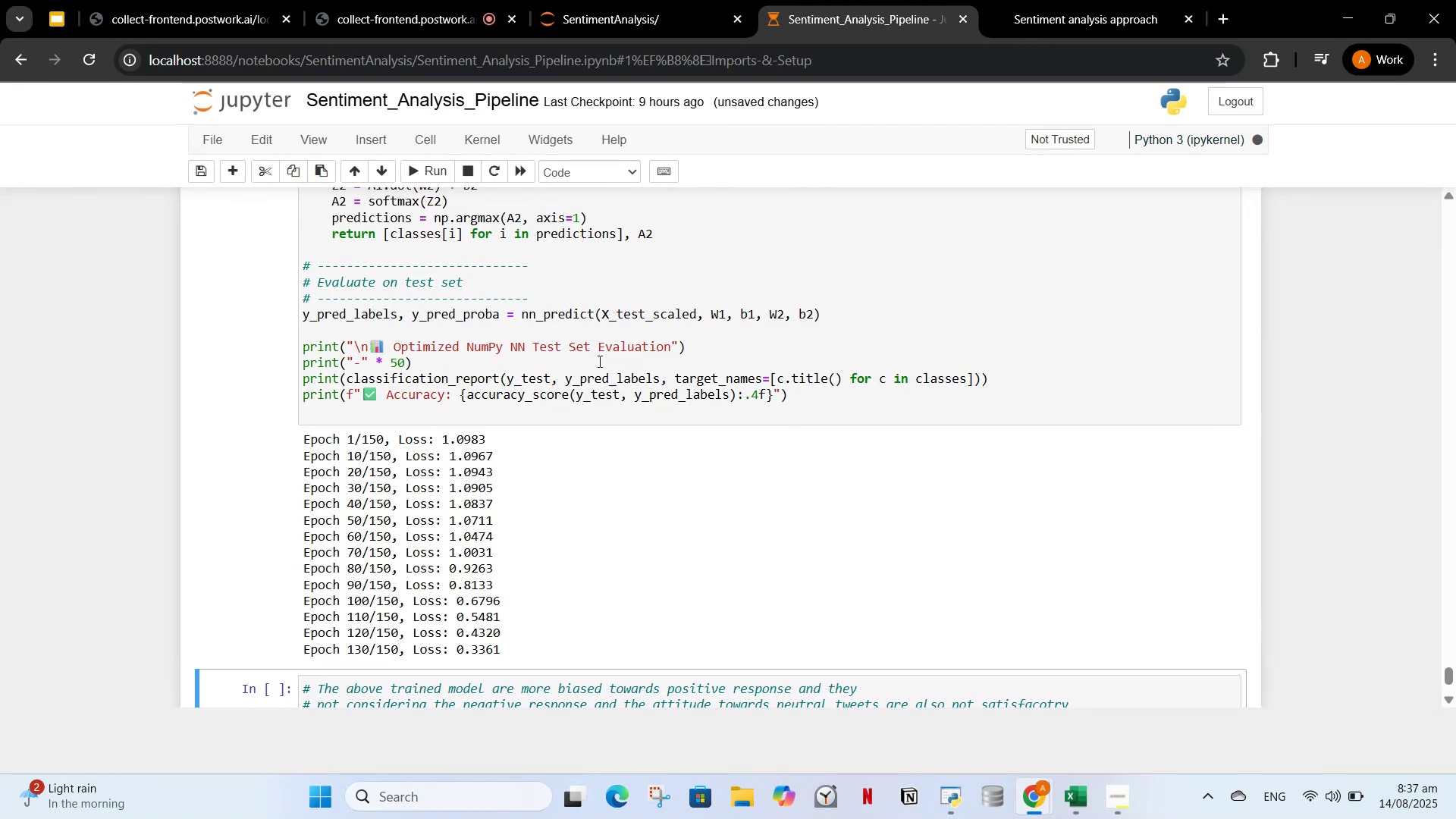 
wait(26.17)
 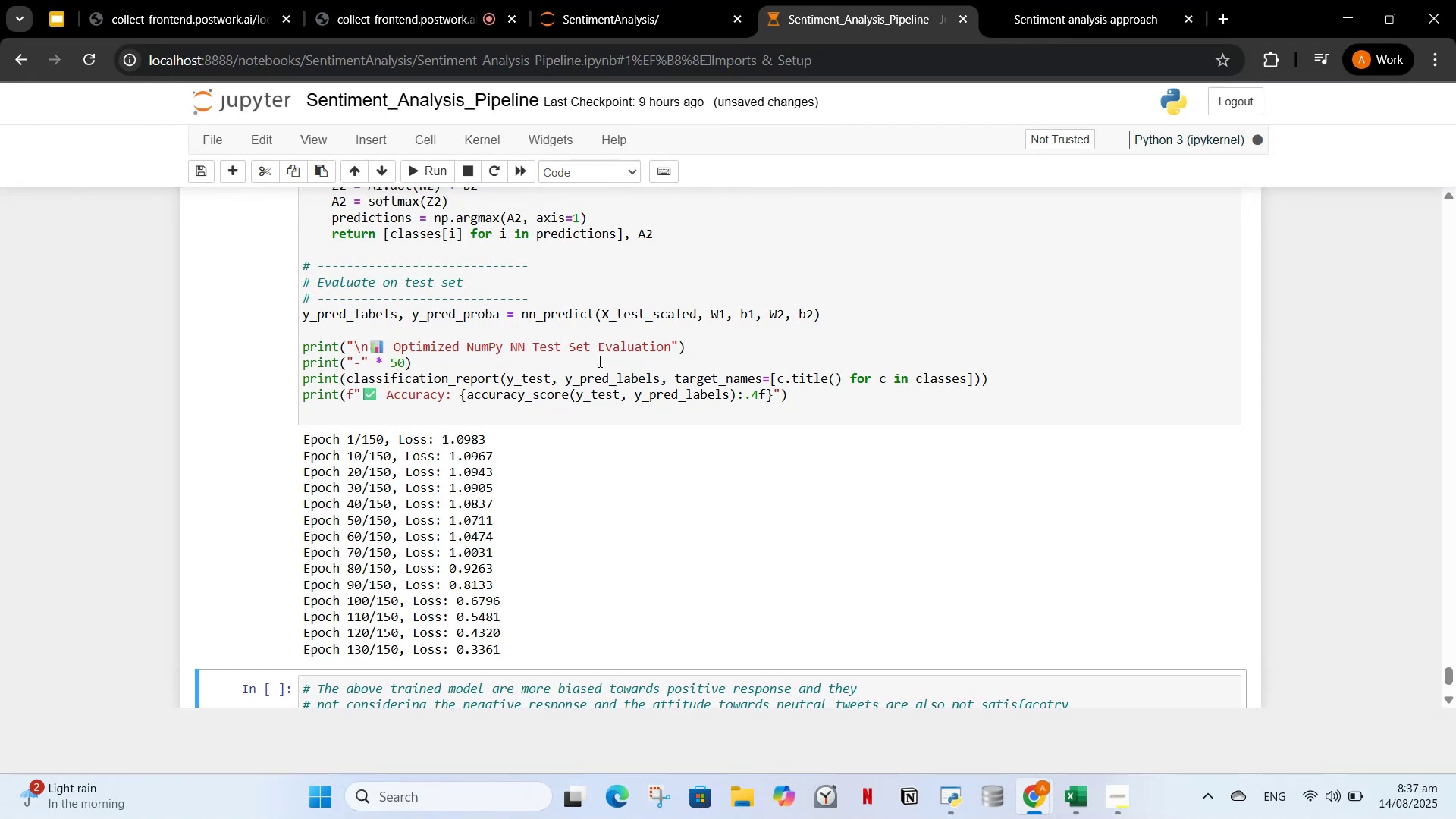 
left_click([541, 649])
 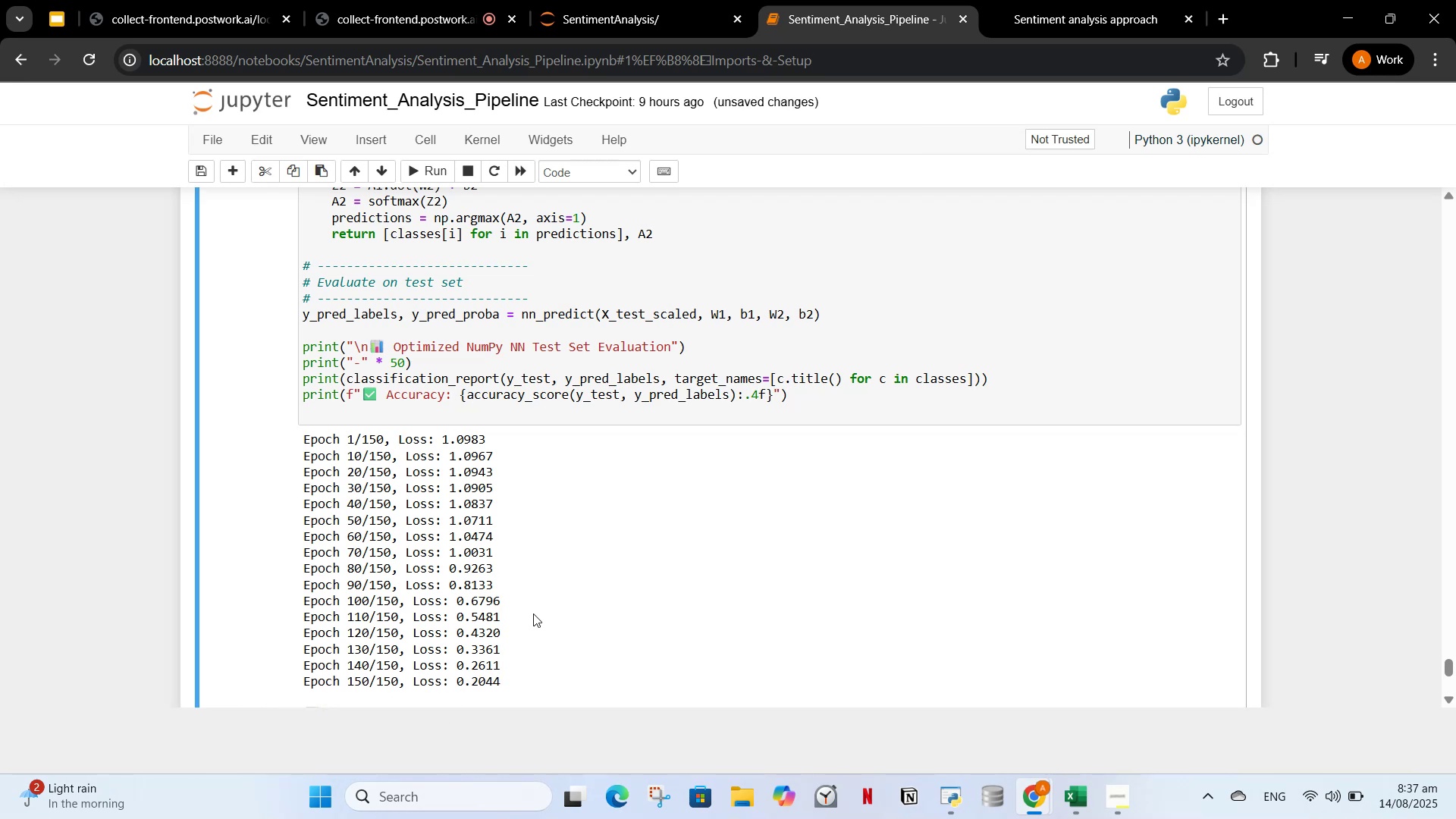 
scroll: coordinate [533, 613], scroll_direction: down, amount: 2.0
 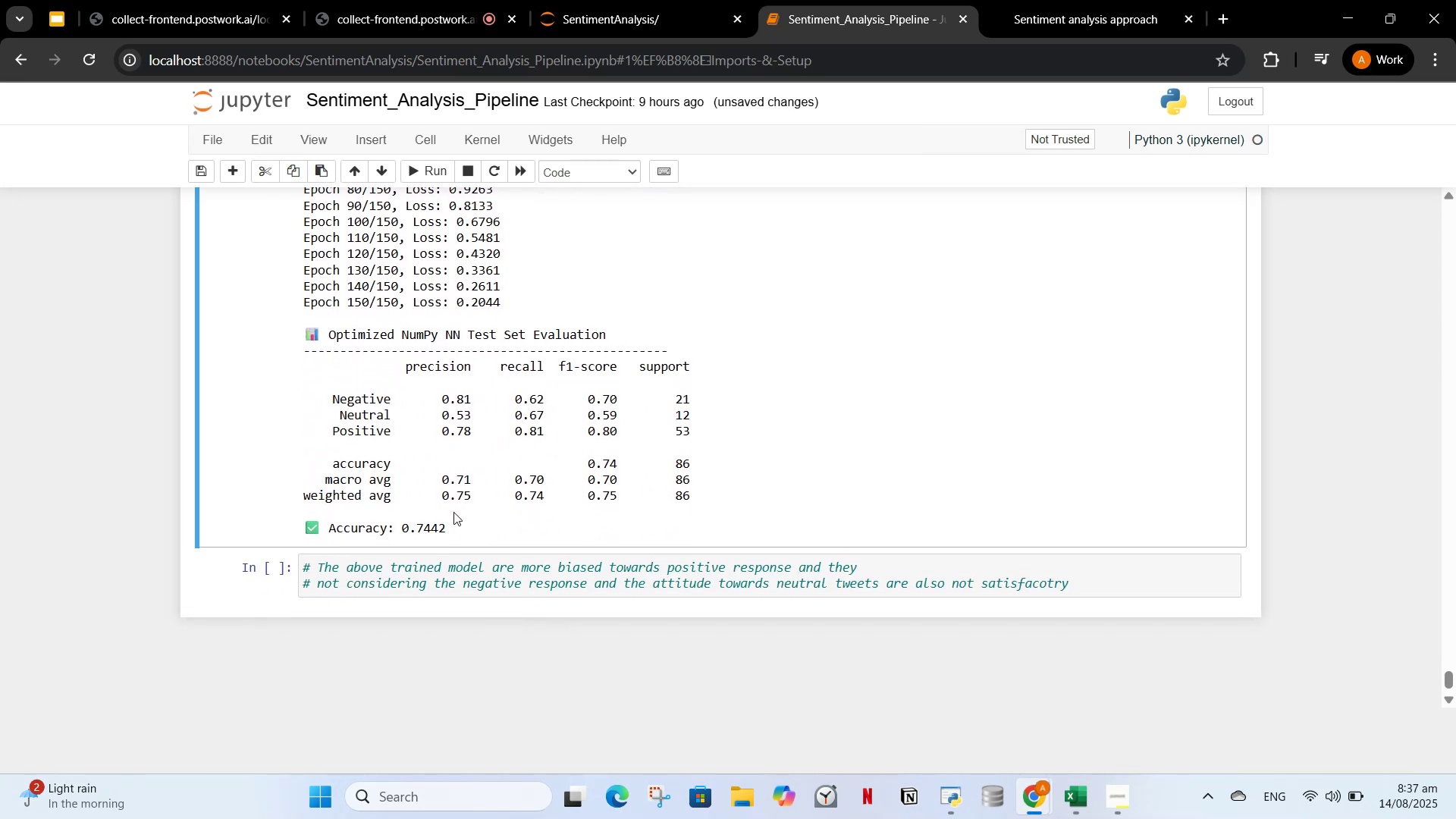 
scroll: coordinate [479, 464], scroll_direction: up, amount: 16.0
 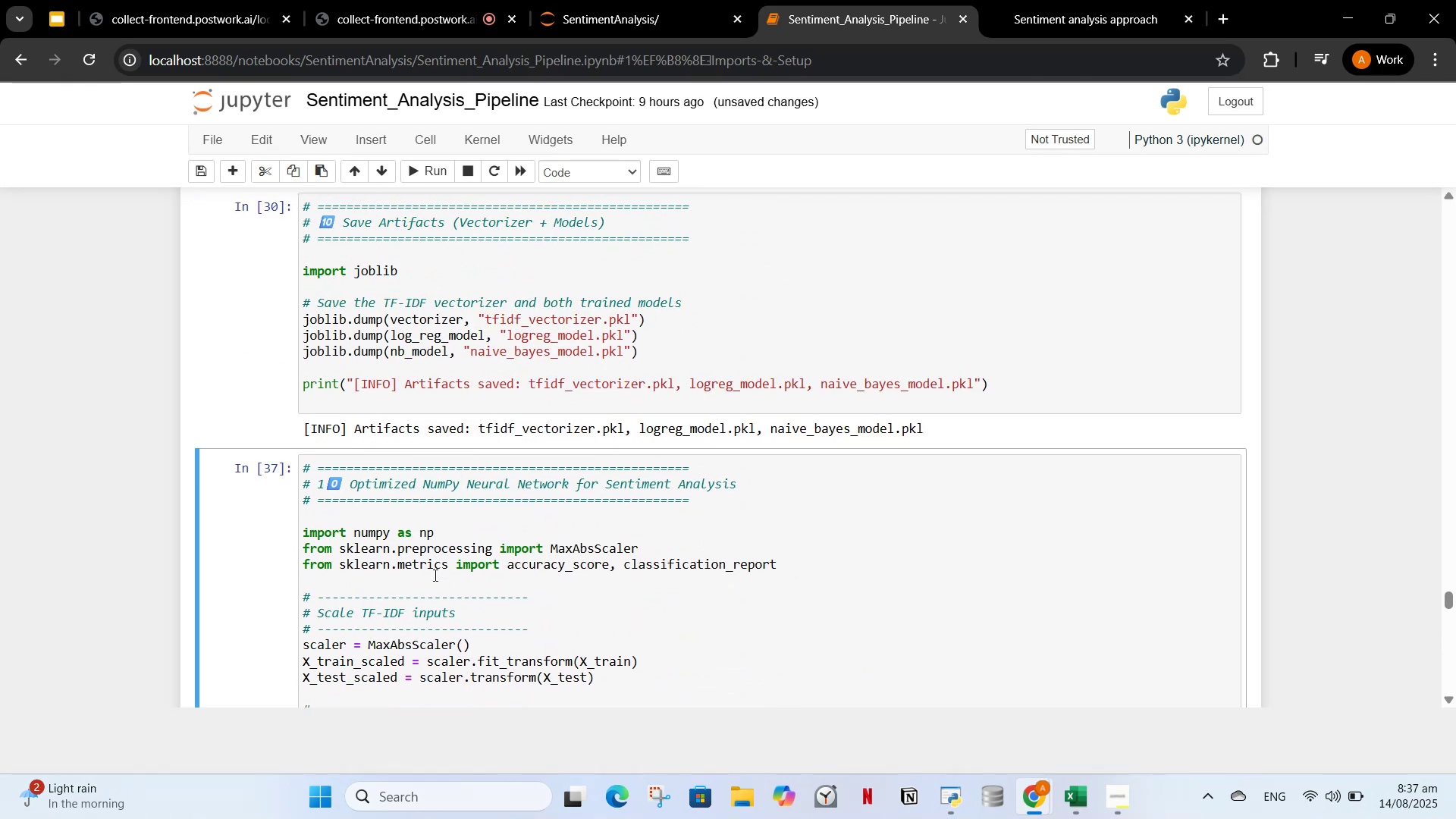 
scroll: coordinate [429, 578], scroll_direction: down, amount: 3.0
 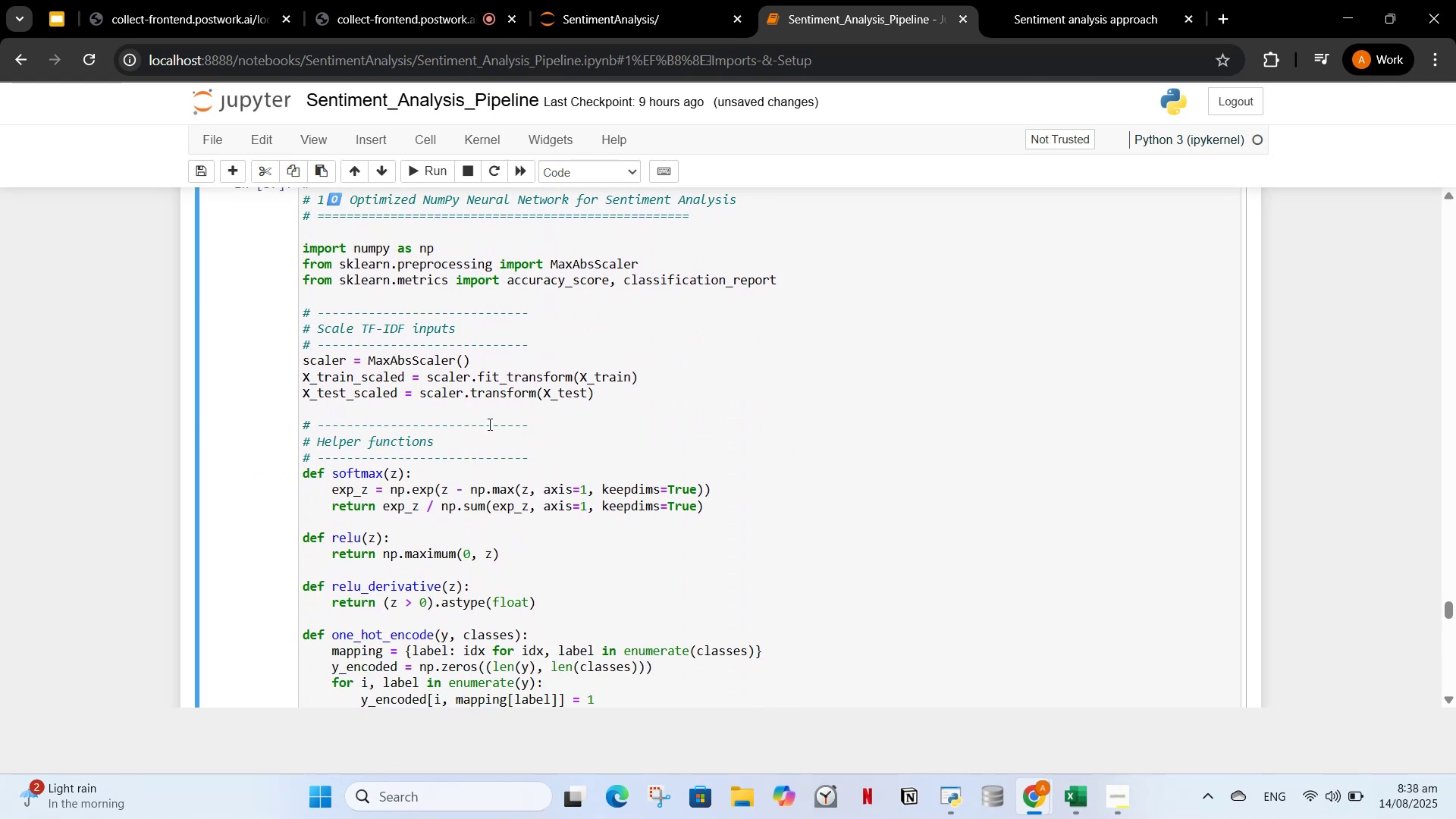 
wait(5.47)
 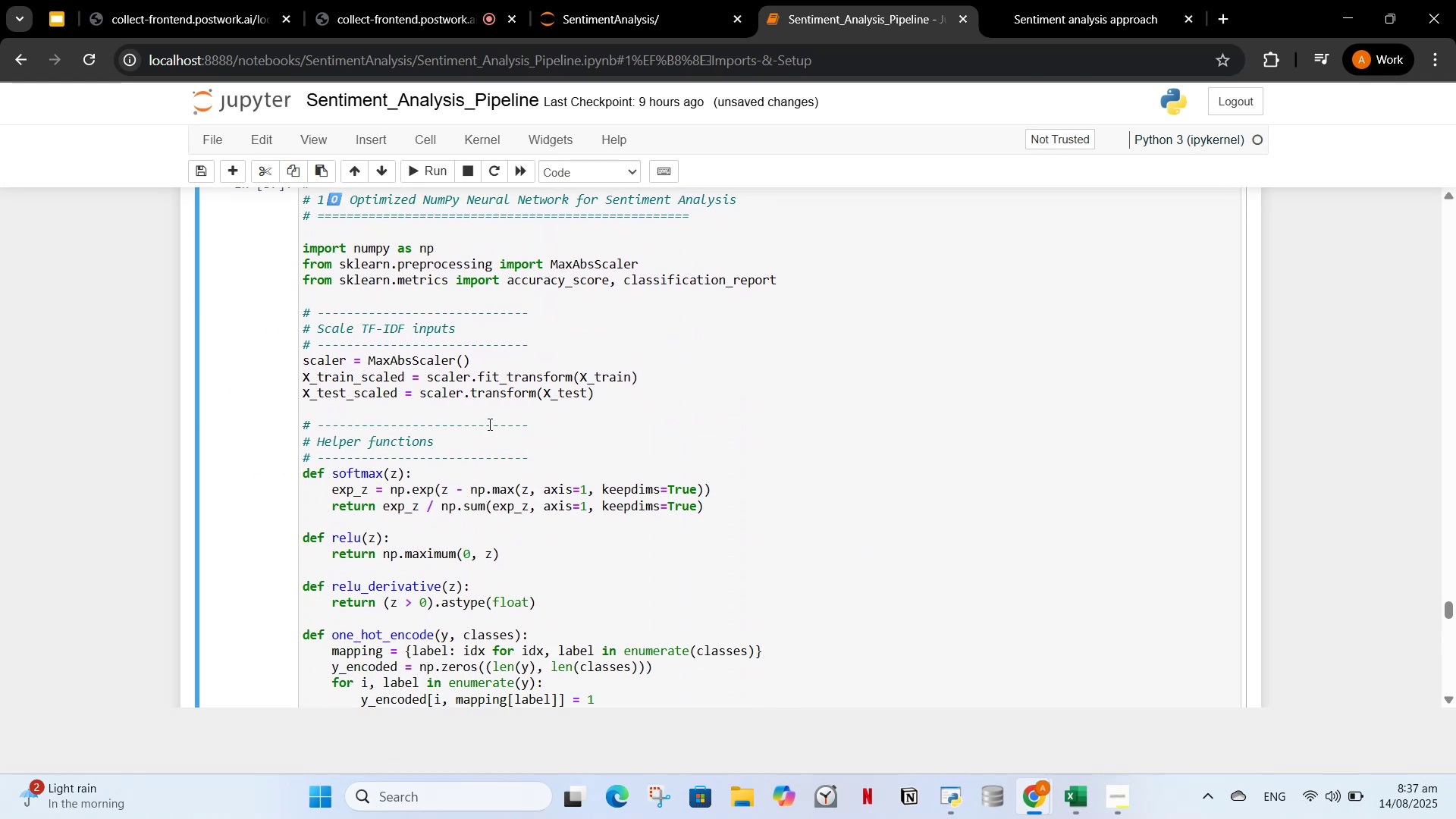 
scroll: coordinate [489, 447], scroll_direction: down, amount: 2.0
 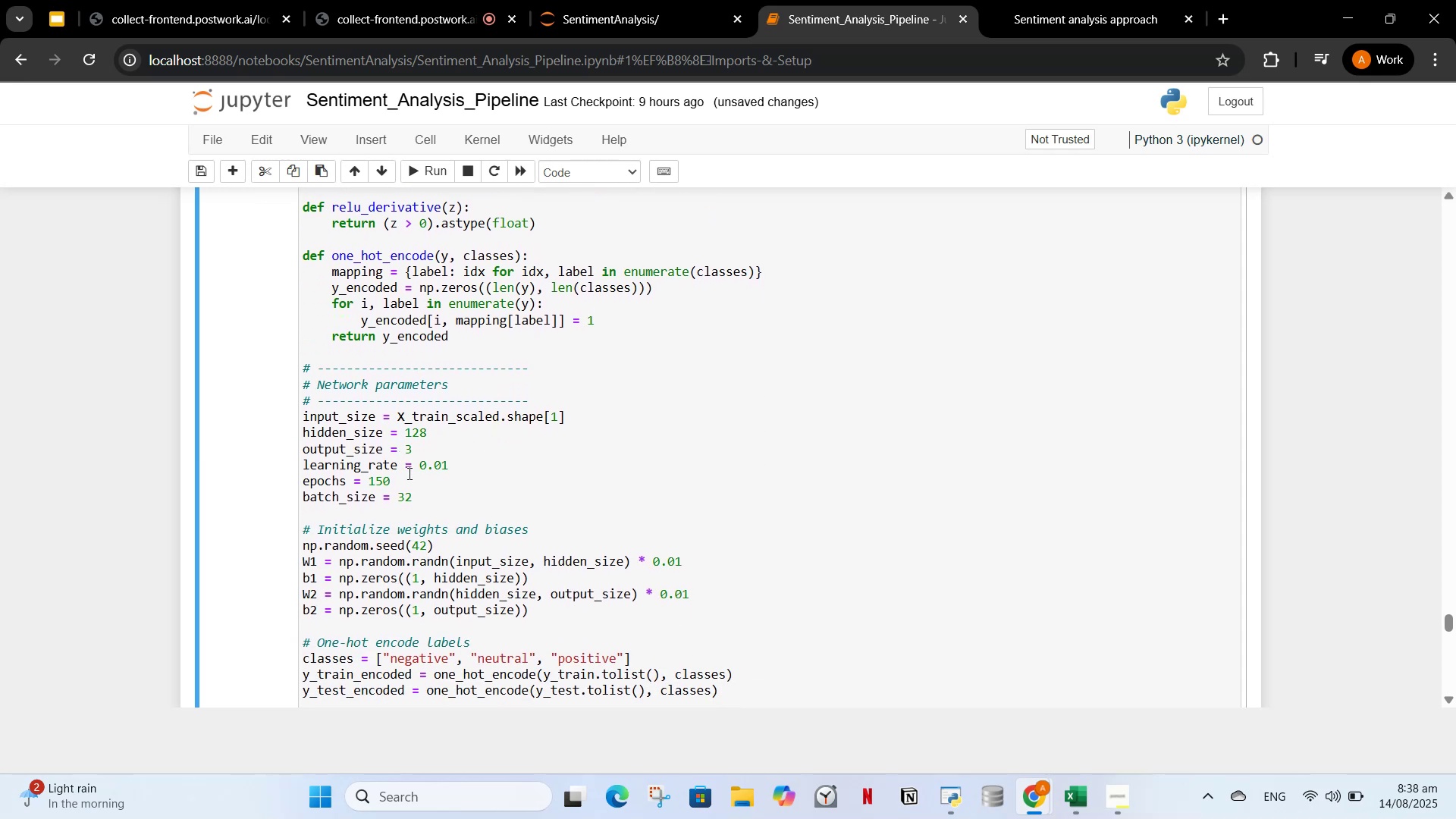 
left_click([408, 473])
 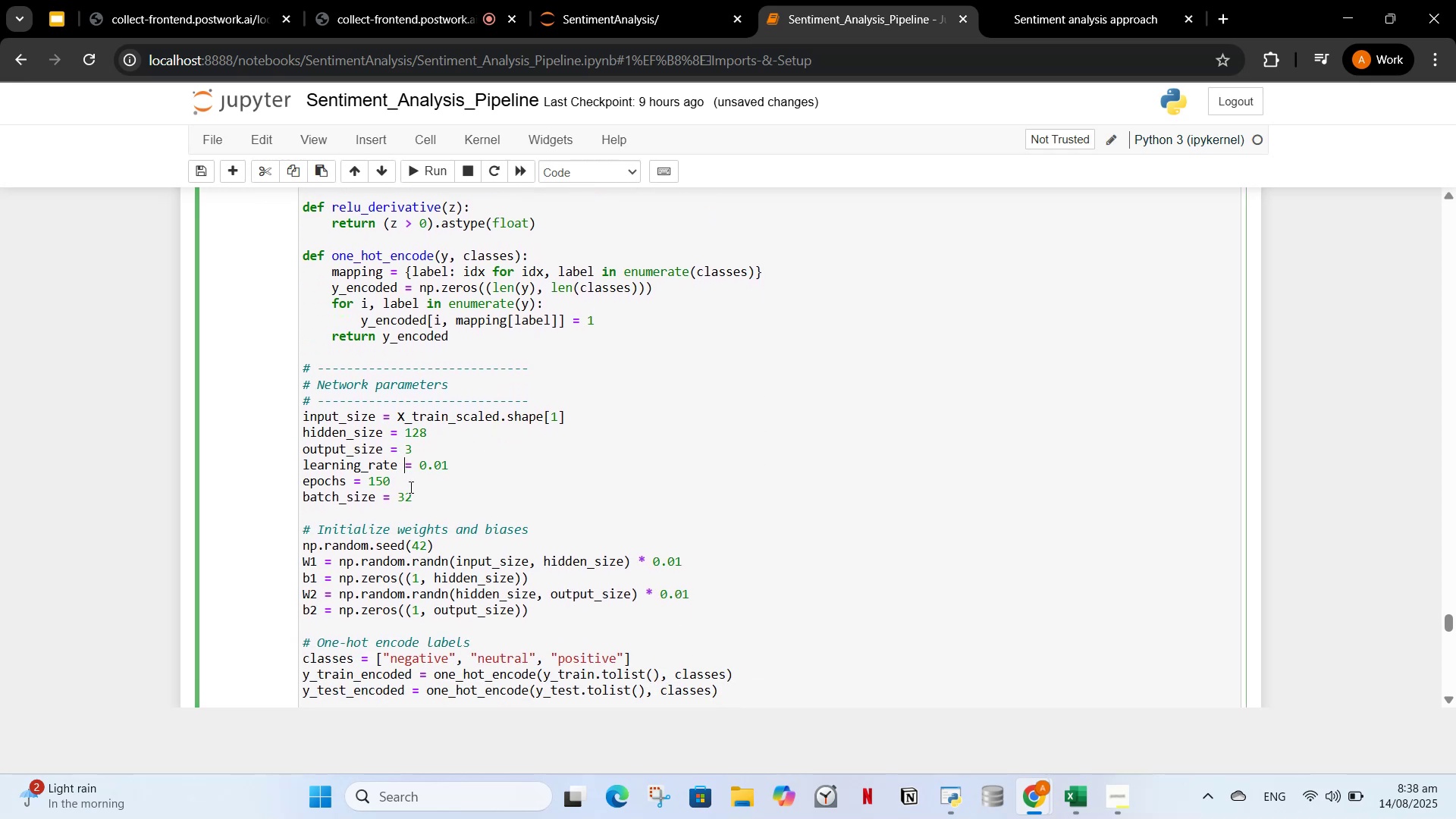 
left_click([410, 487])
 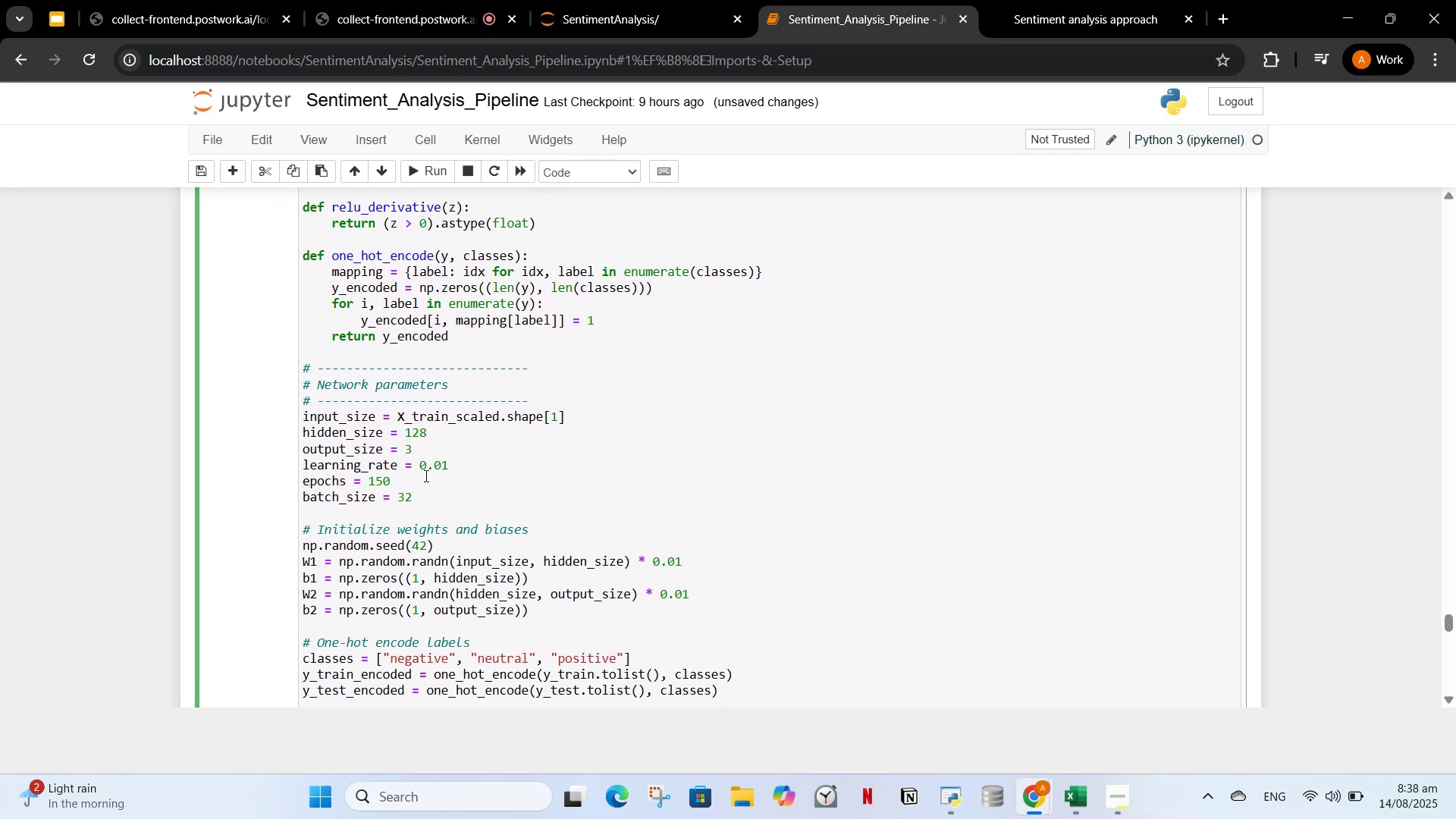 
key(Backspace)
key(Backspace)
key(Backspace)
type(200)
 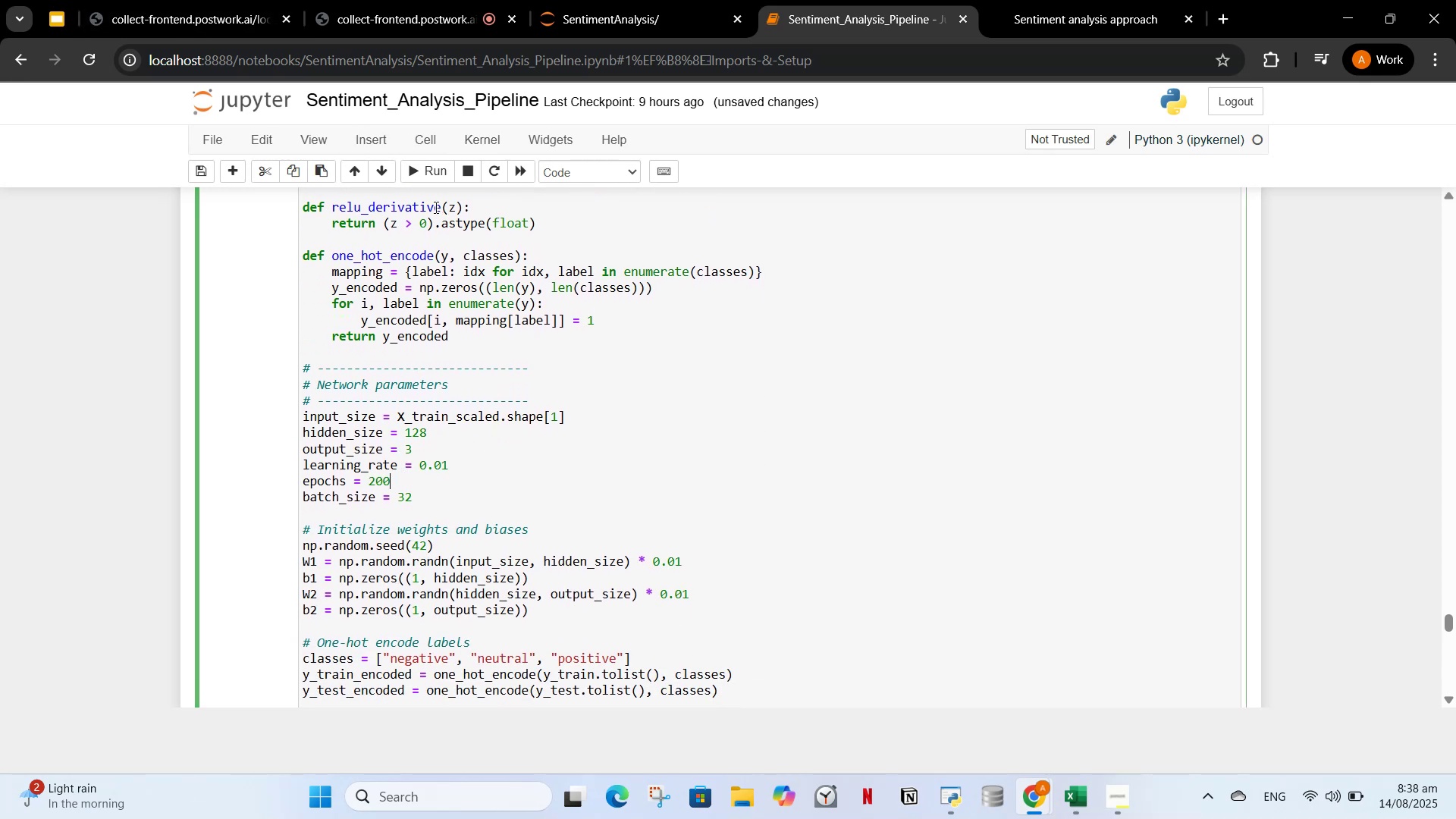 
left_click([426, 162])
 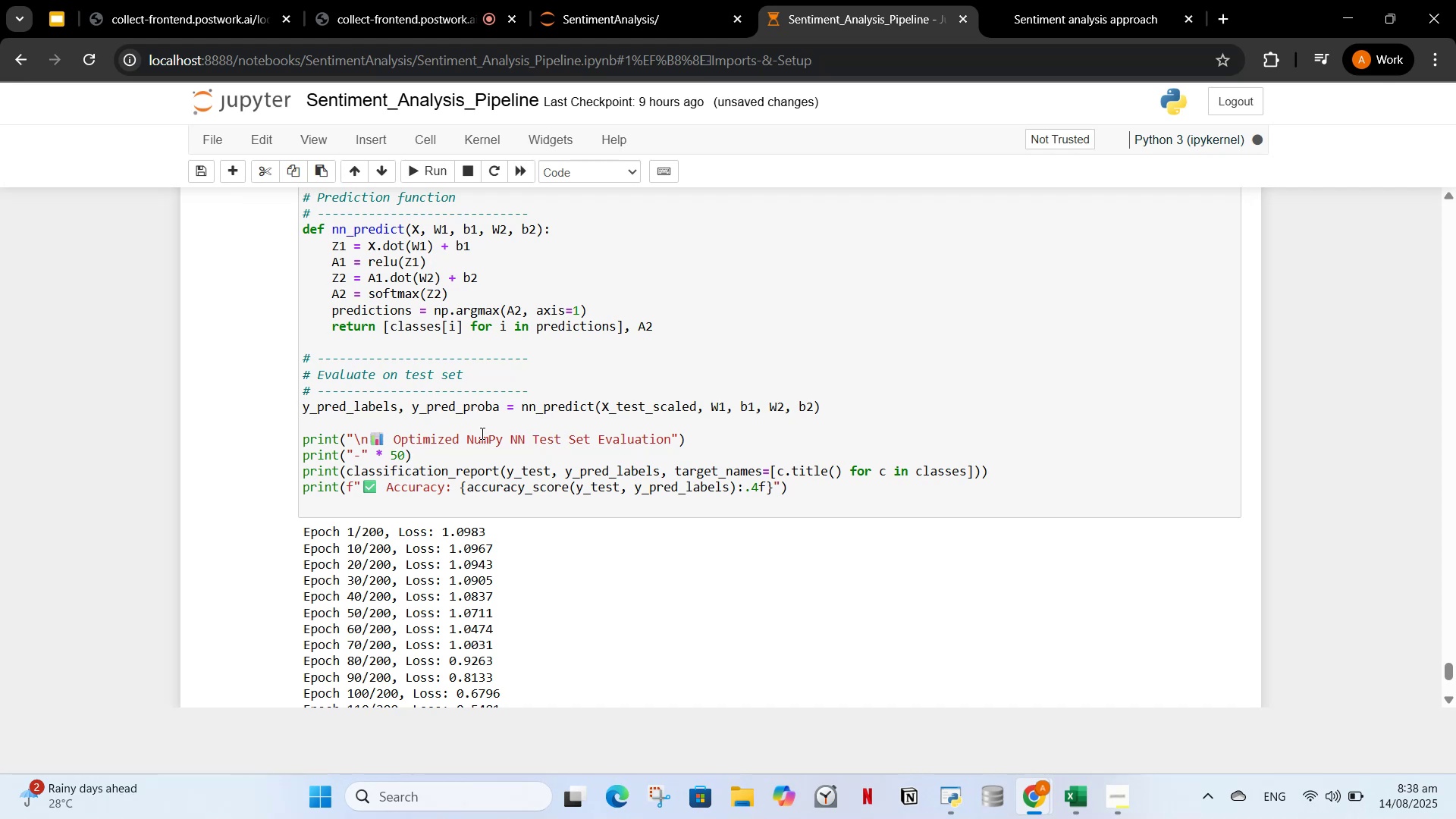 
wait(42.0)
 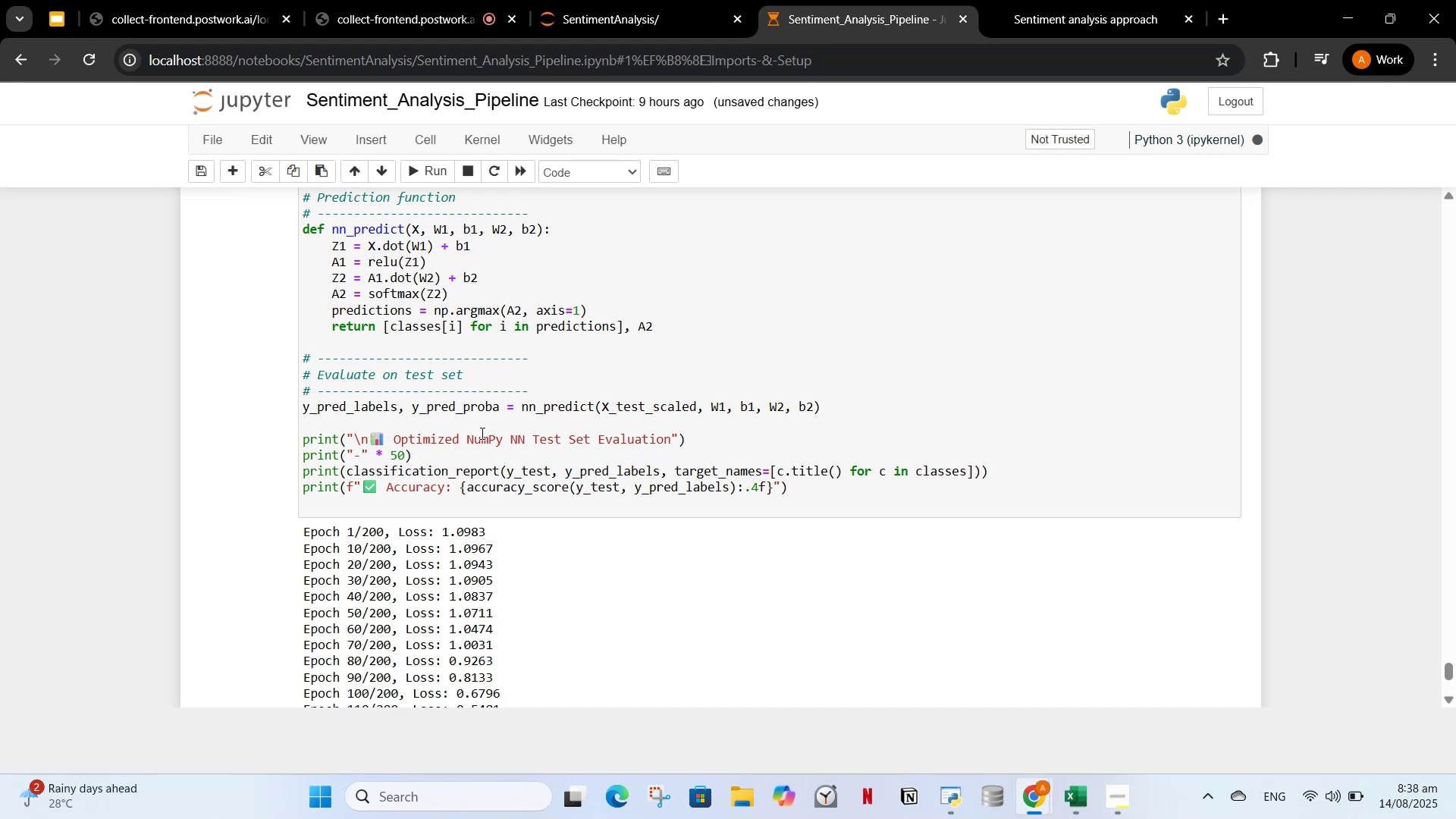 
scroll: coordinate [625, 617], scroll_direction: down, amount: 5.0
 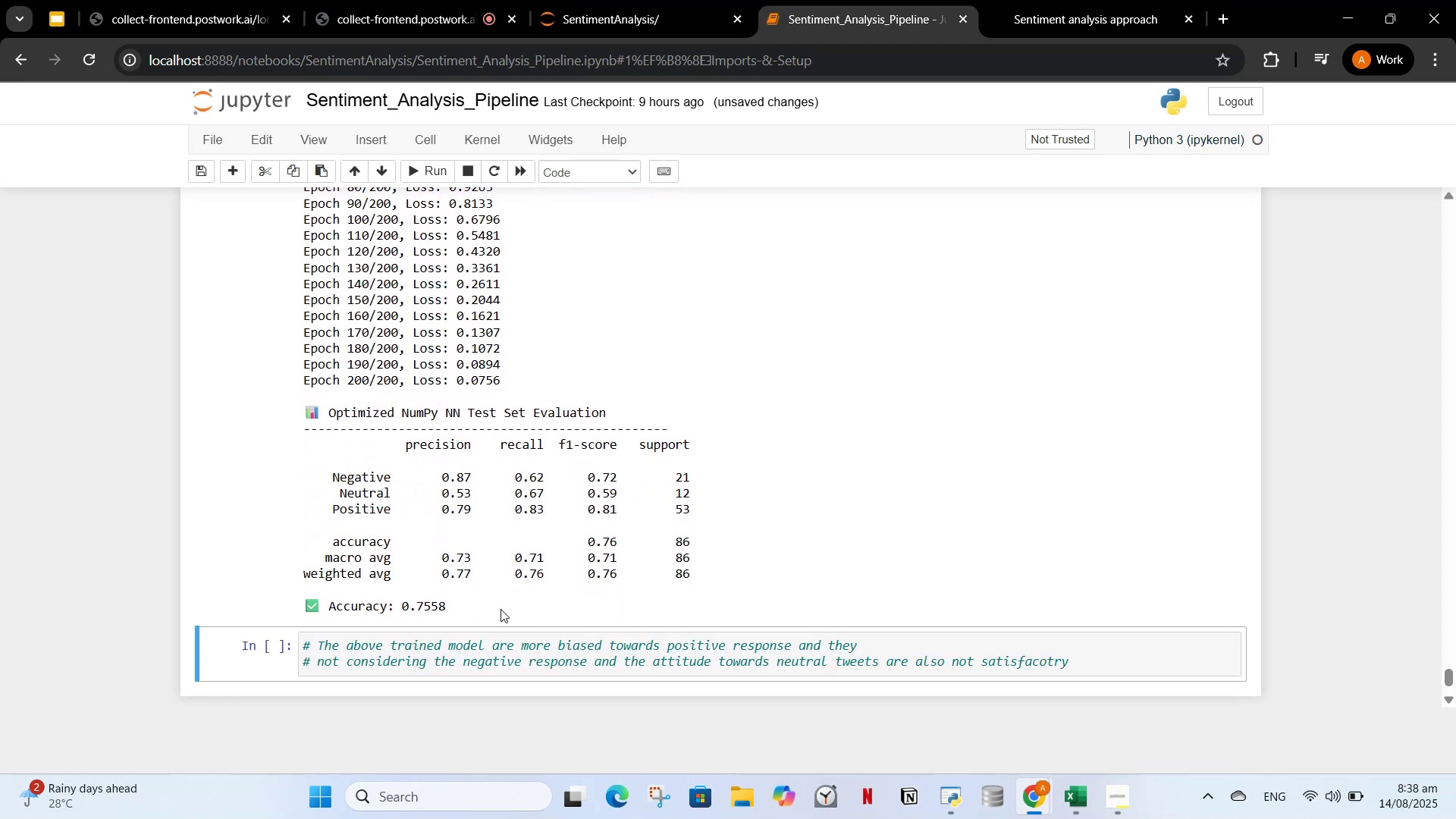 
left_click_drag(start_coordinate=[482, 611], to_coordinate=[302, 406])
 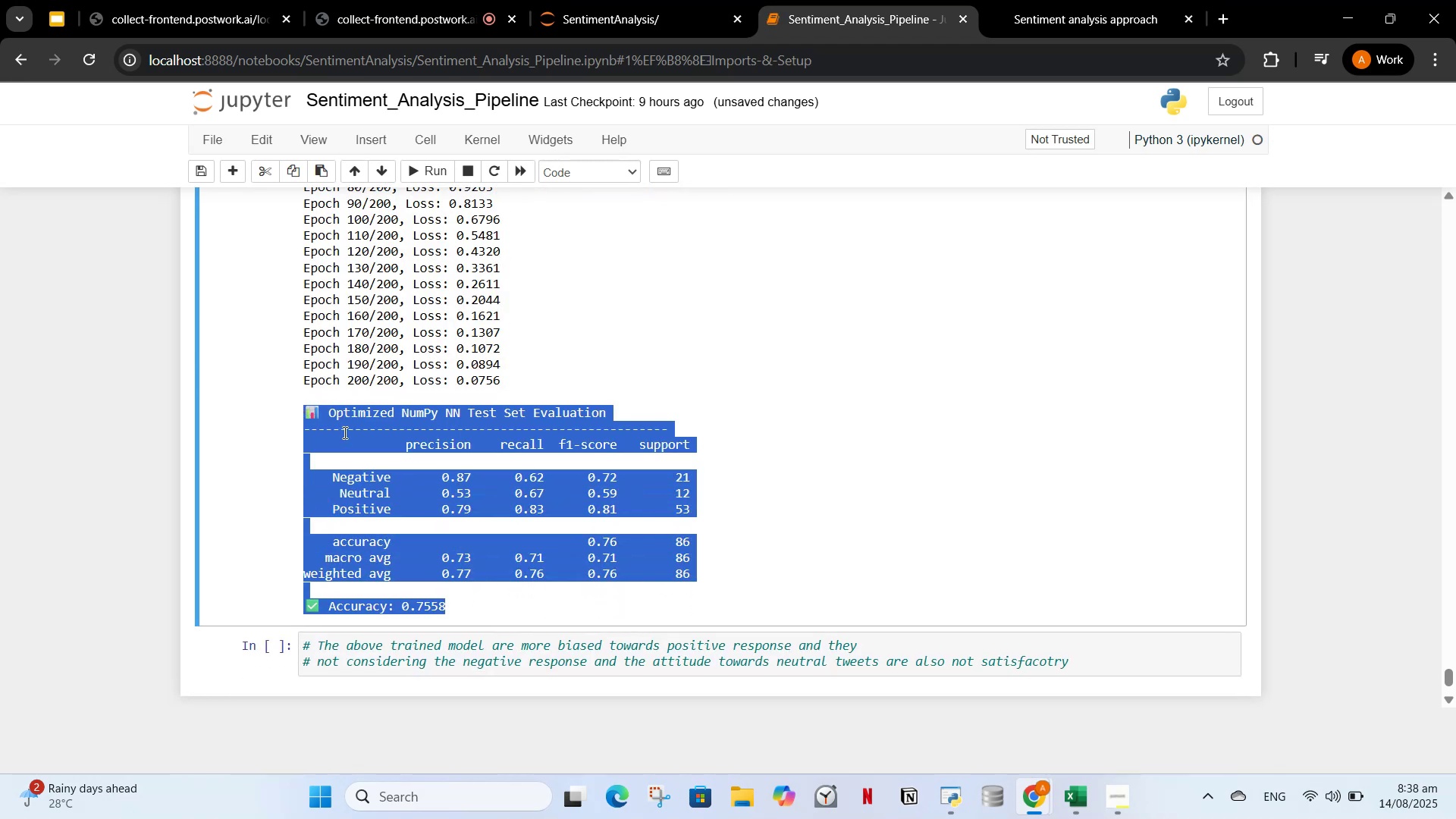 
key(Control+C)
 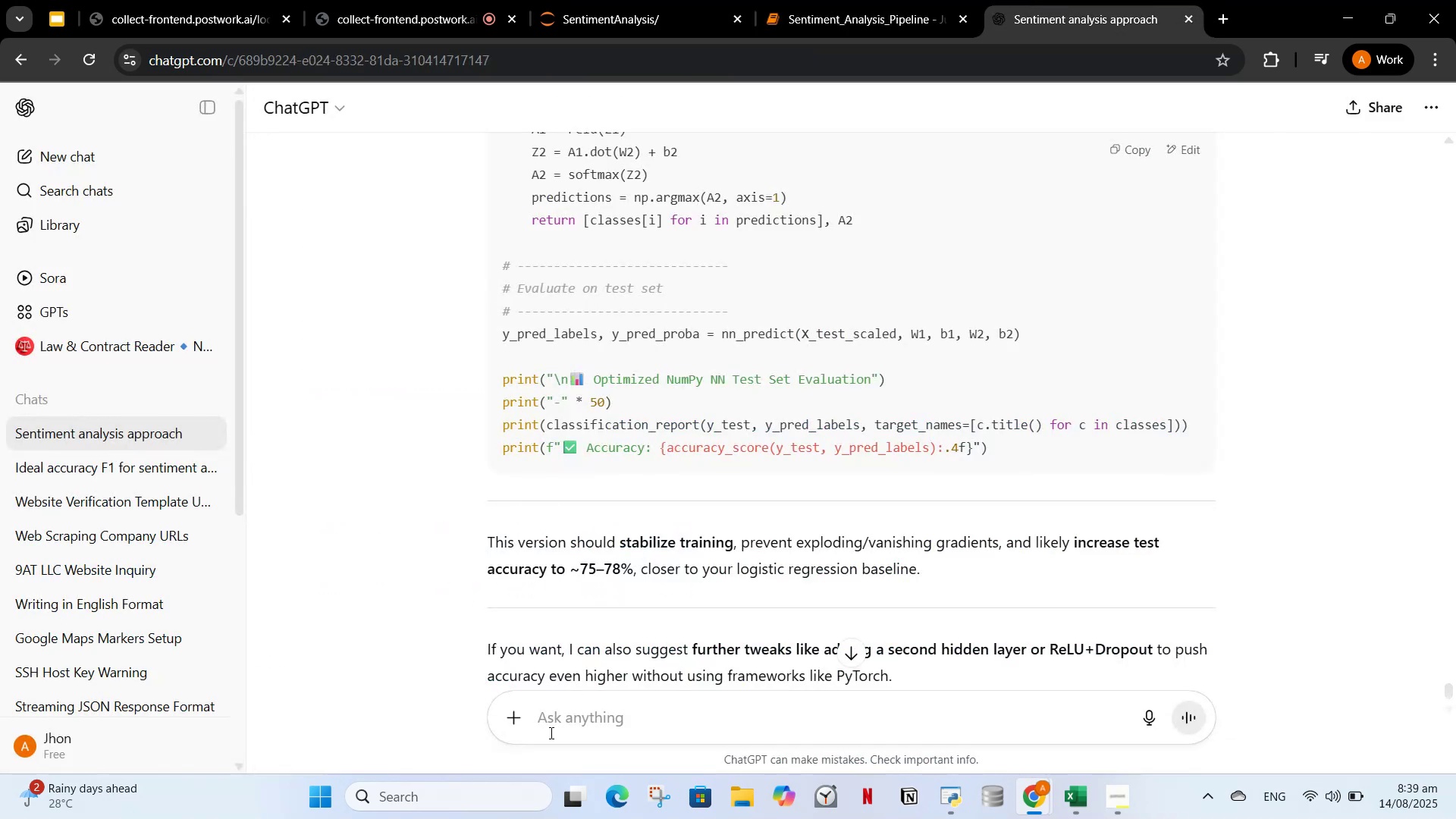 
left_click([554, 719])
 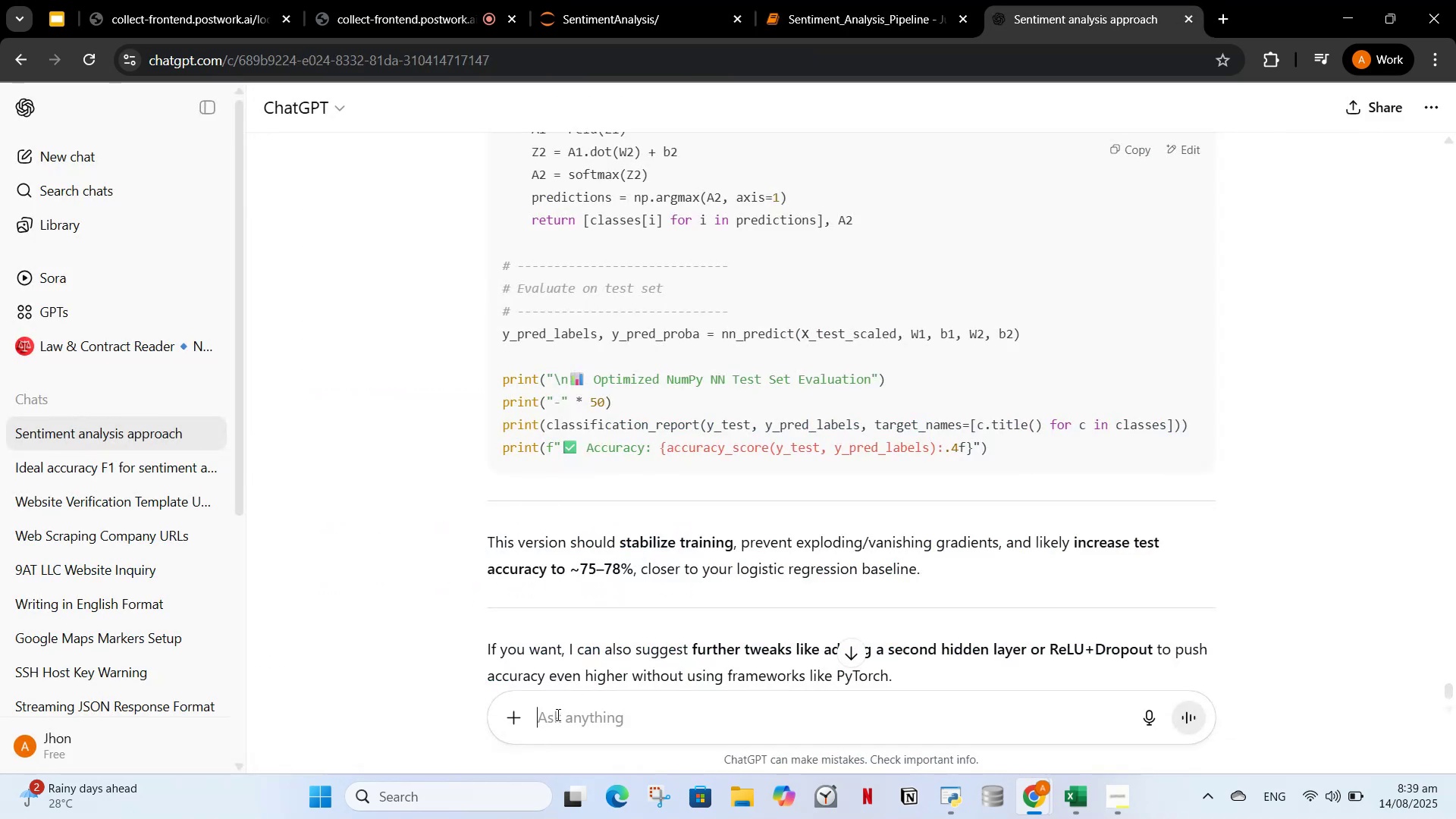 
key(Control+V)
 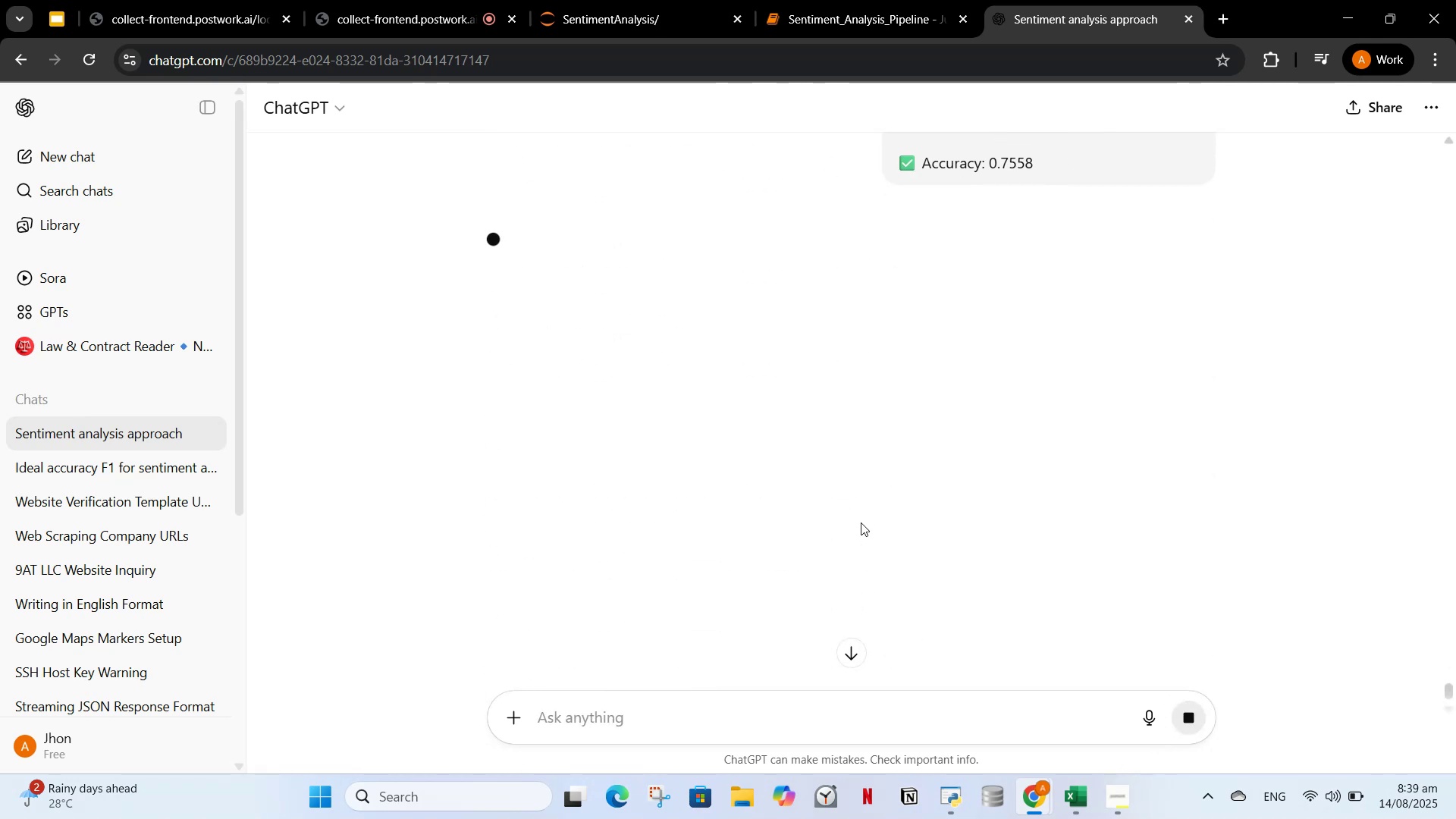 
wait(13.48)
 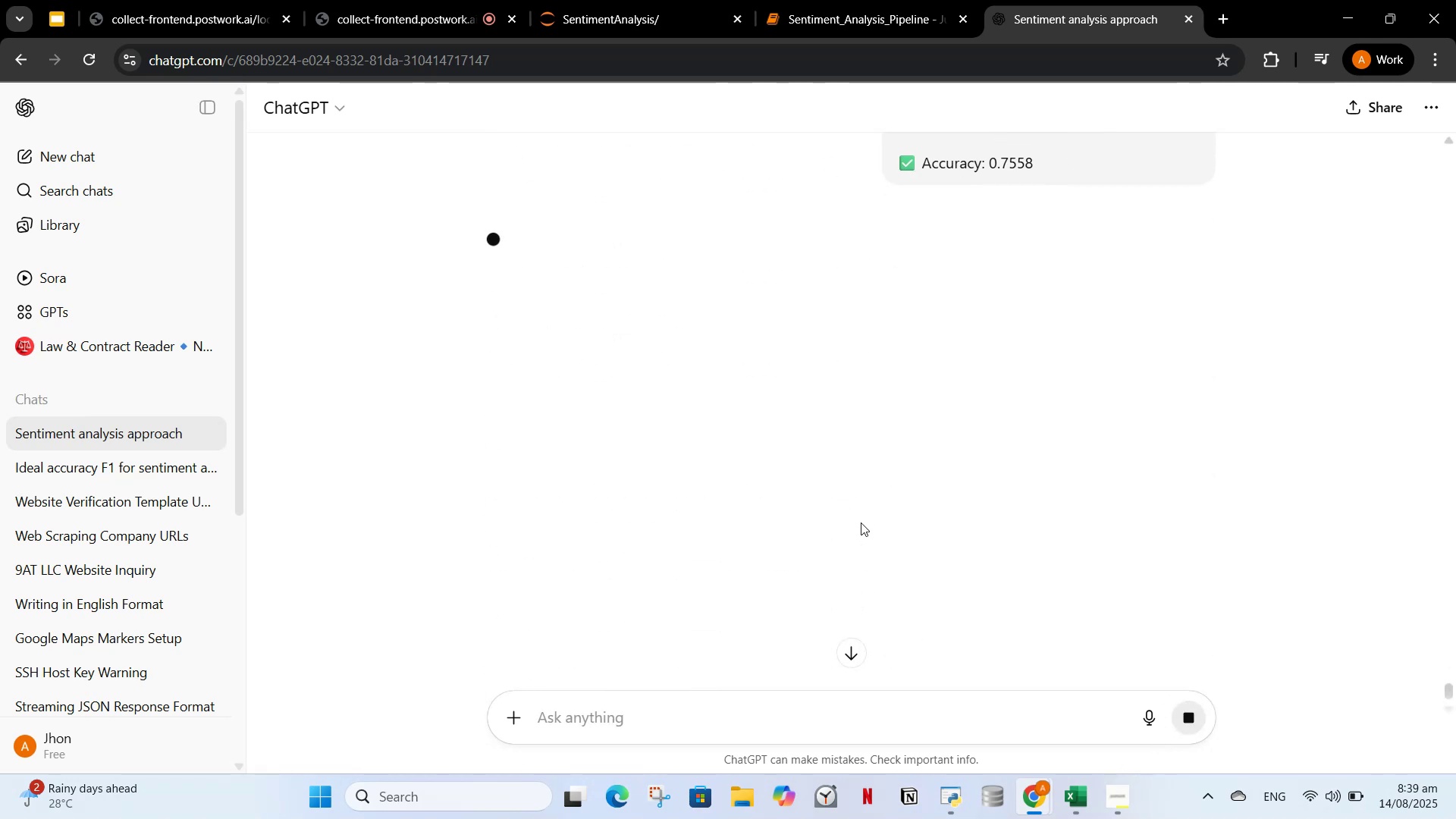 
scroll: coordinate [702, 525], scroll_direction: down, amount: 2.0
 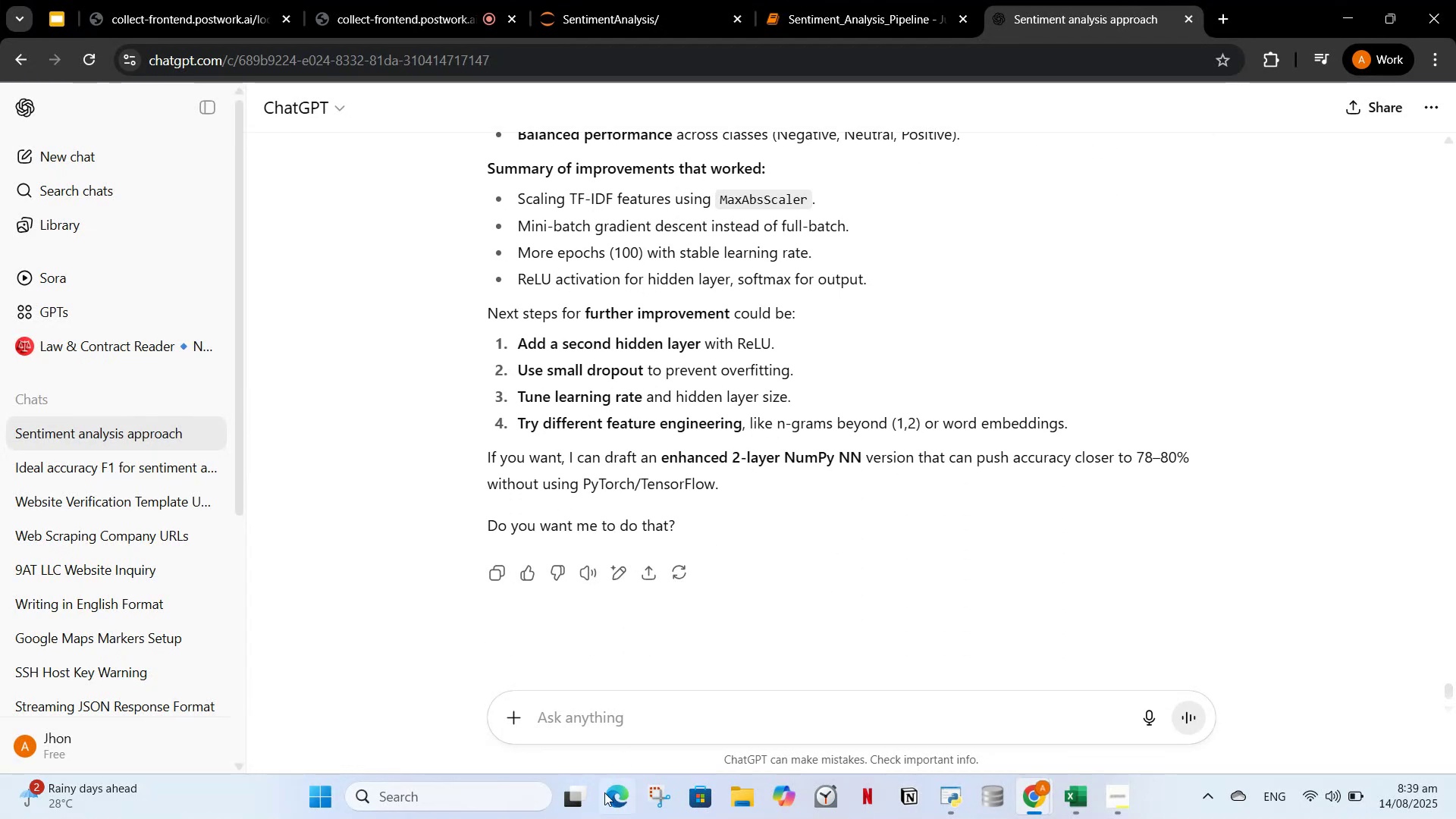 
left_click([613, 725])
 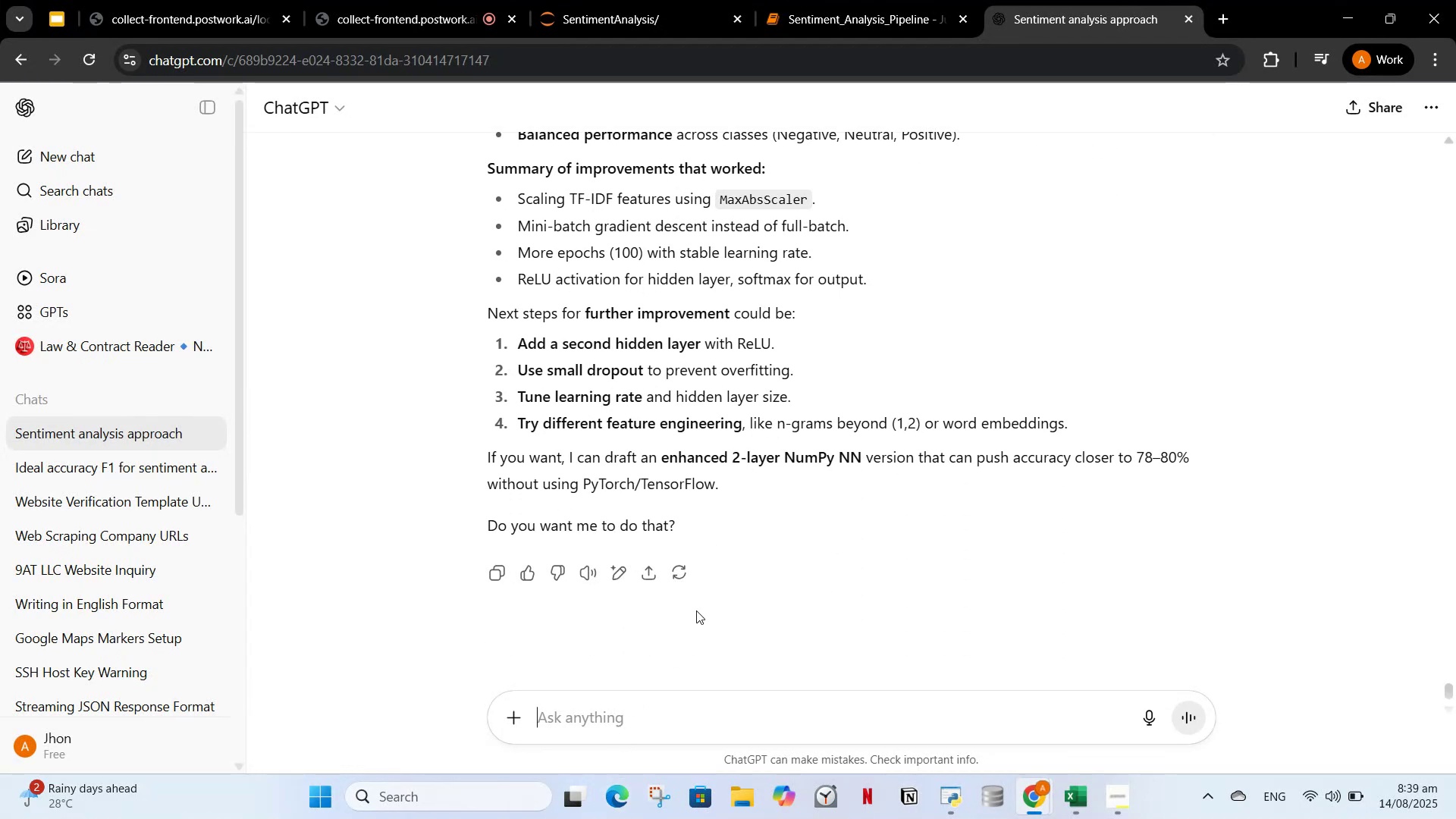 
type(yes )
 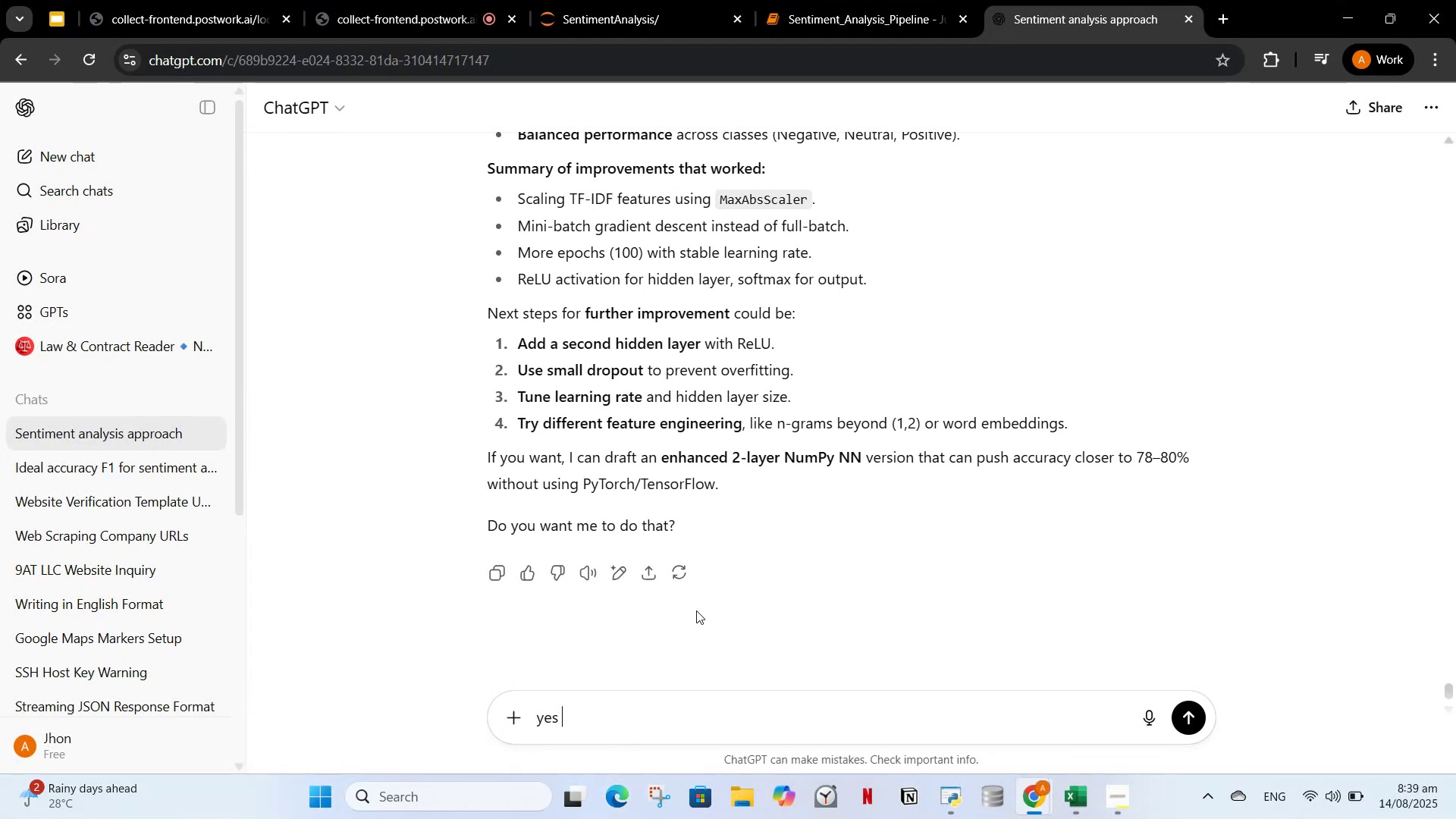 
key(Enter)
 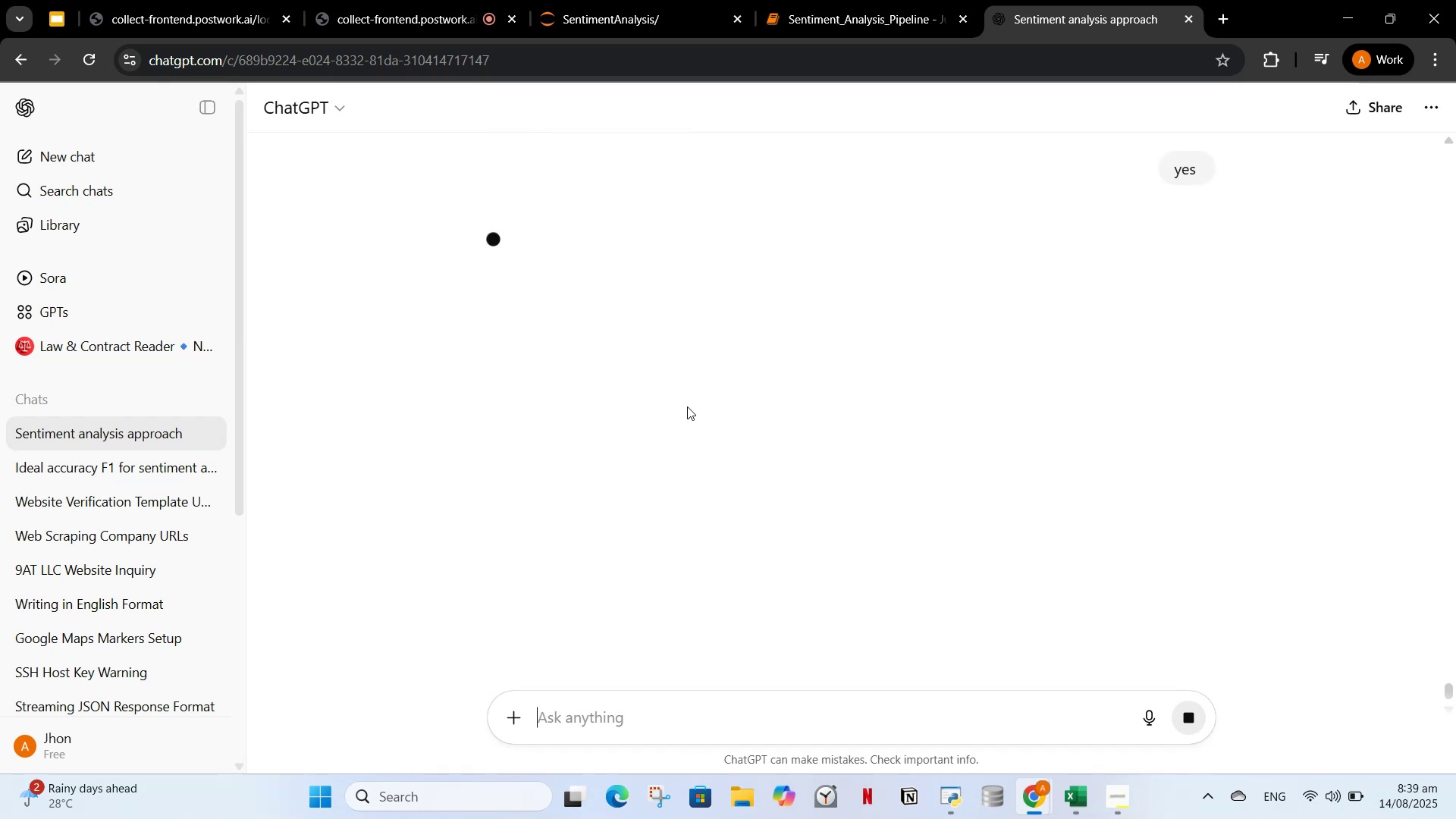 
wait(10.51)
 